 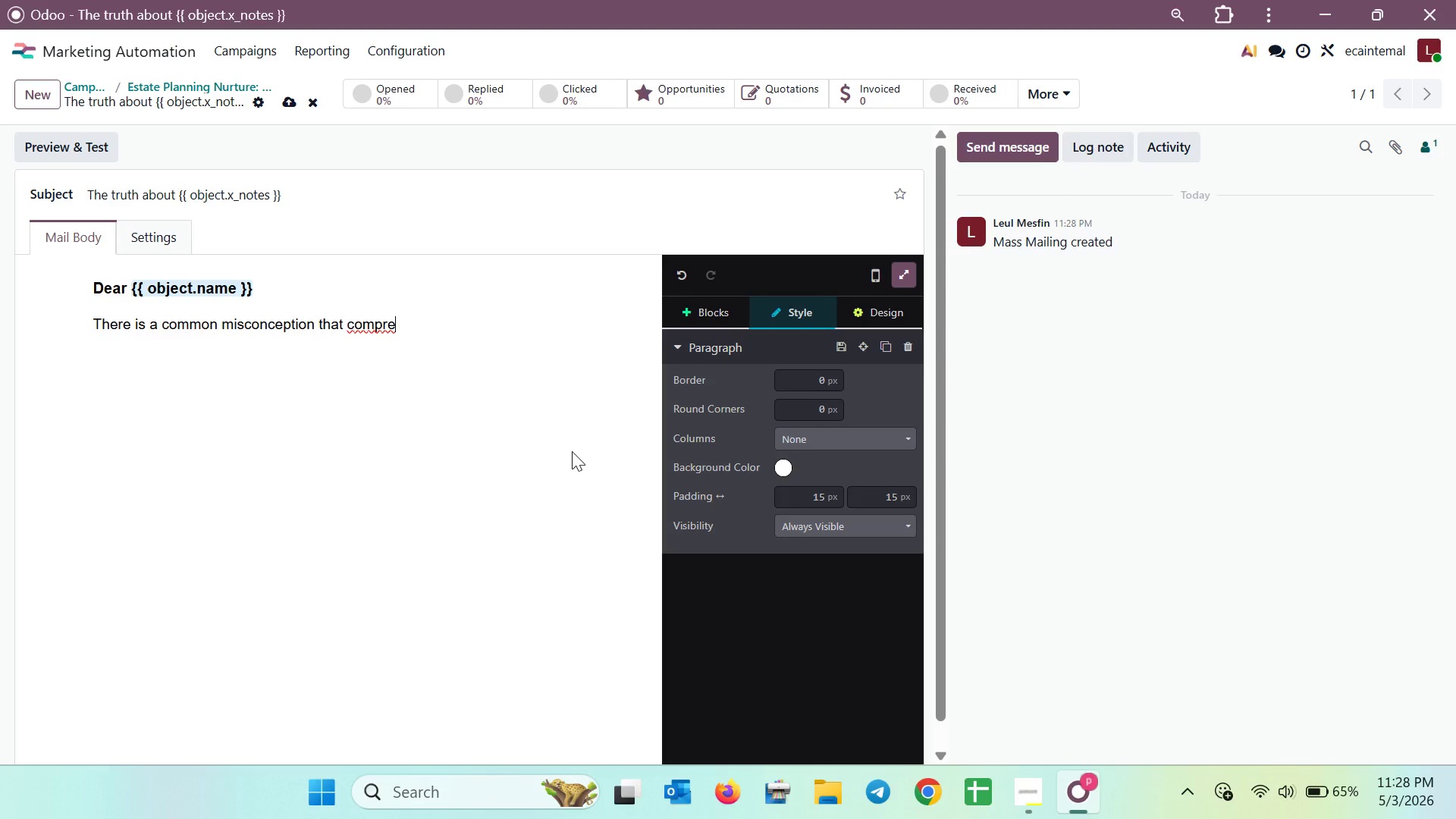 
type(hensive estate plan)
 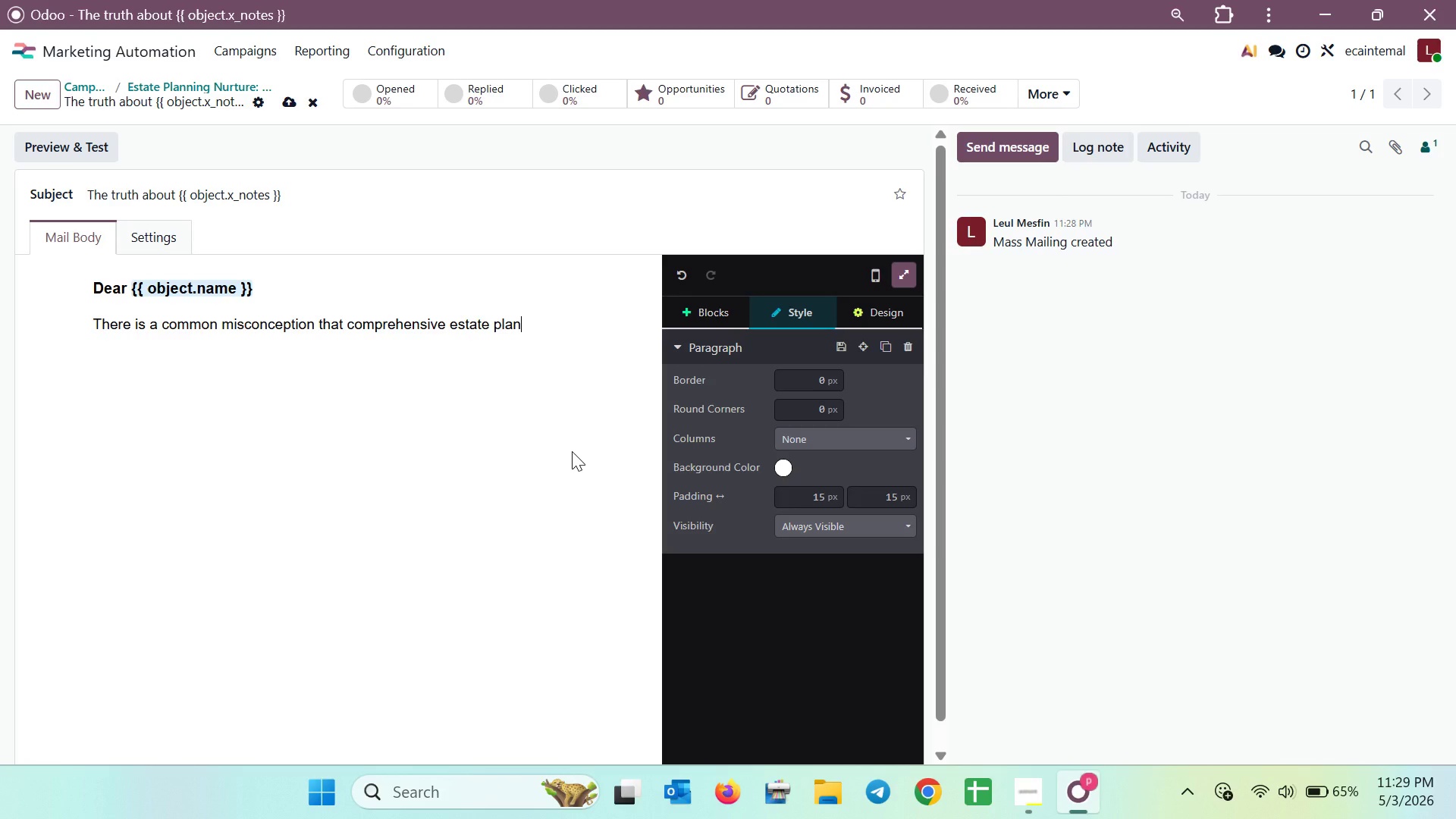 
type(ni)
 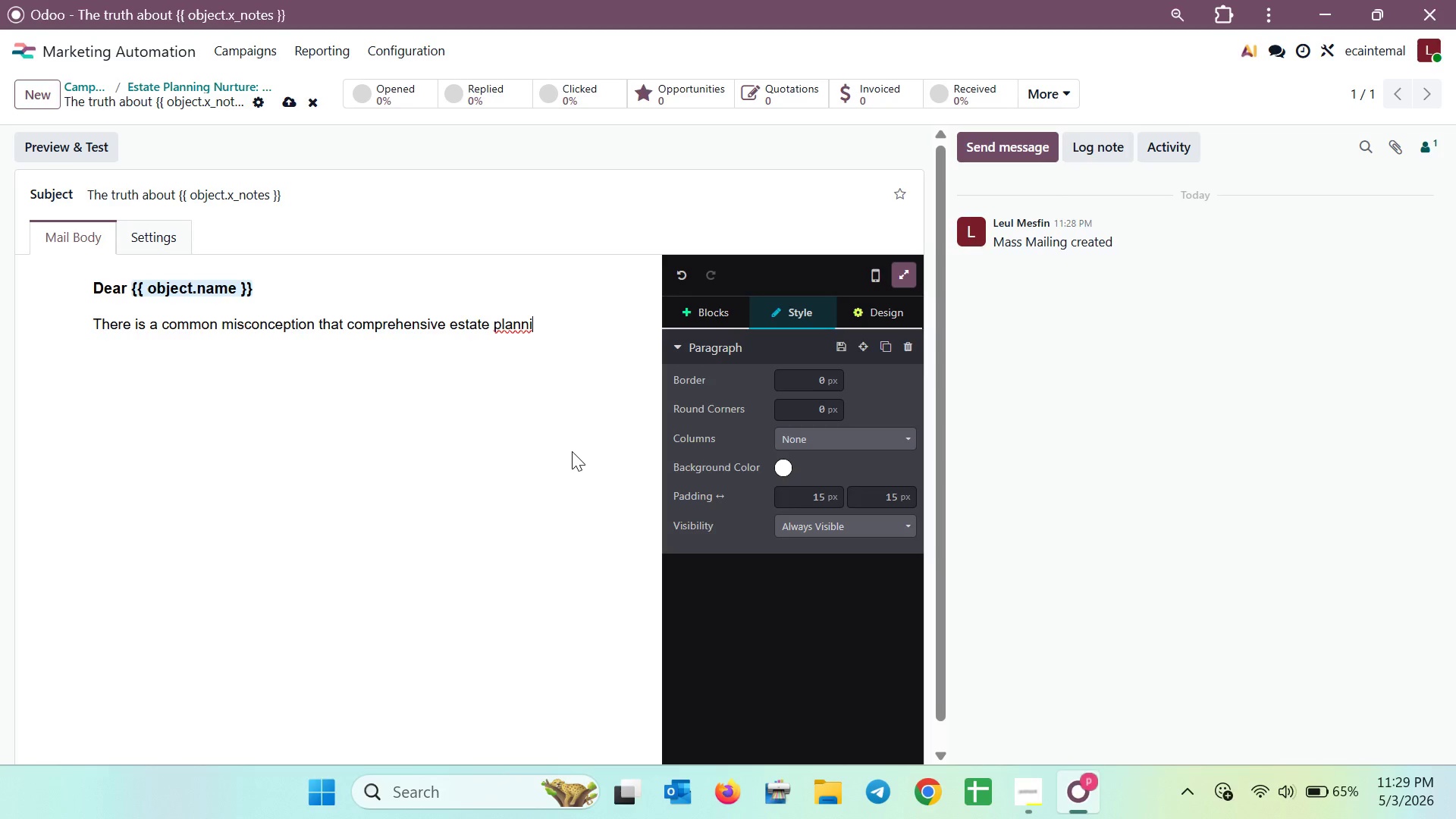 
wait(5.72)
 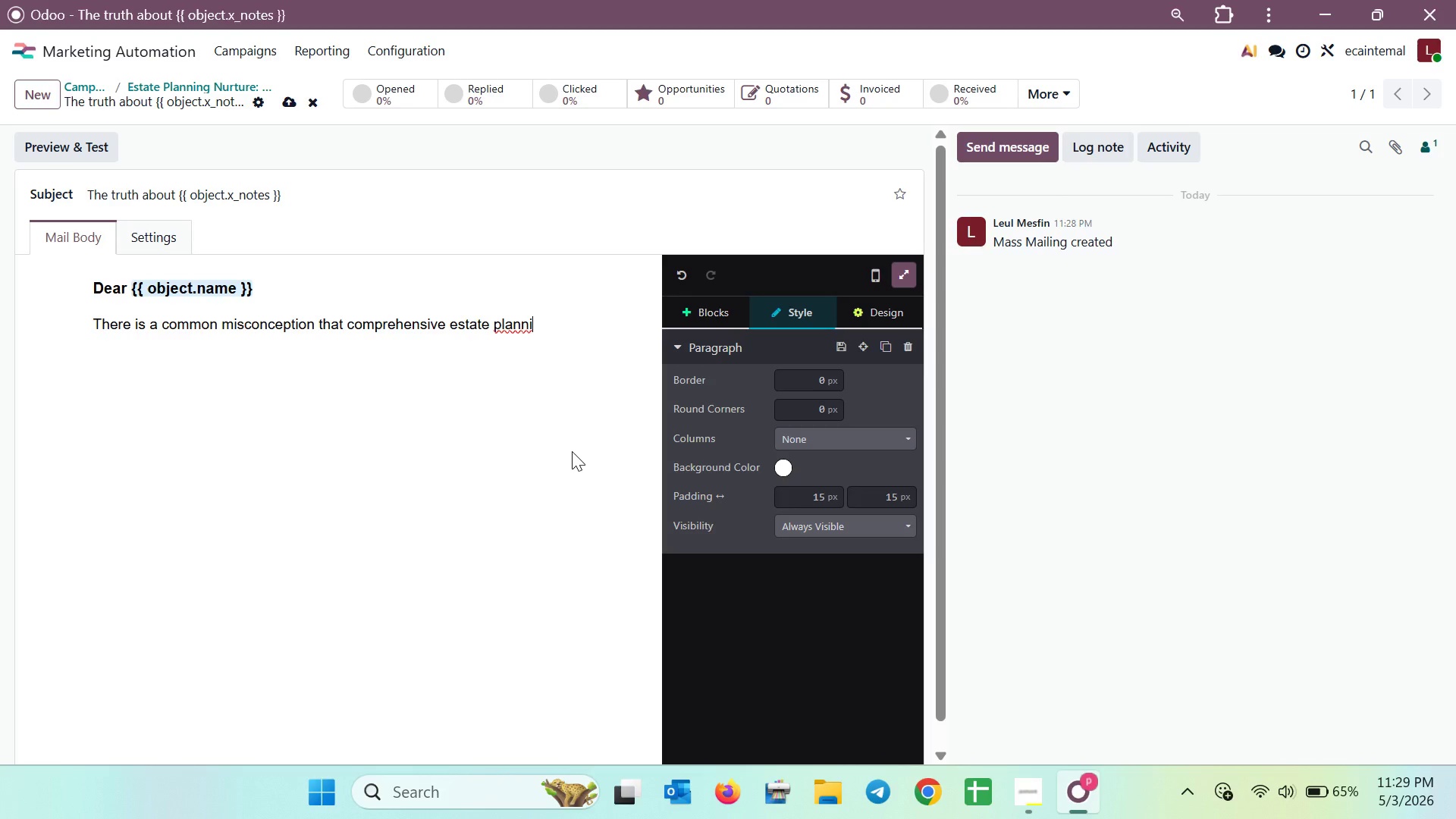 
type(ng )
key(Backspace)
type(,)
 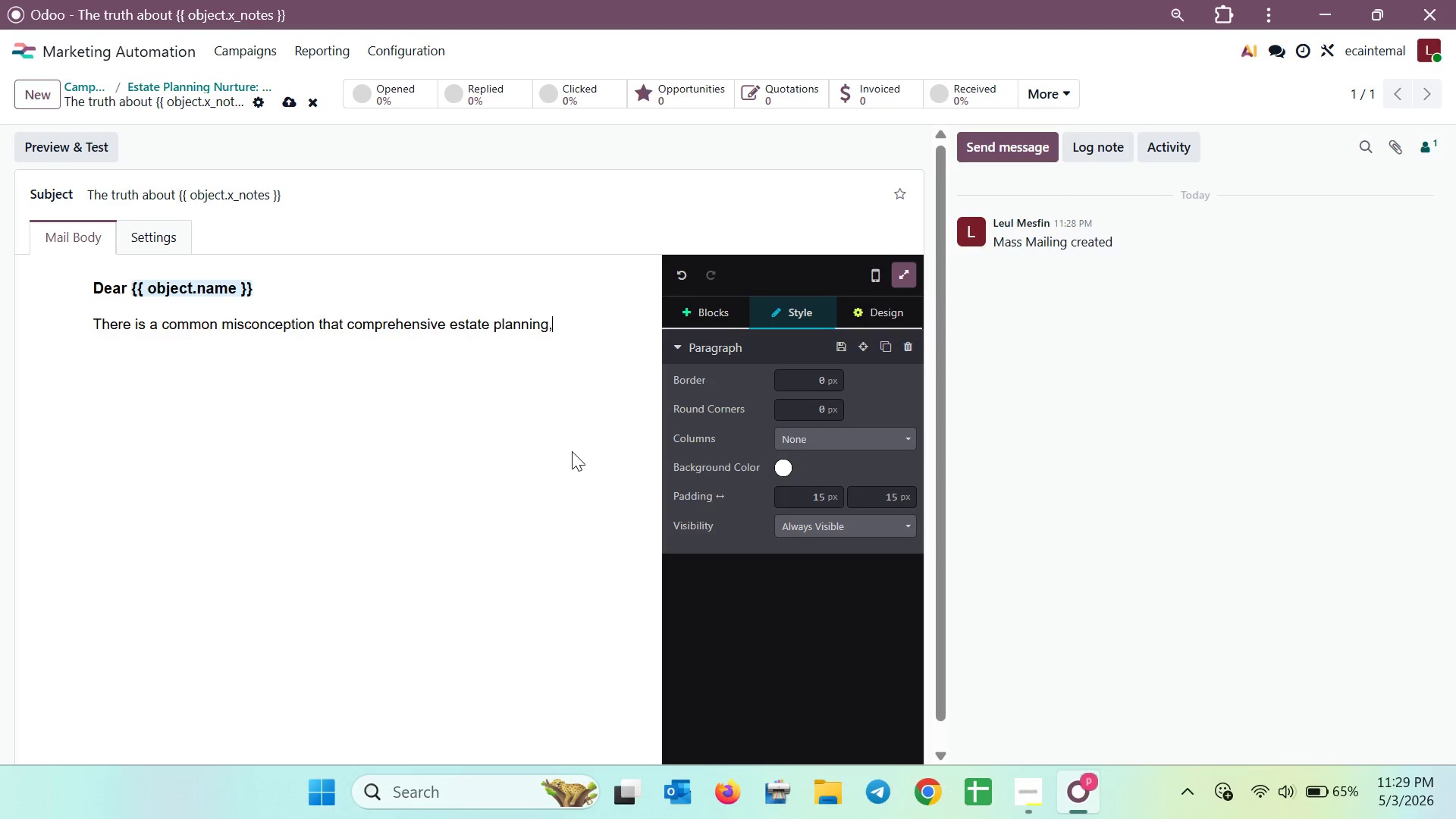 
type( se)
key(Backspace)
type(pe)
 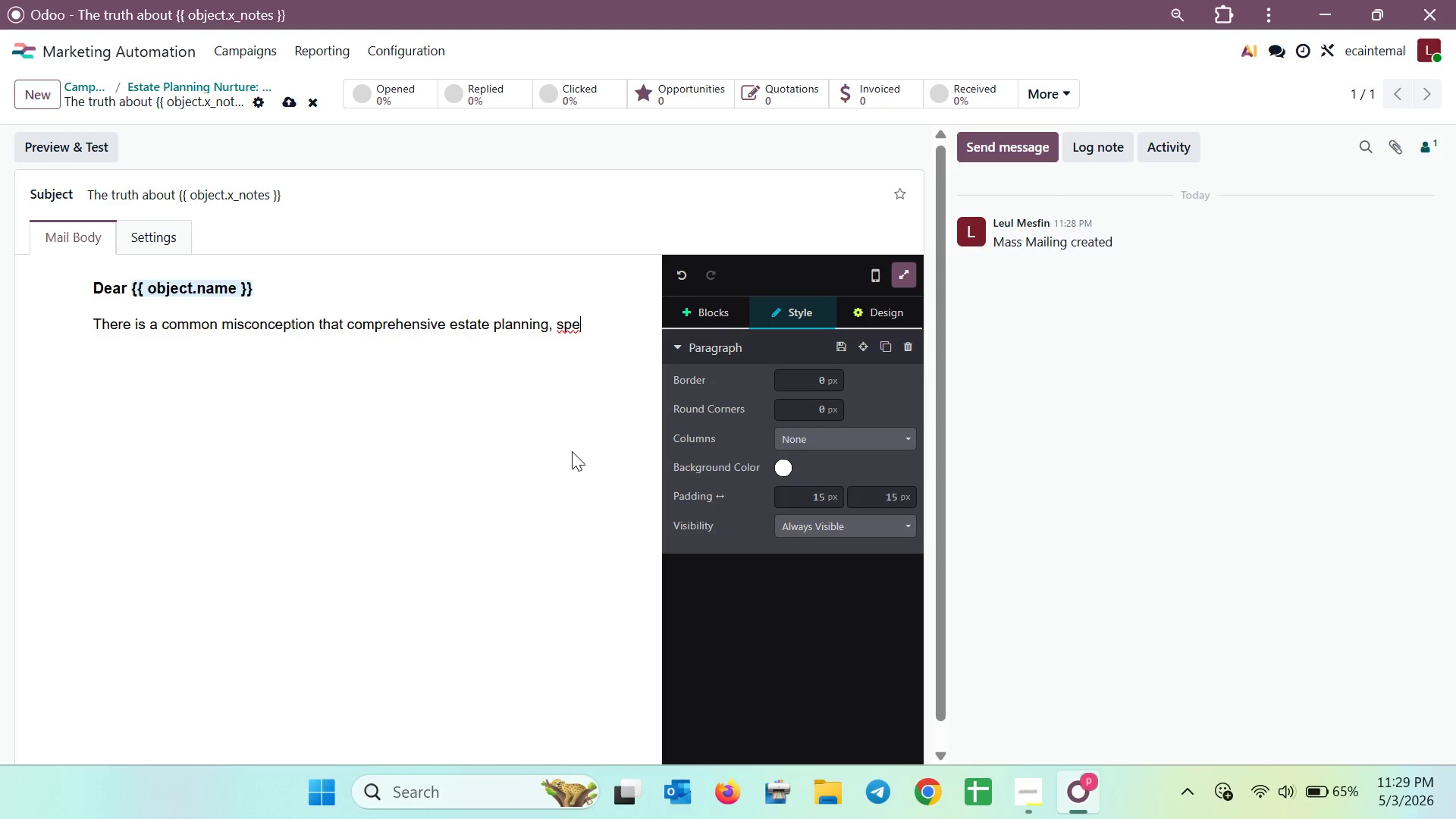 
type(cifically )
 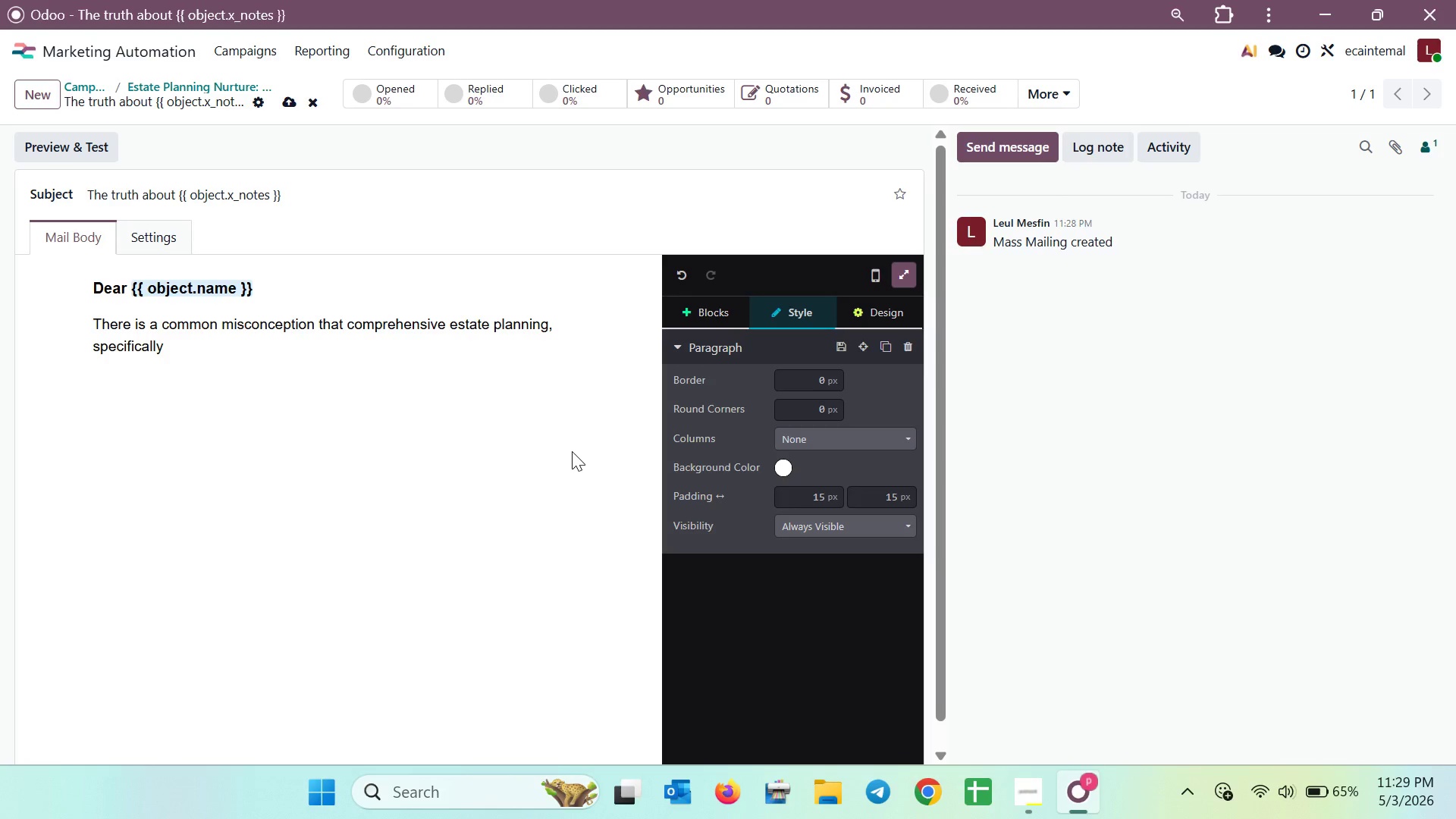 
wait(17.19)
 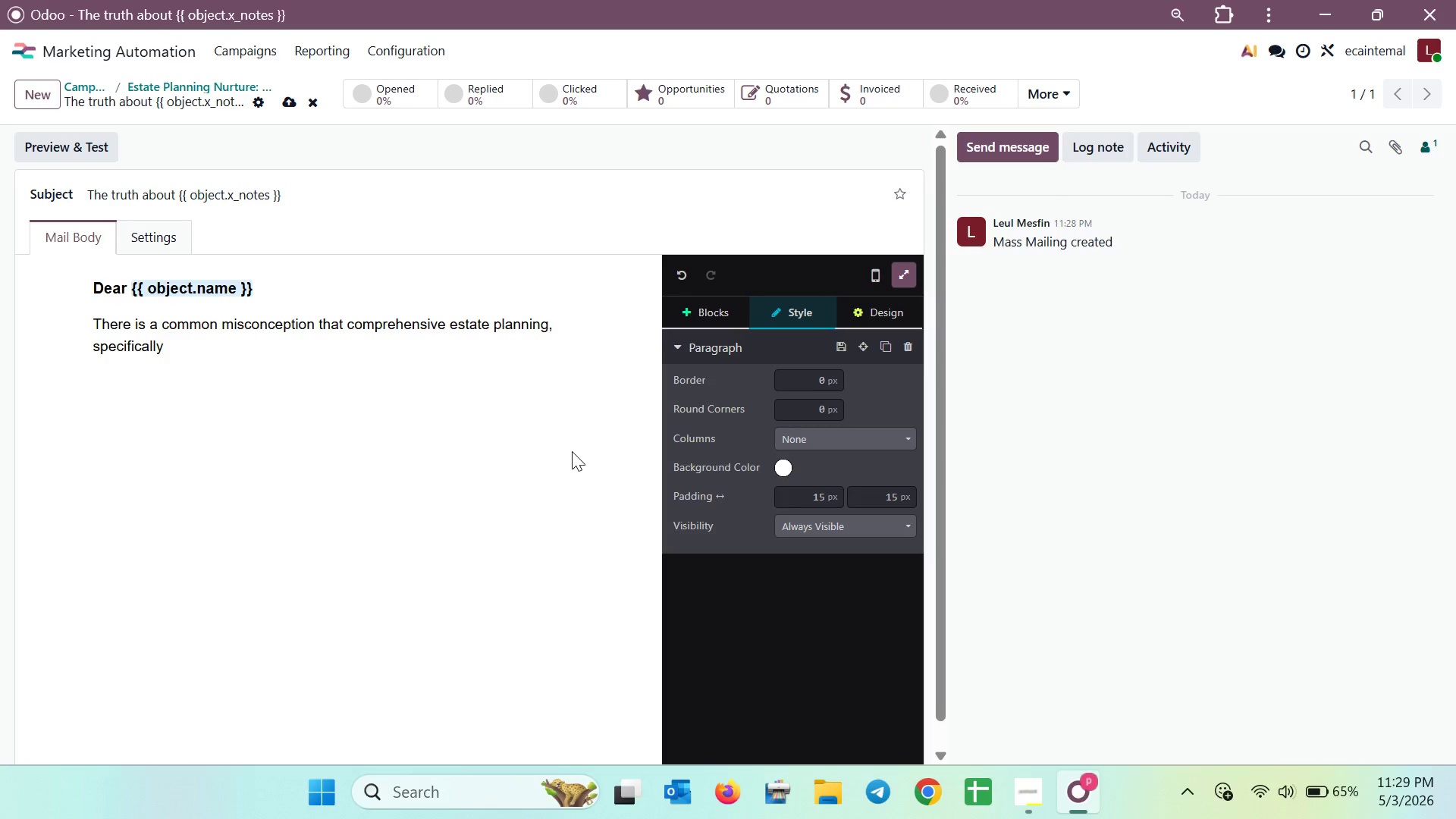 
type(regarding /)
 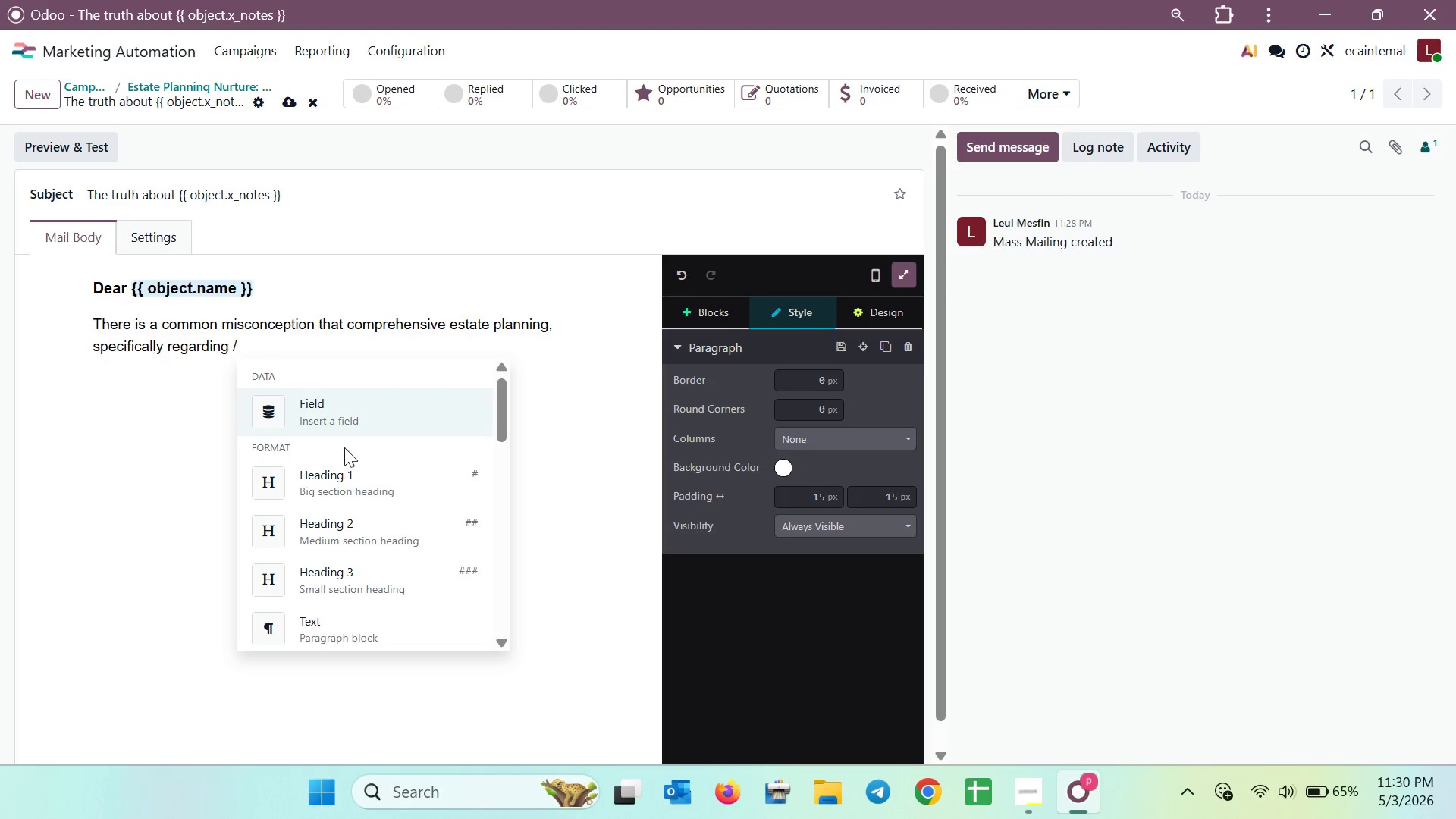 
left_click([334, 432])
 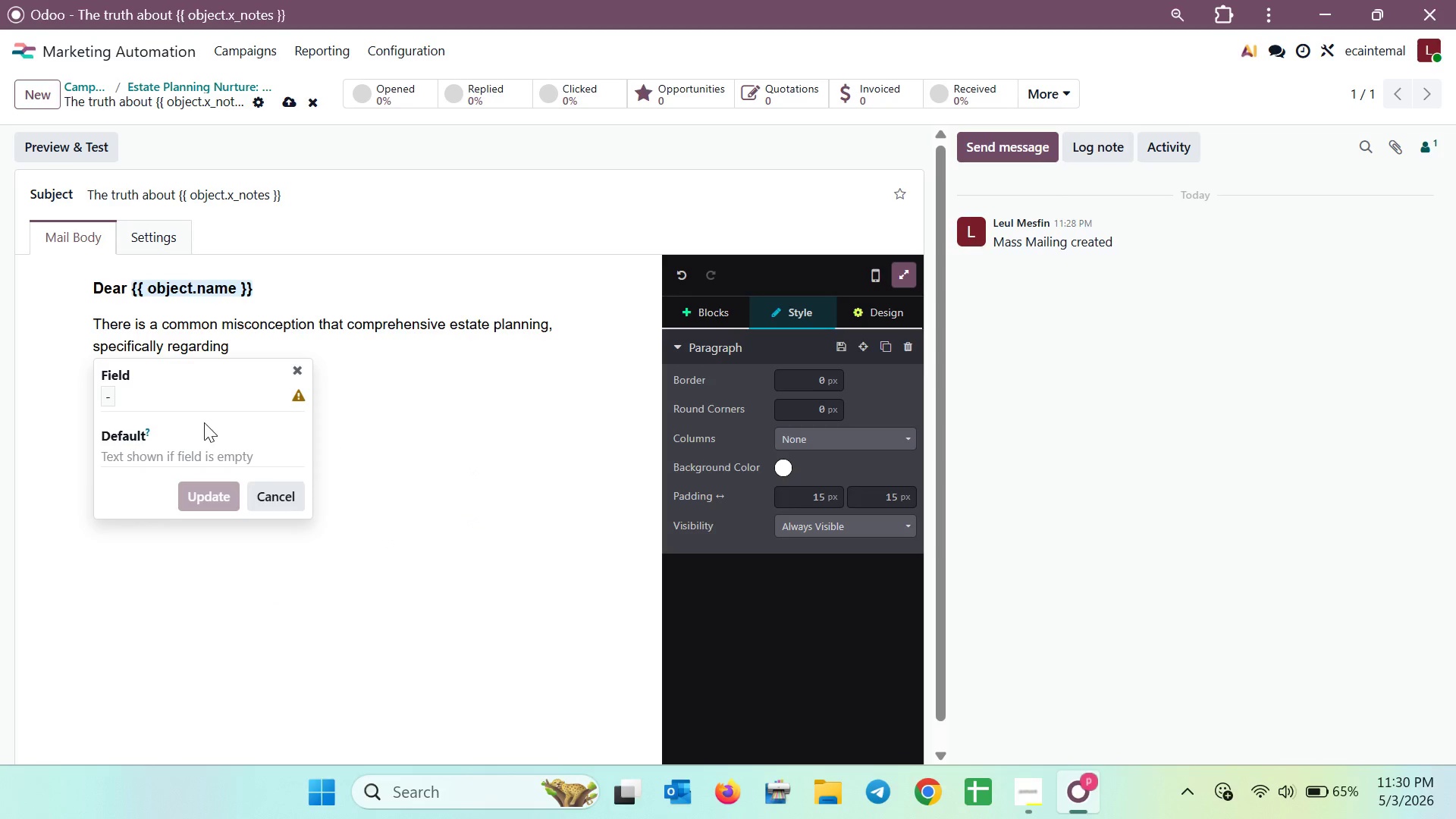 
left_click([174, 409])
 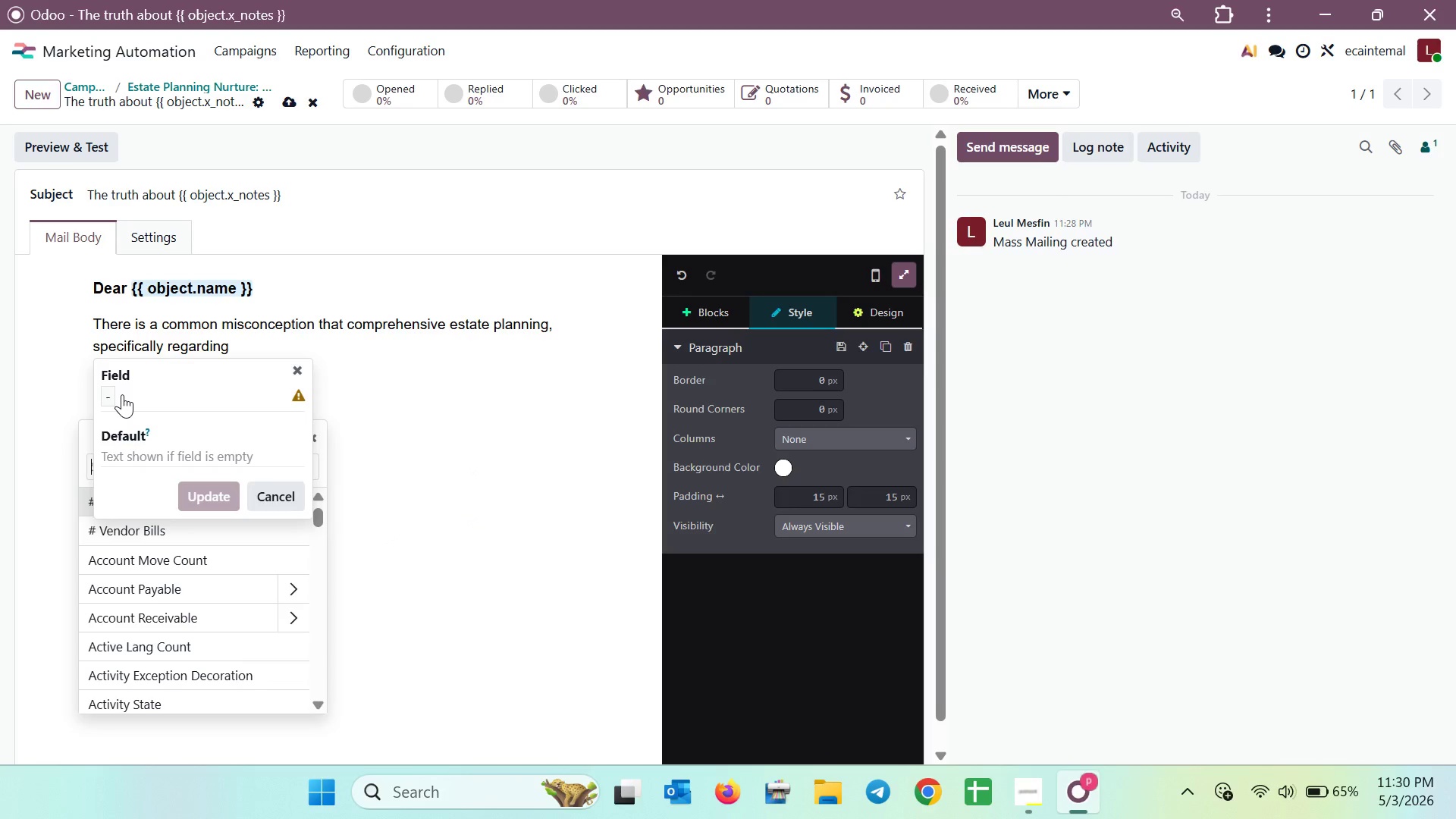 
left_click([122, 394])
 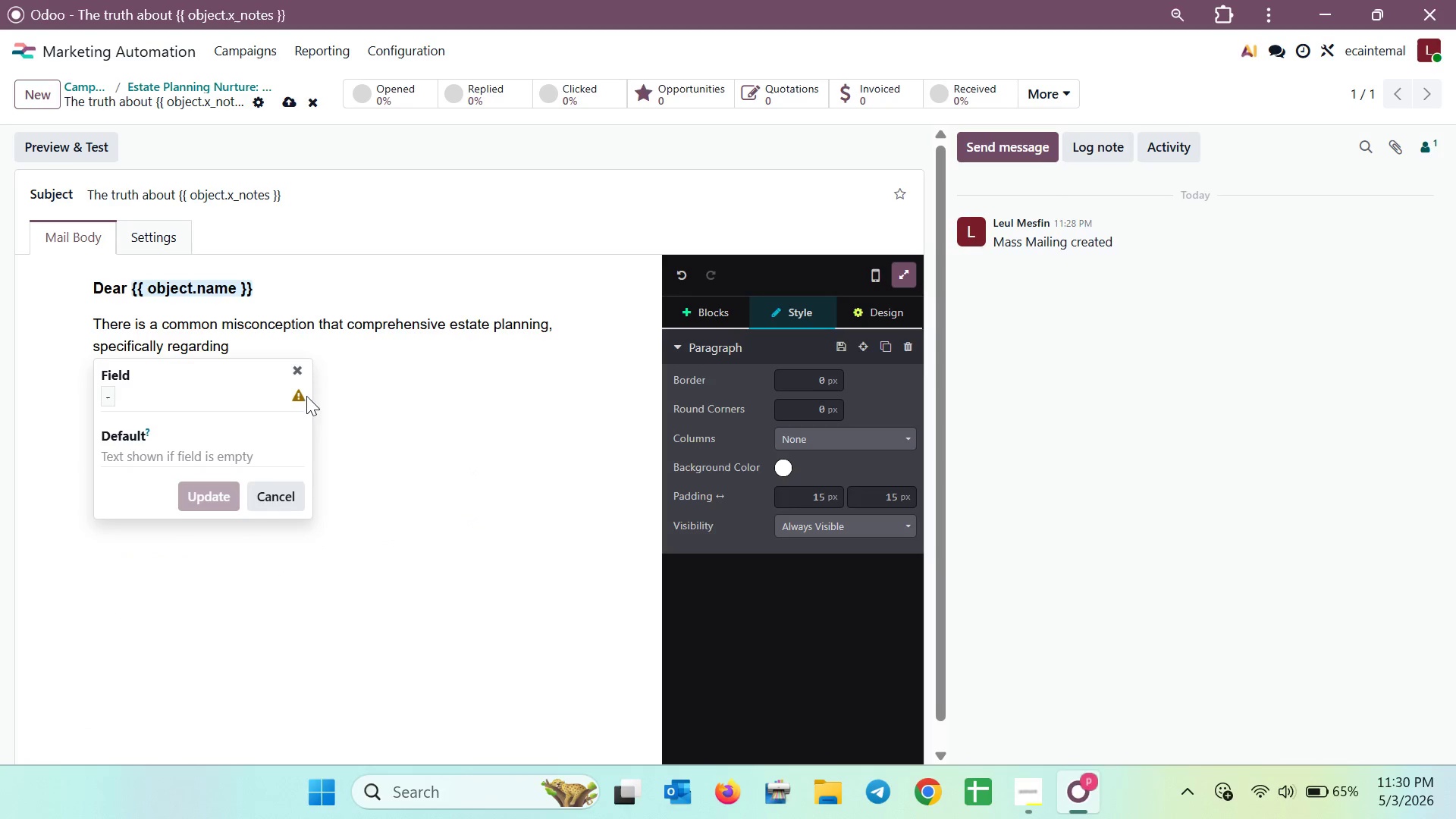 
left_click([297, 396])
 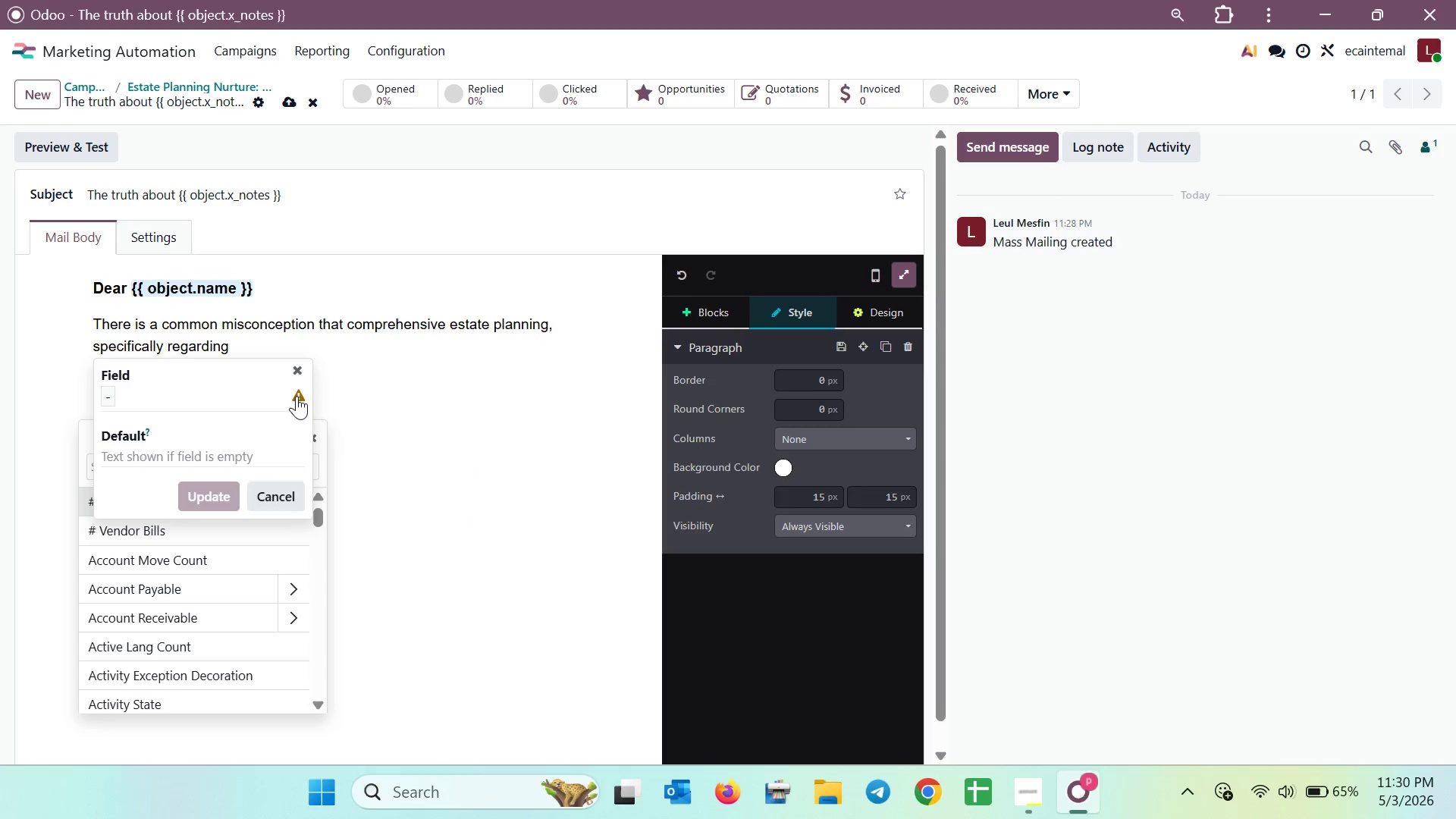 
left_click([297, 396])
 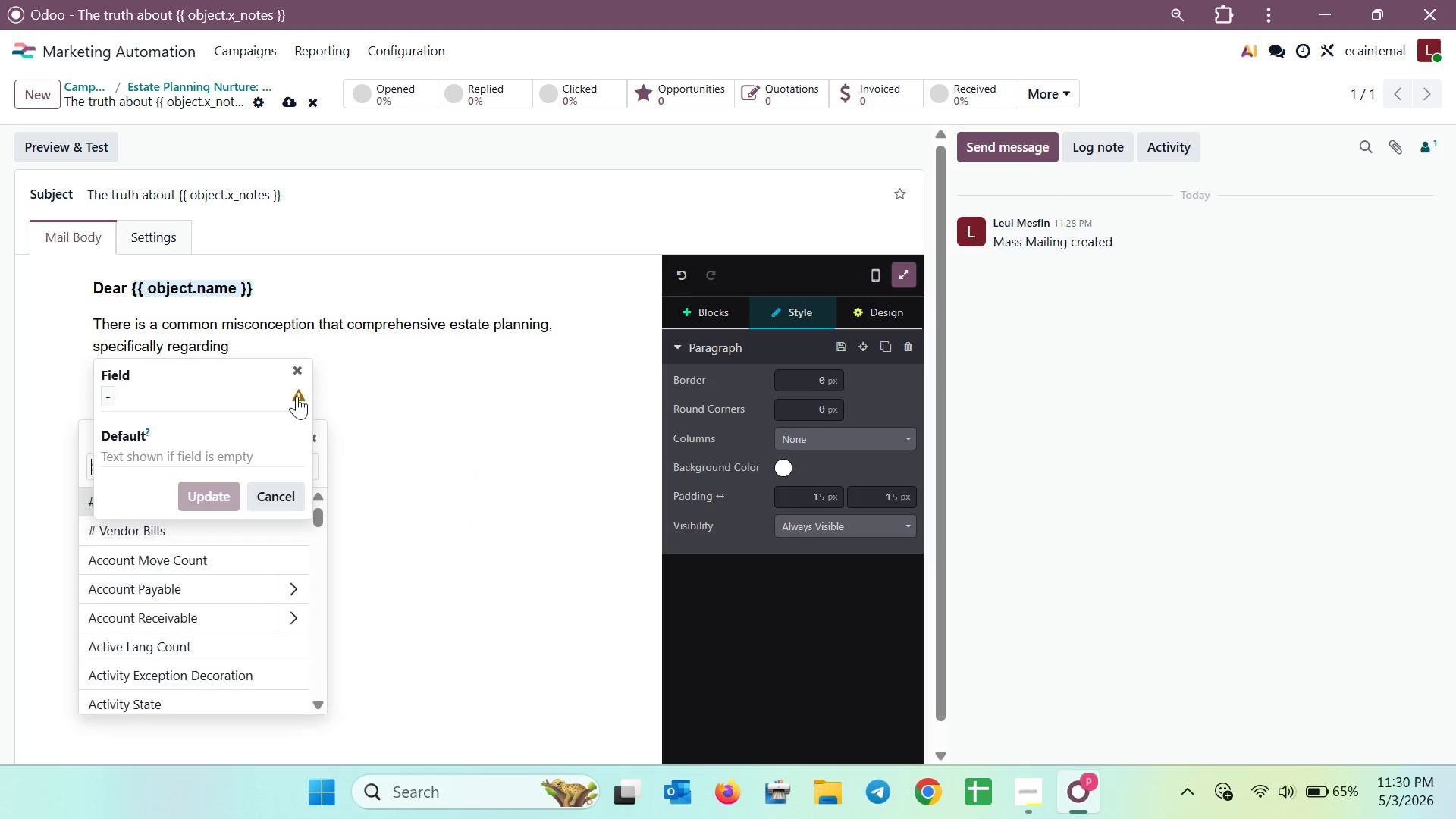 
left_click([297, 396])
 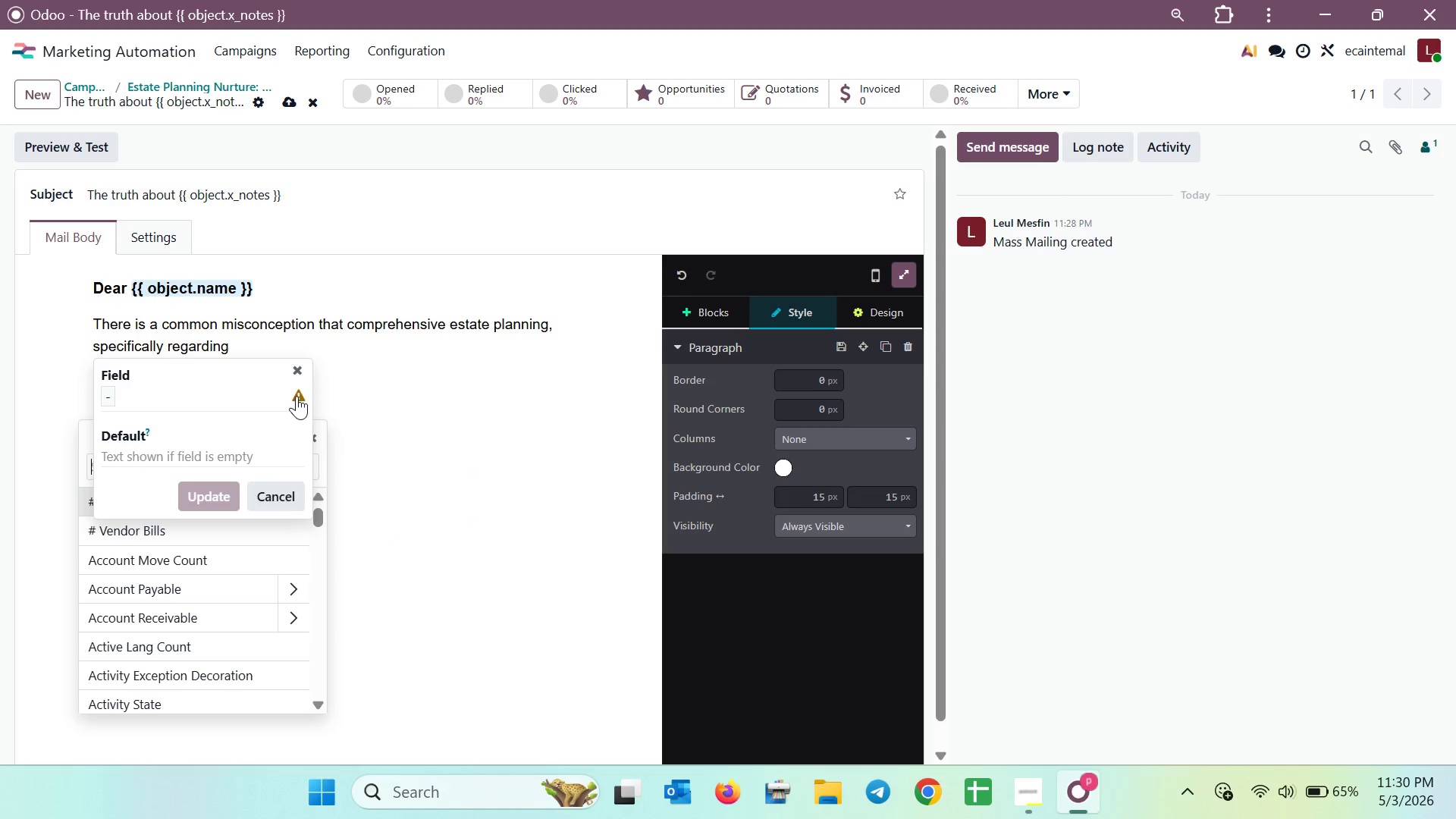 
double_click([296, 395])
 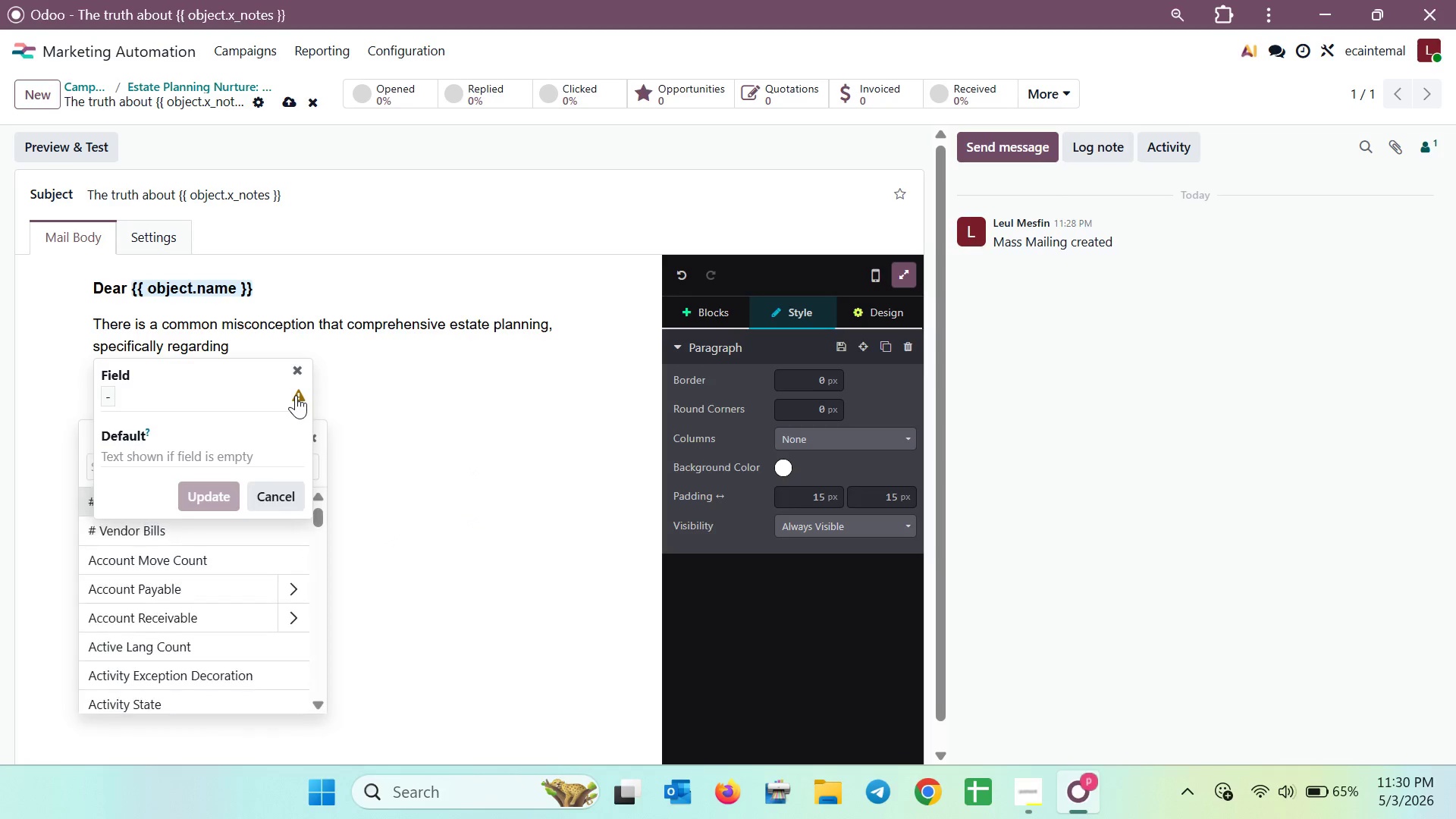 
triple_click([296, 395])
 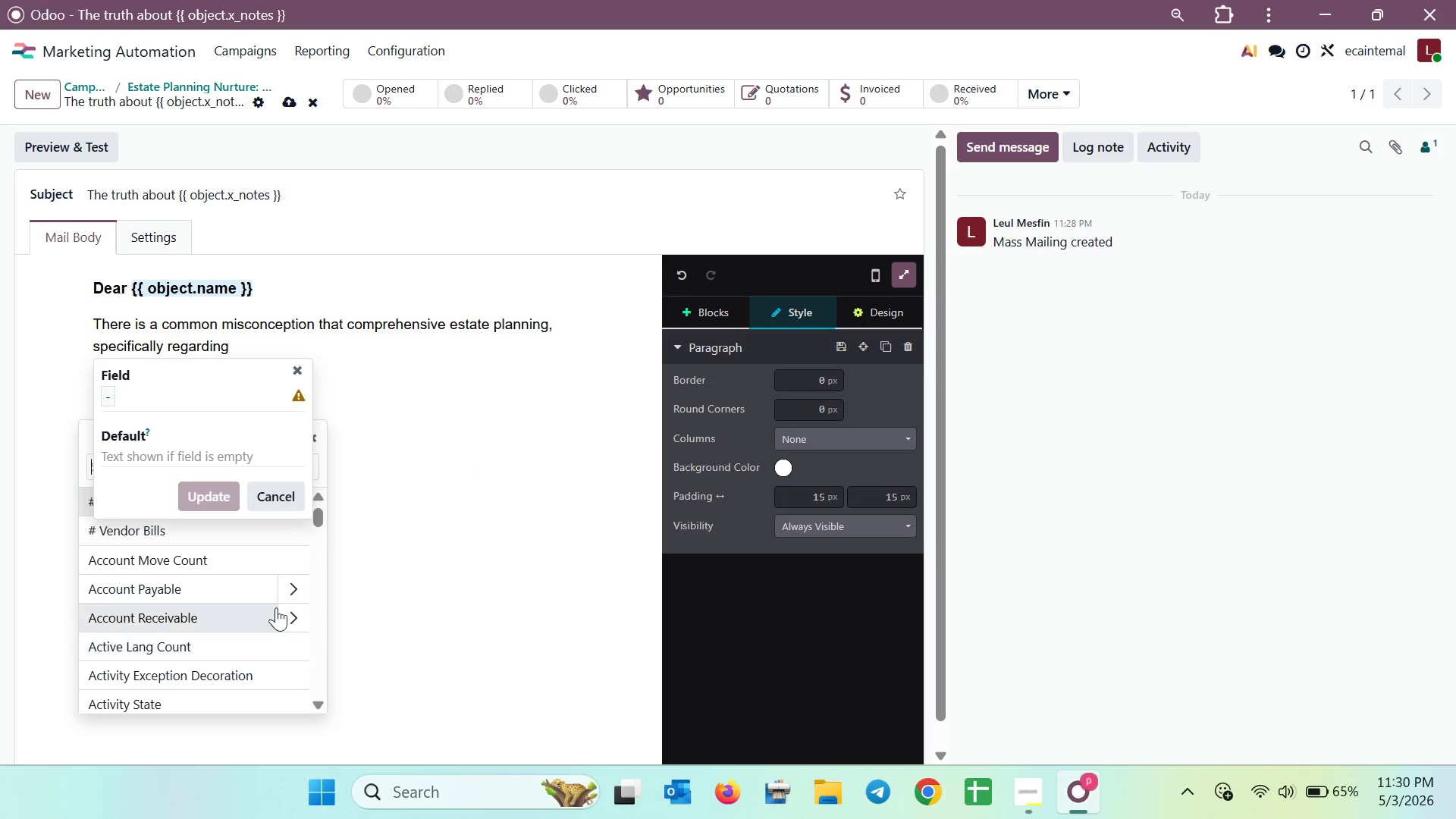 
left_click([325, 561])
 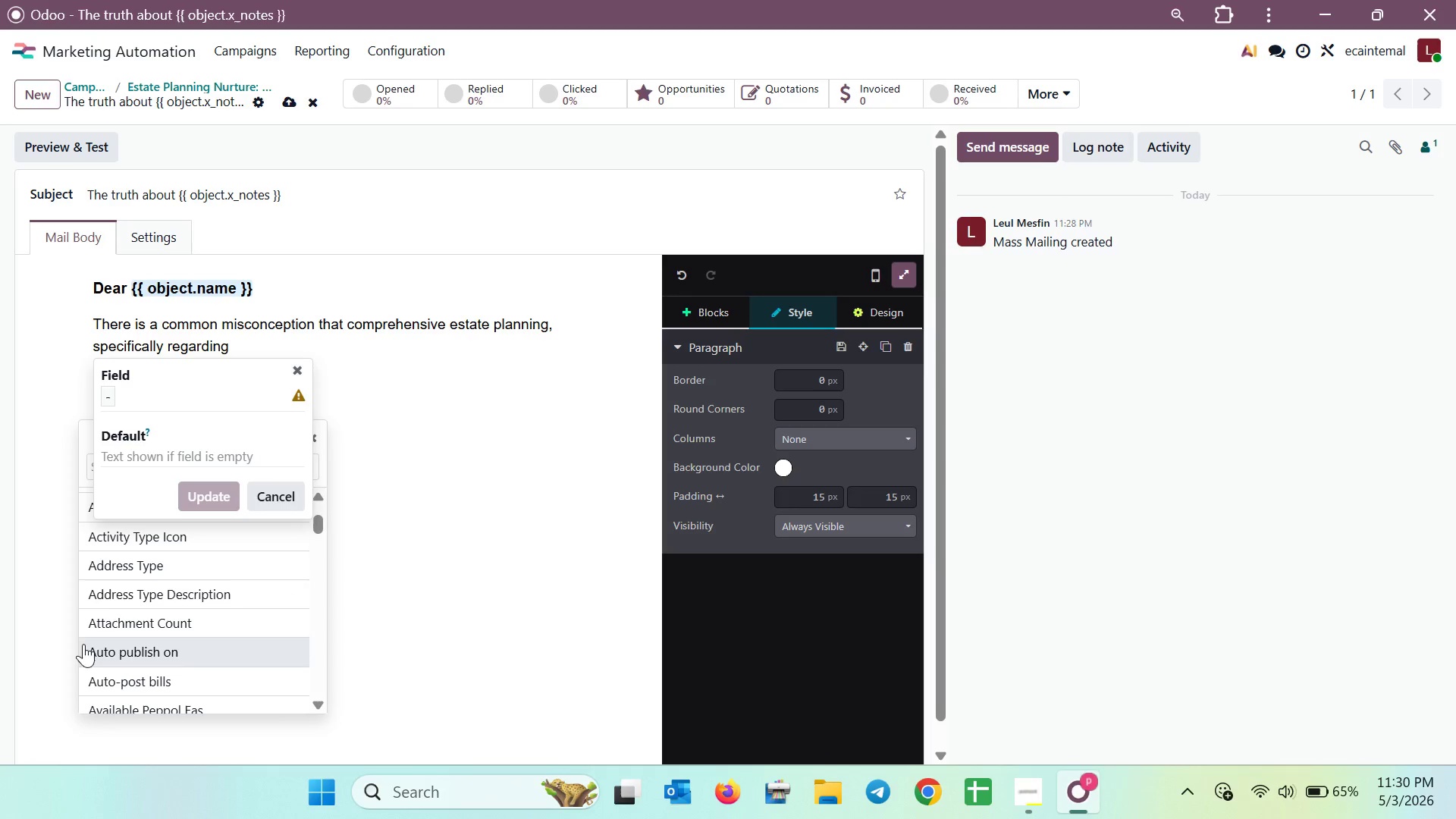 
scroll: coordinate [156, 566], scroll_direction: up, amount: 6.0
 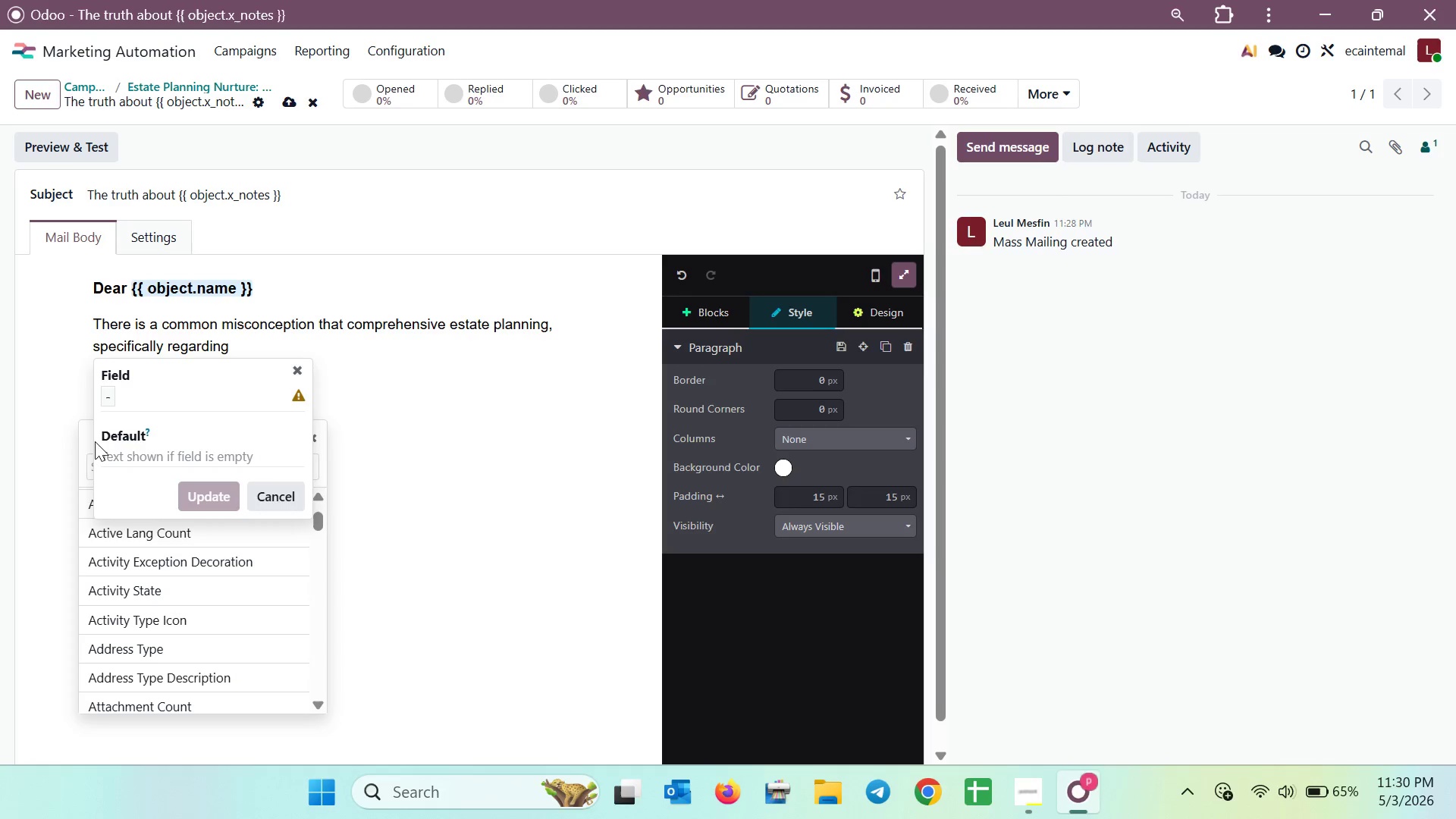 
left_click_drag(start_coordinate=[90, 441], to_coordinate=[94, 483])
 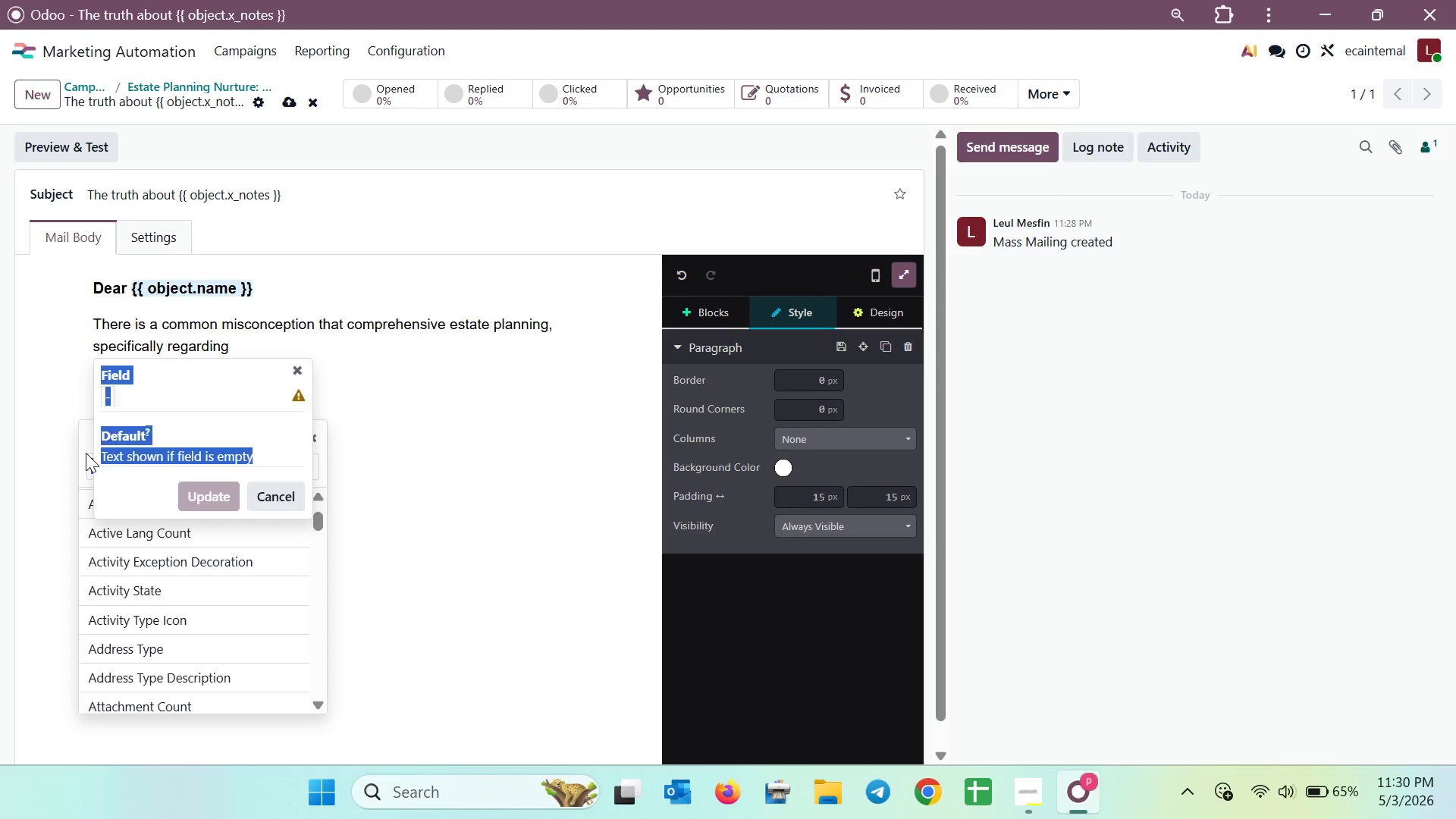 
left_click([86, 453])
 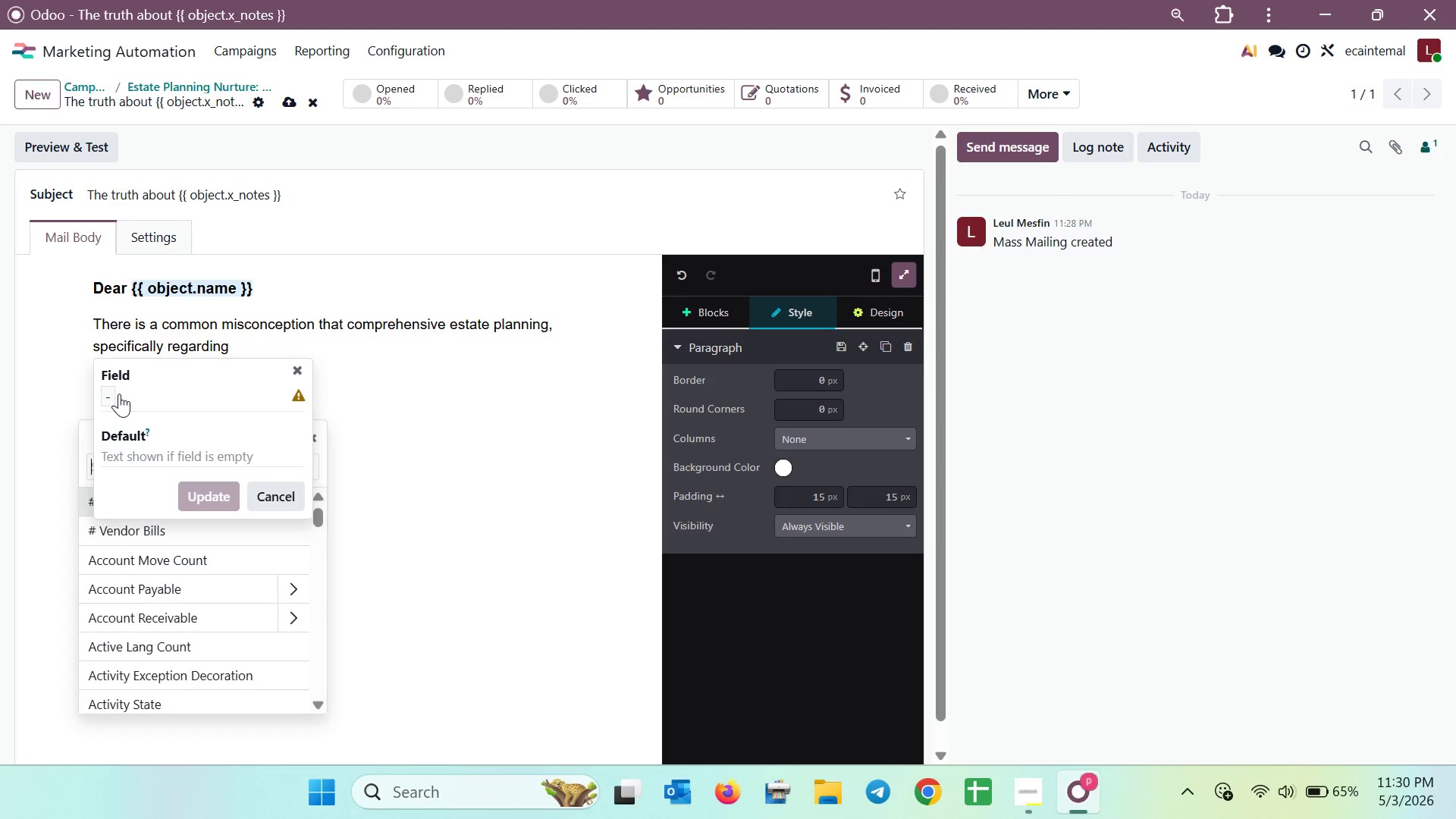 
wait(6.52)
 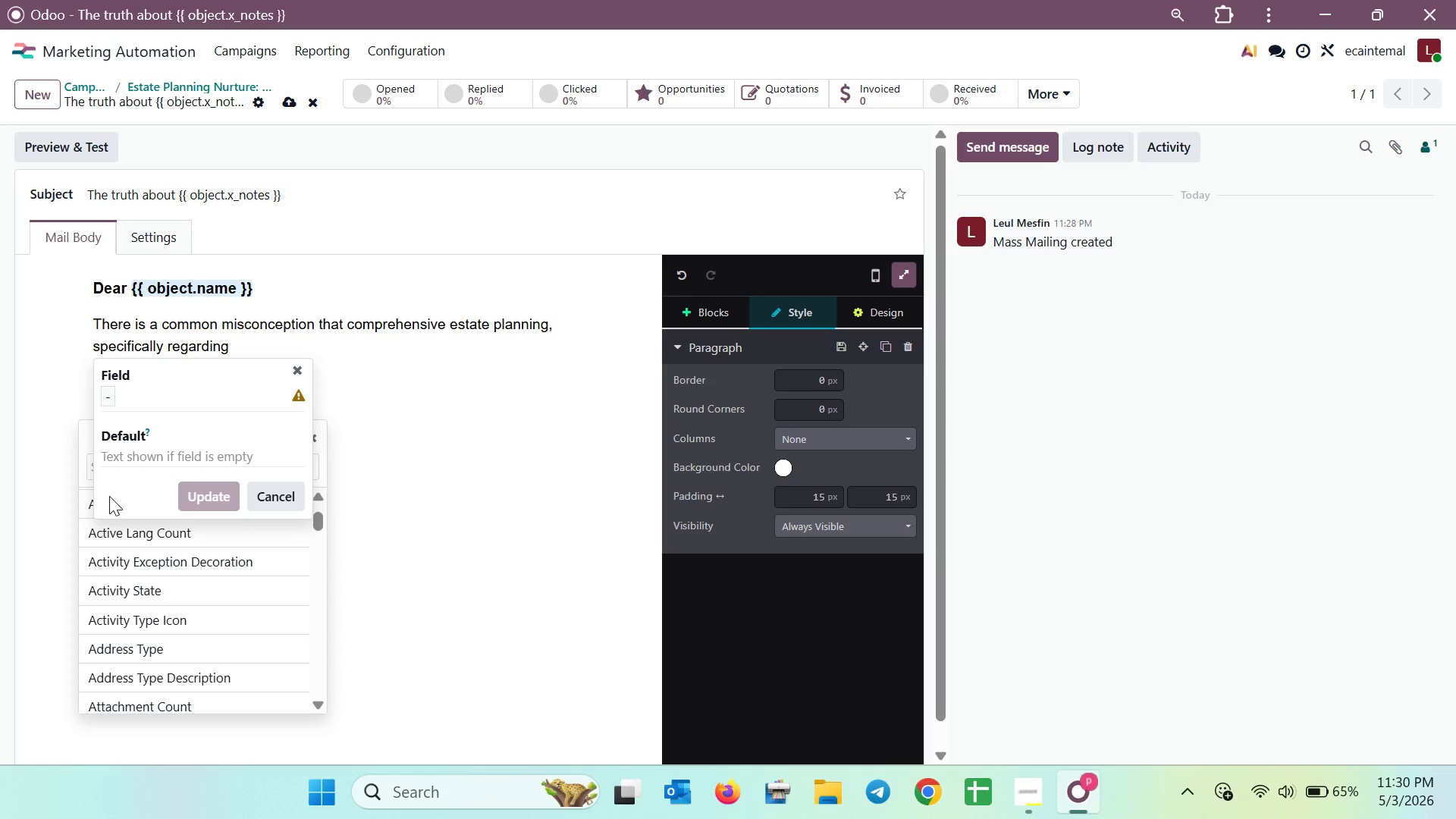 
type(no)
 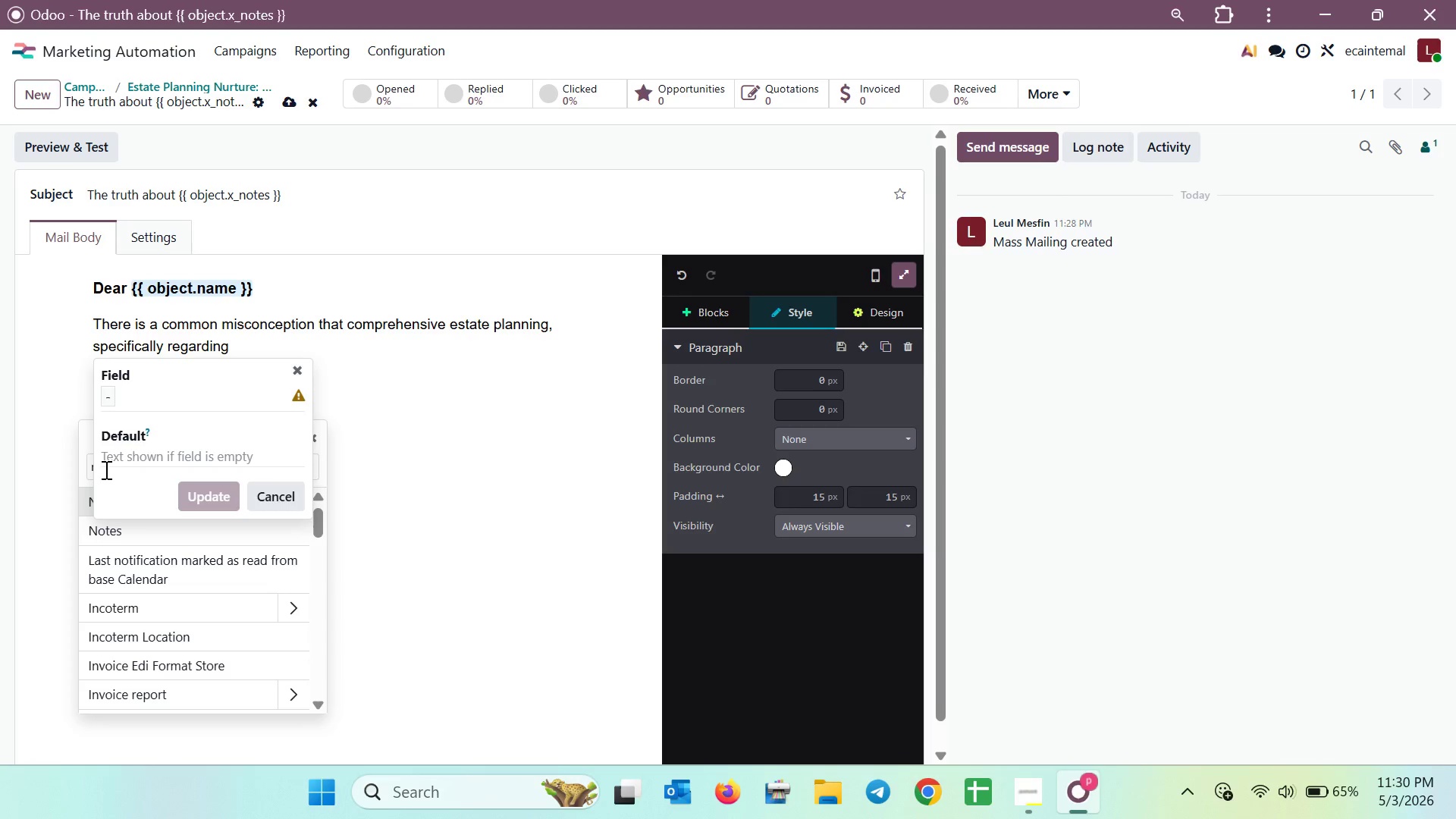 
left_click([95, 531])
 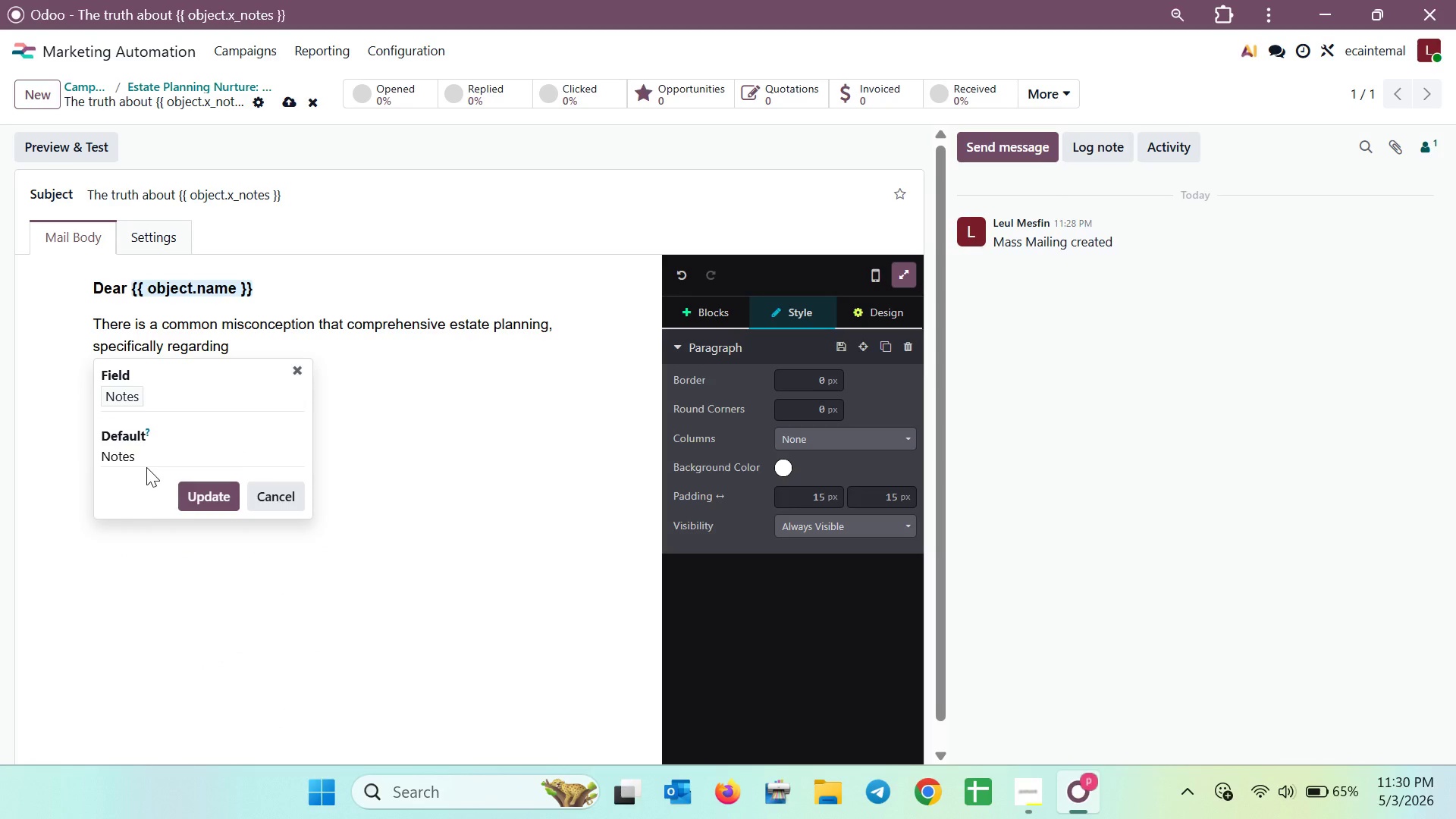 
left_click_drag(start_coordinate=[146, 460], to_coordinate=[74, 453])
 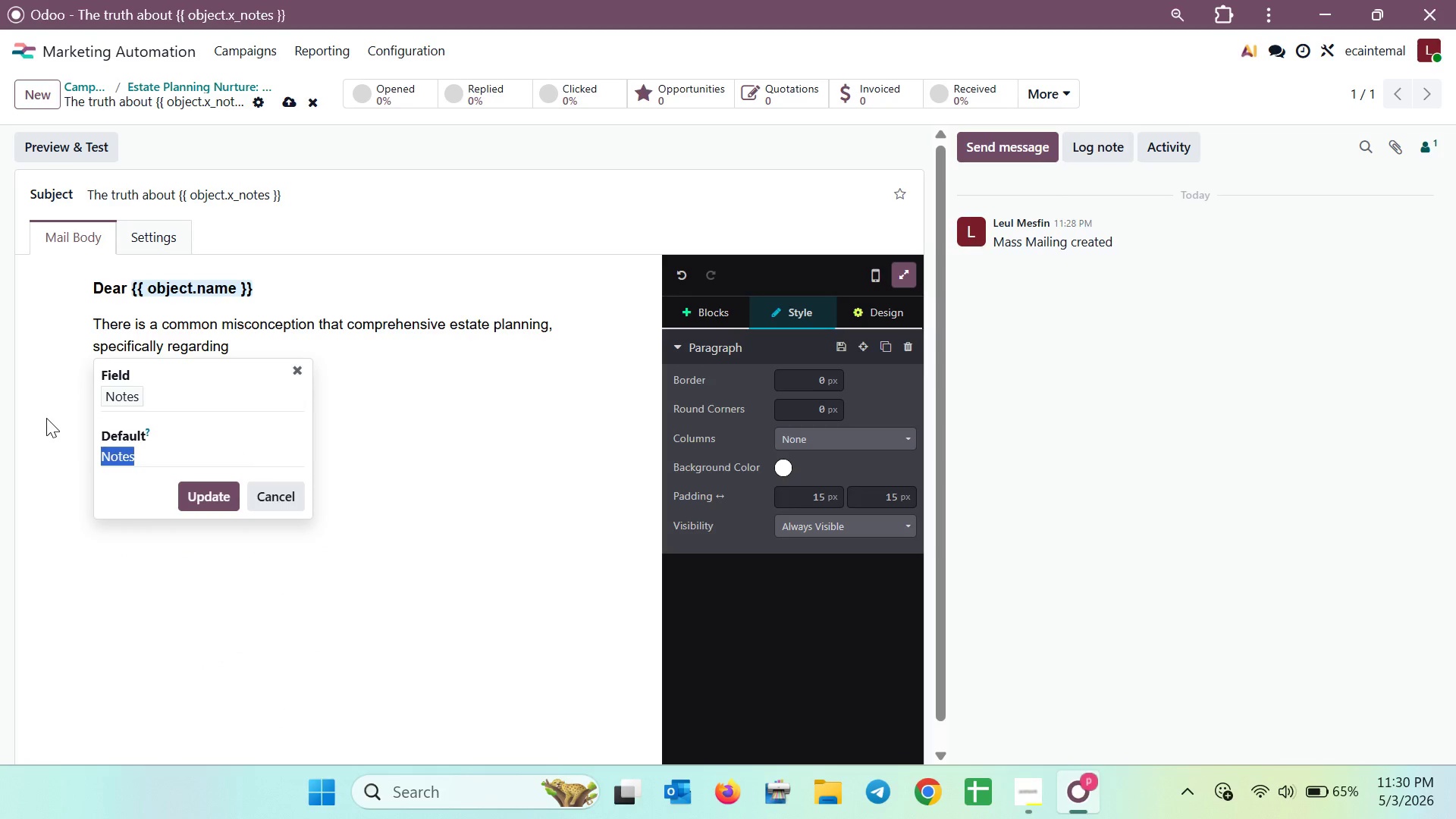 
key(Backspace)
 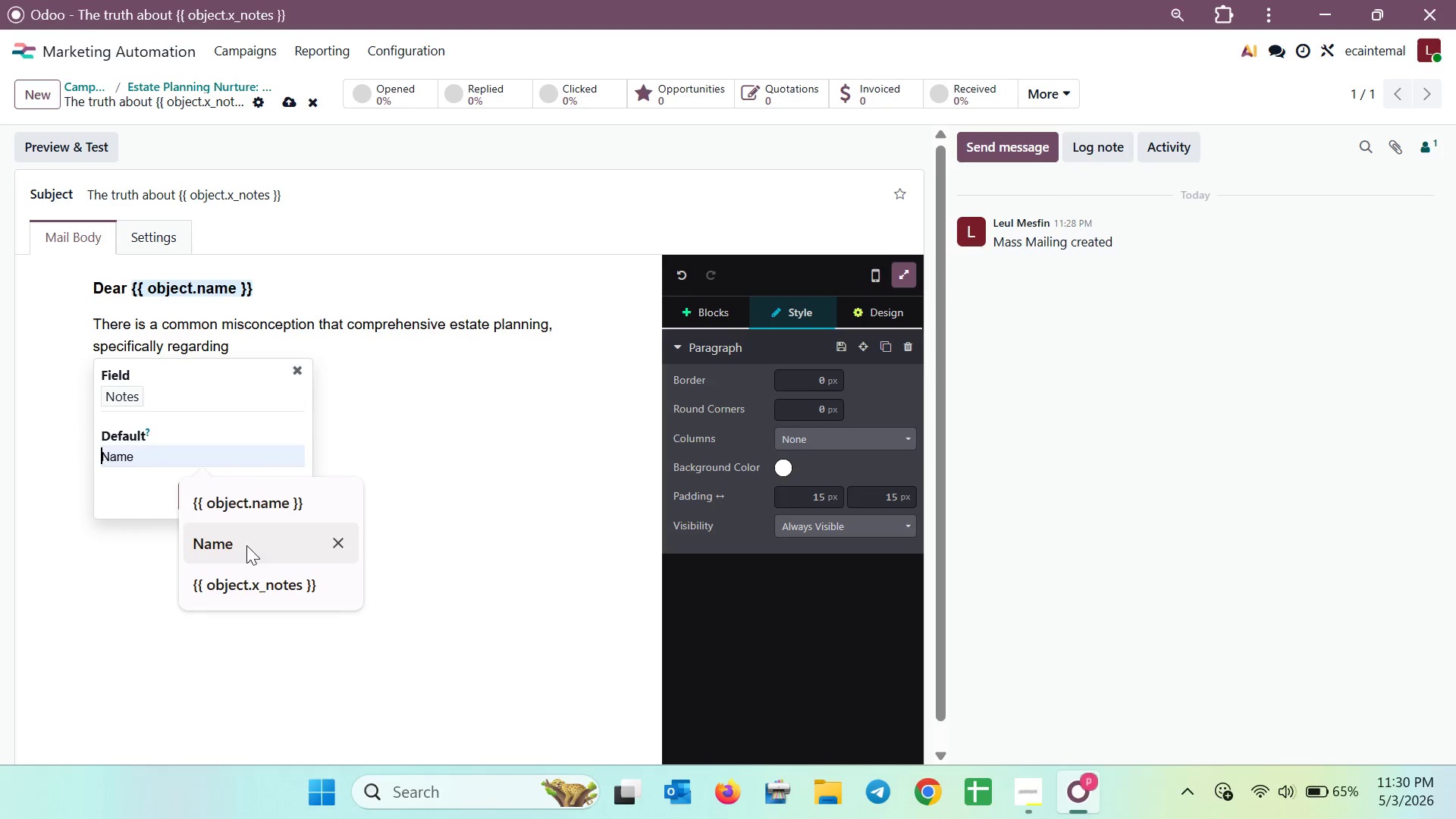 
left_click([247, 585])
 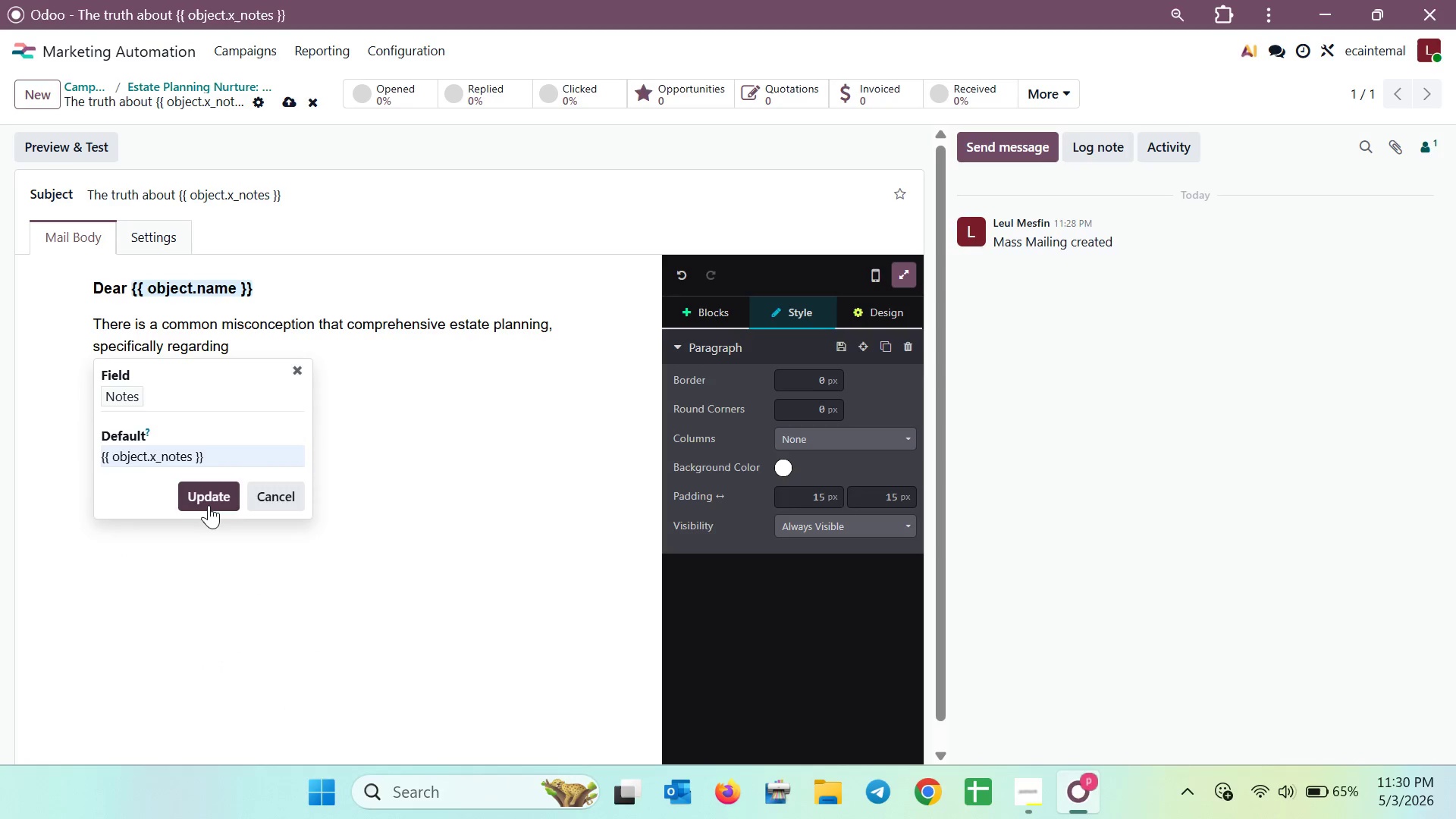 
left_click([209, 505])
 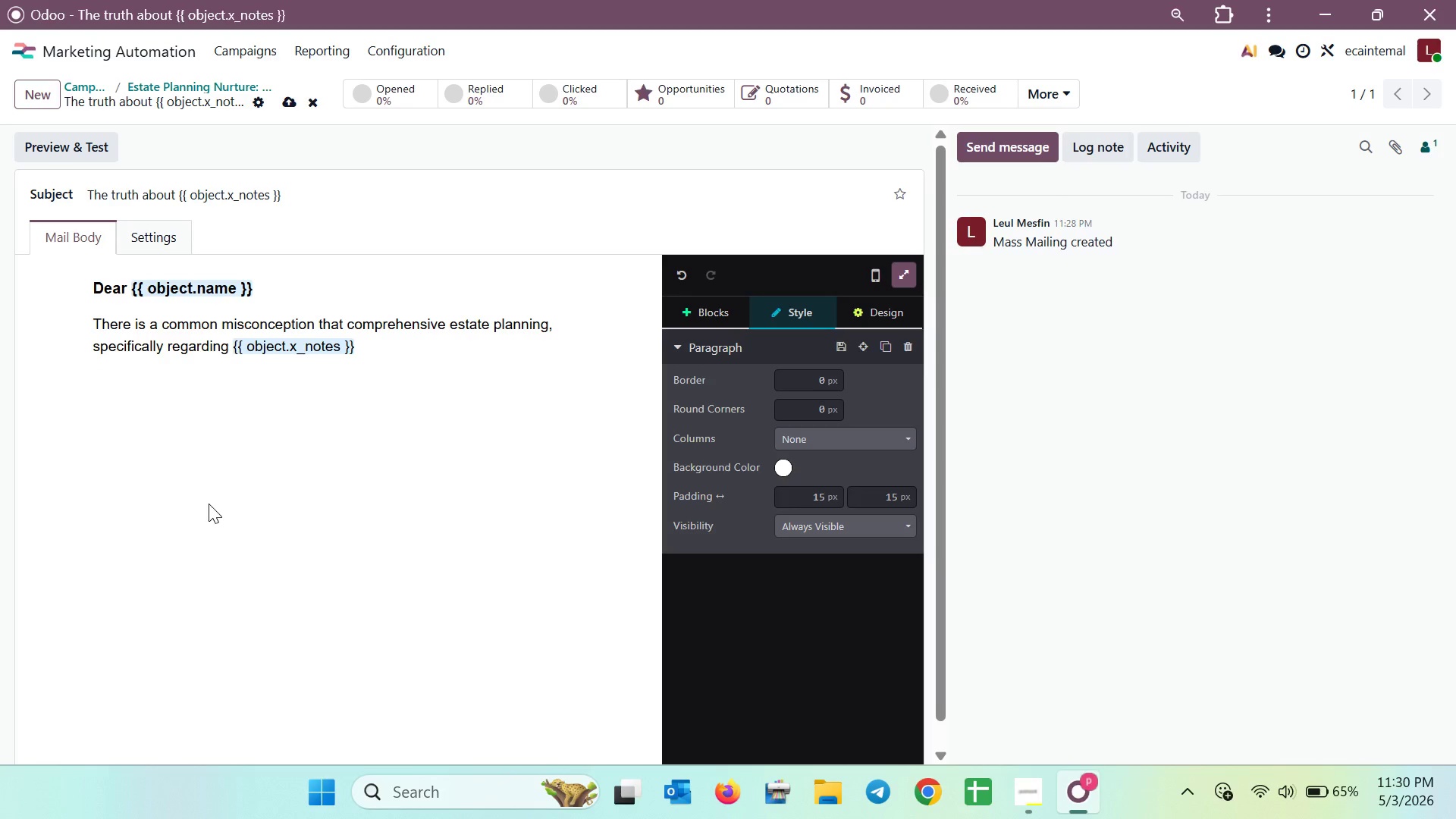 
key(Comma)
 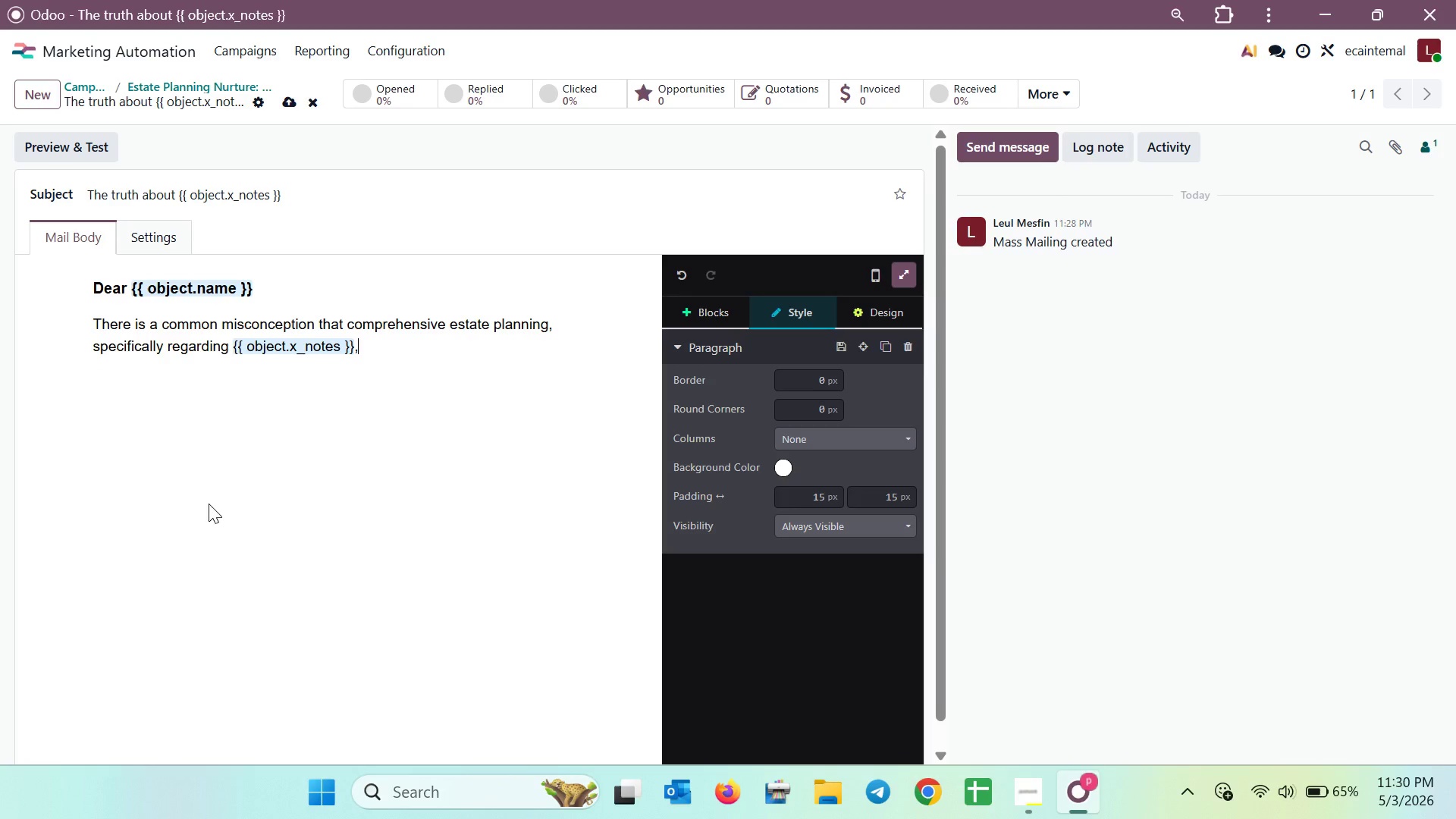 
key(Space)
 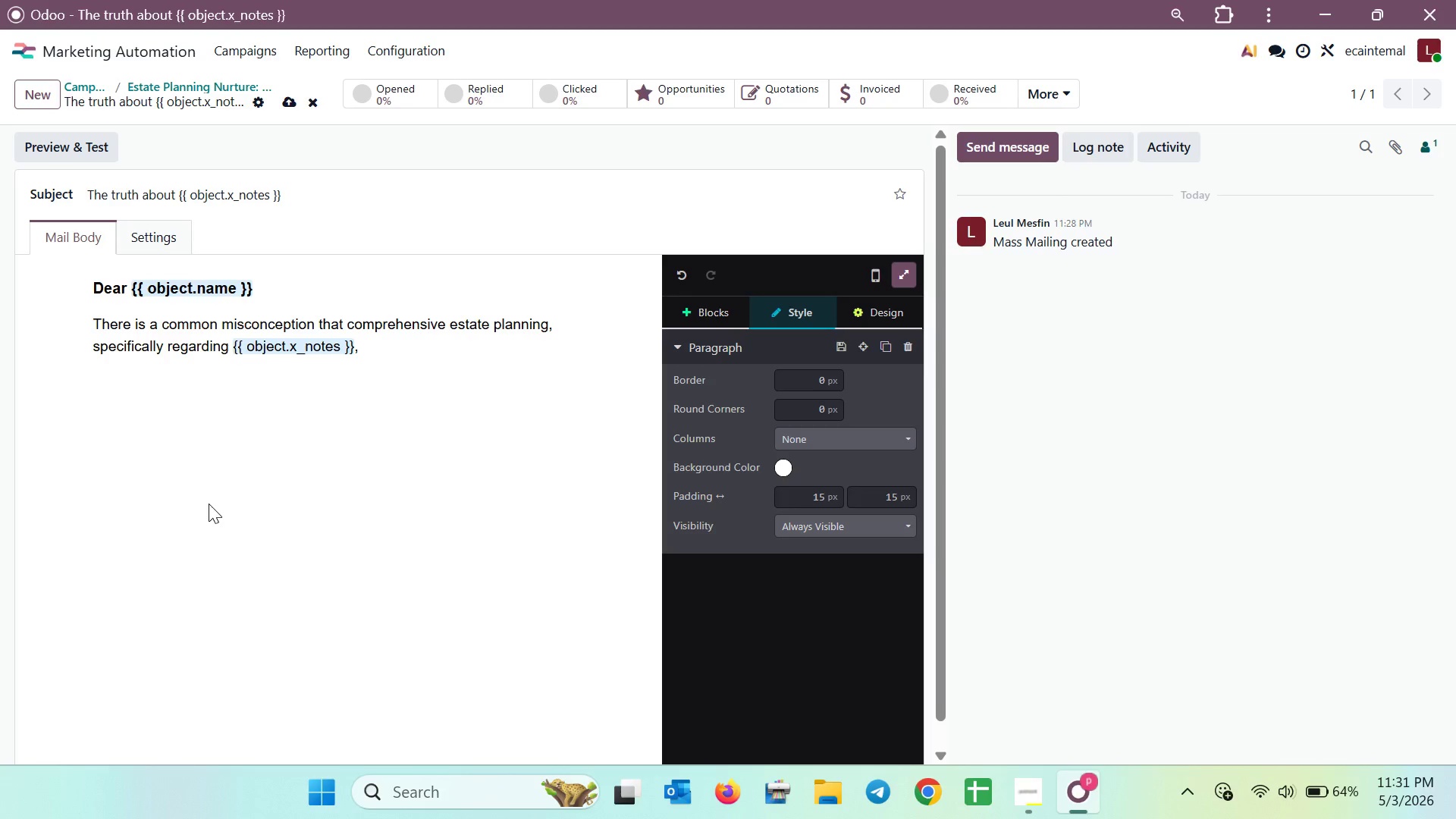 
wait(35.36)
 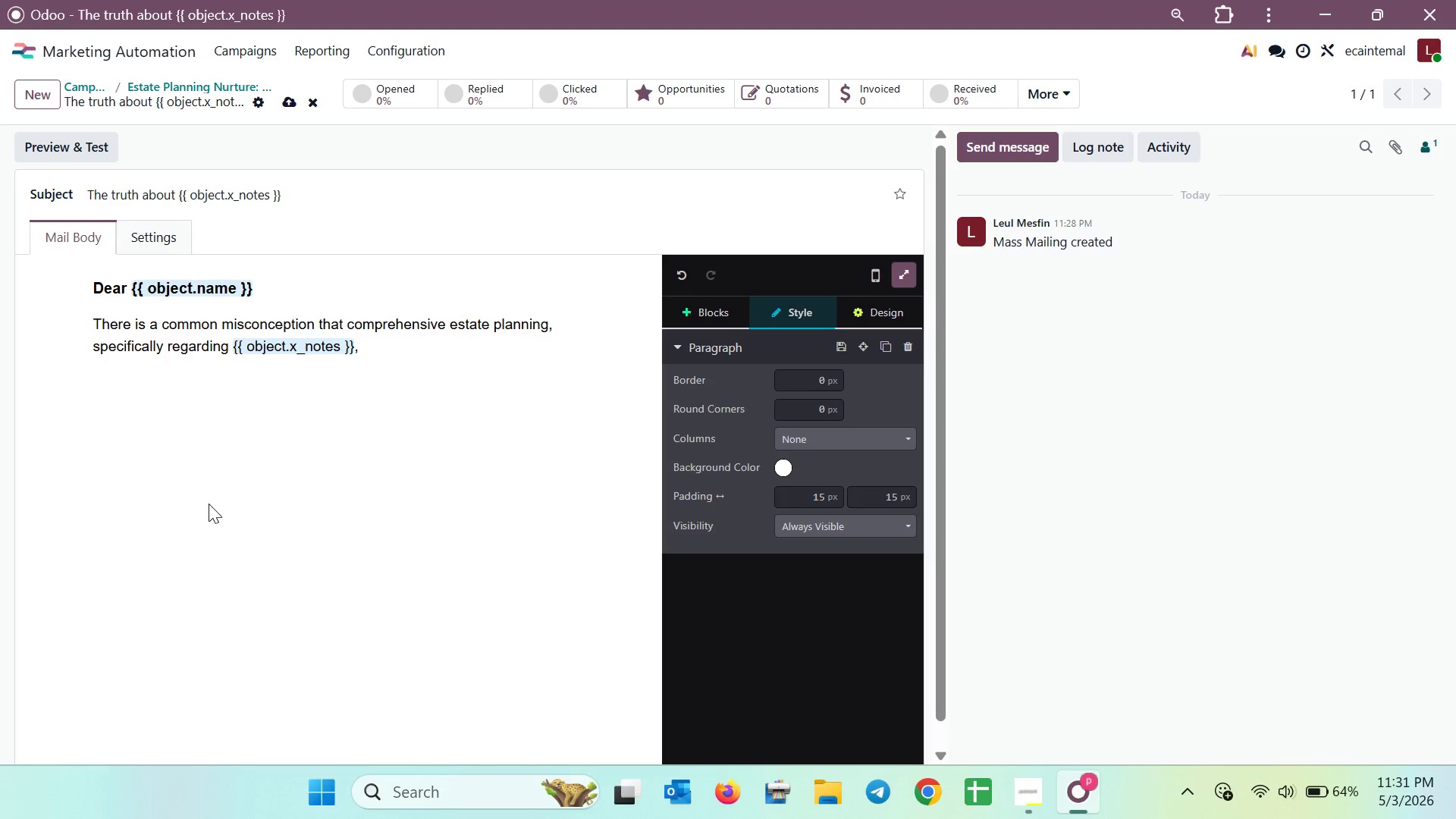 
key(D)
 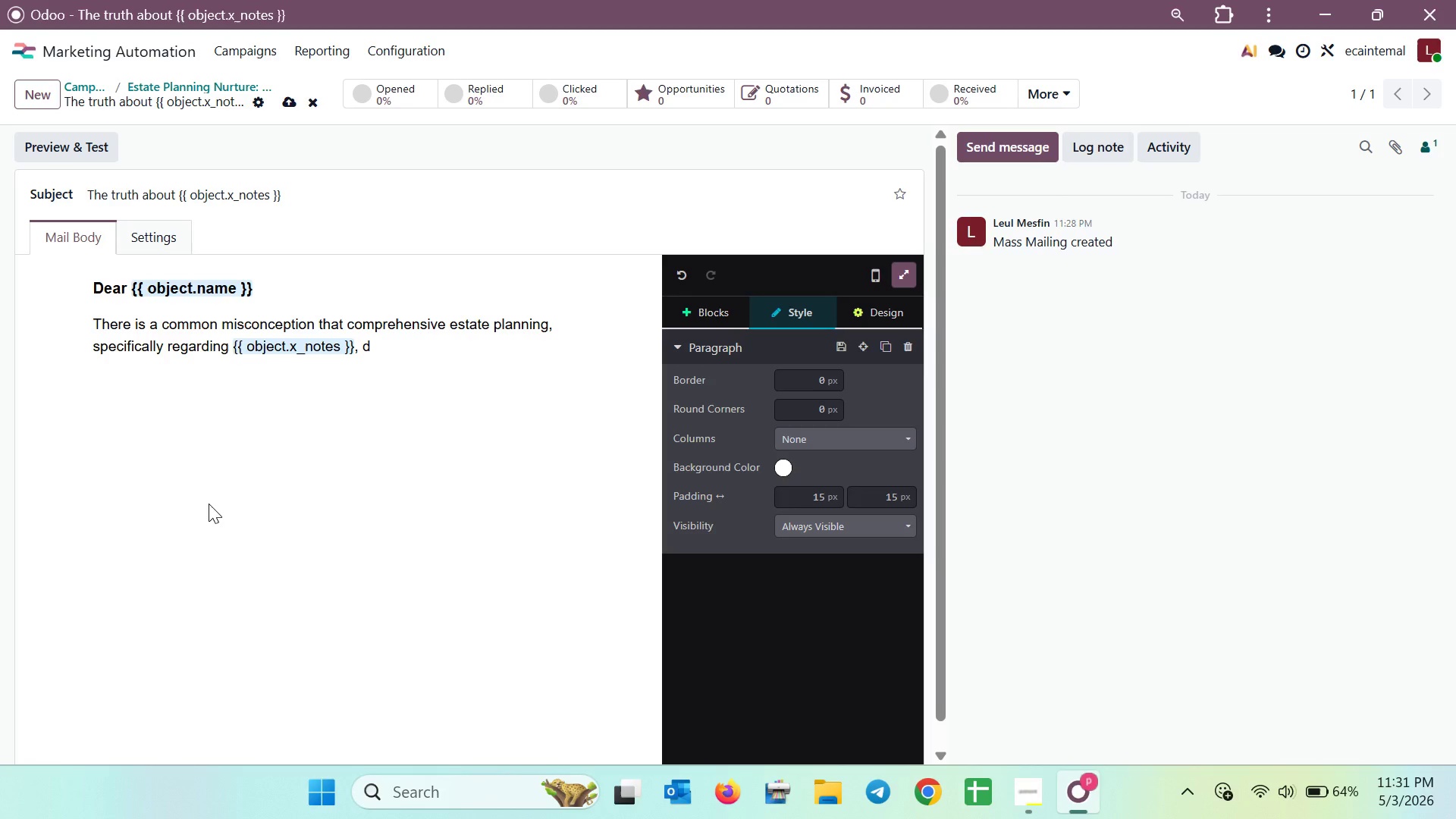 
key(Backspace)
 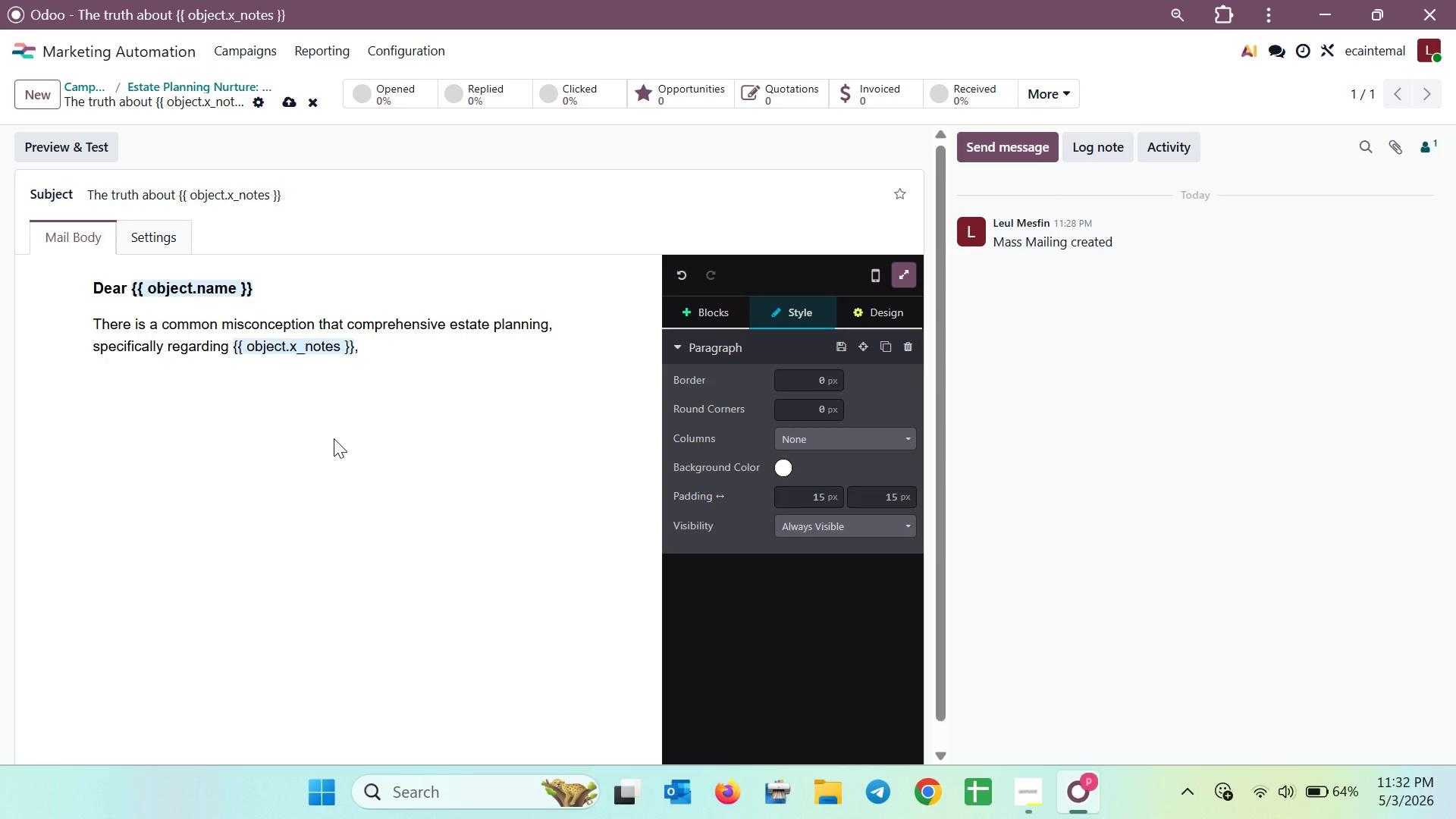 
wait(61.77)
 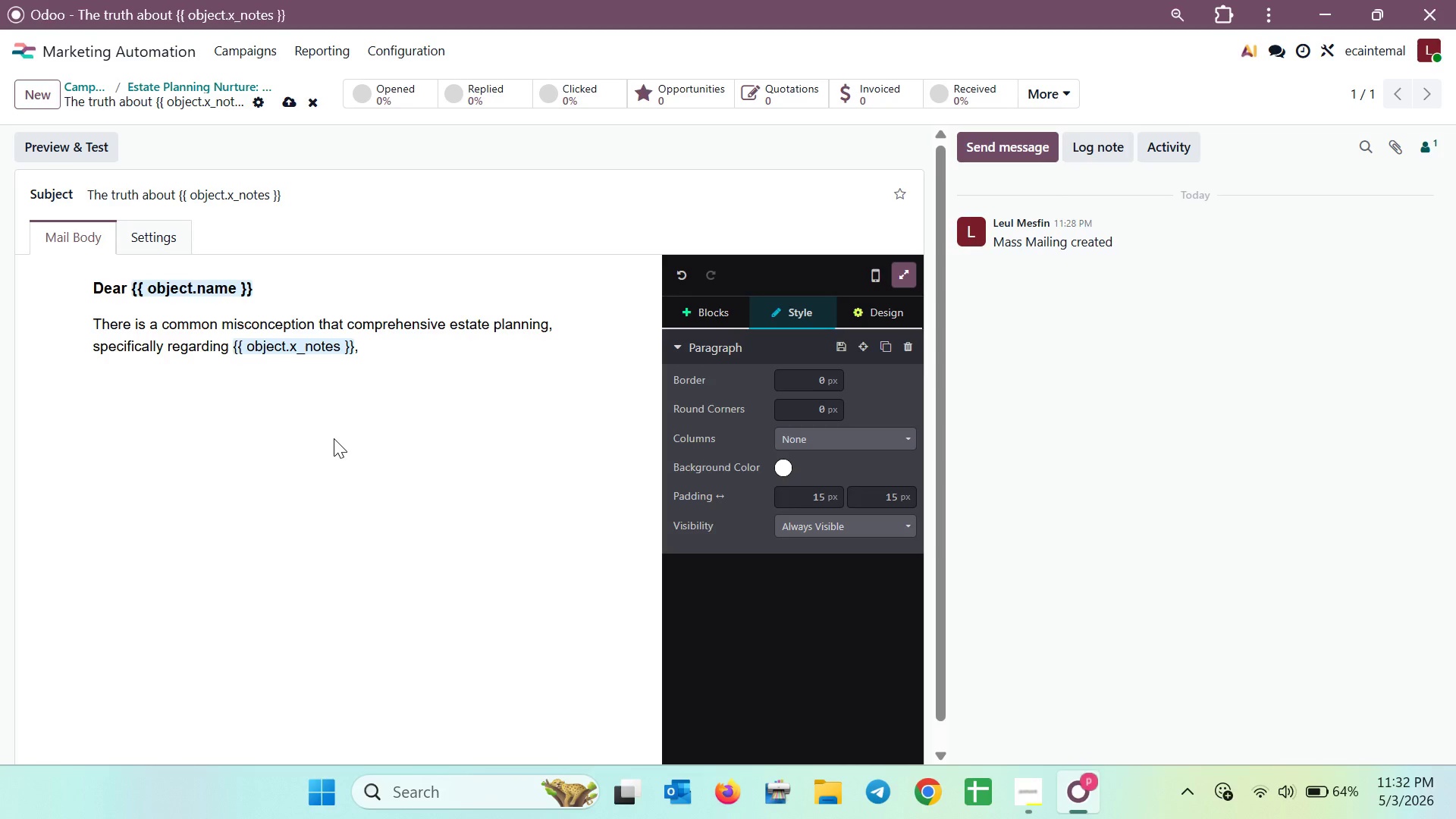 
type(is a luxury r)
 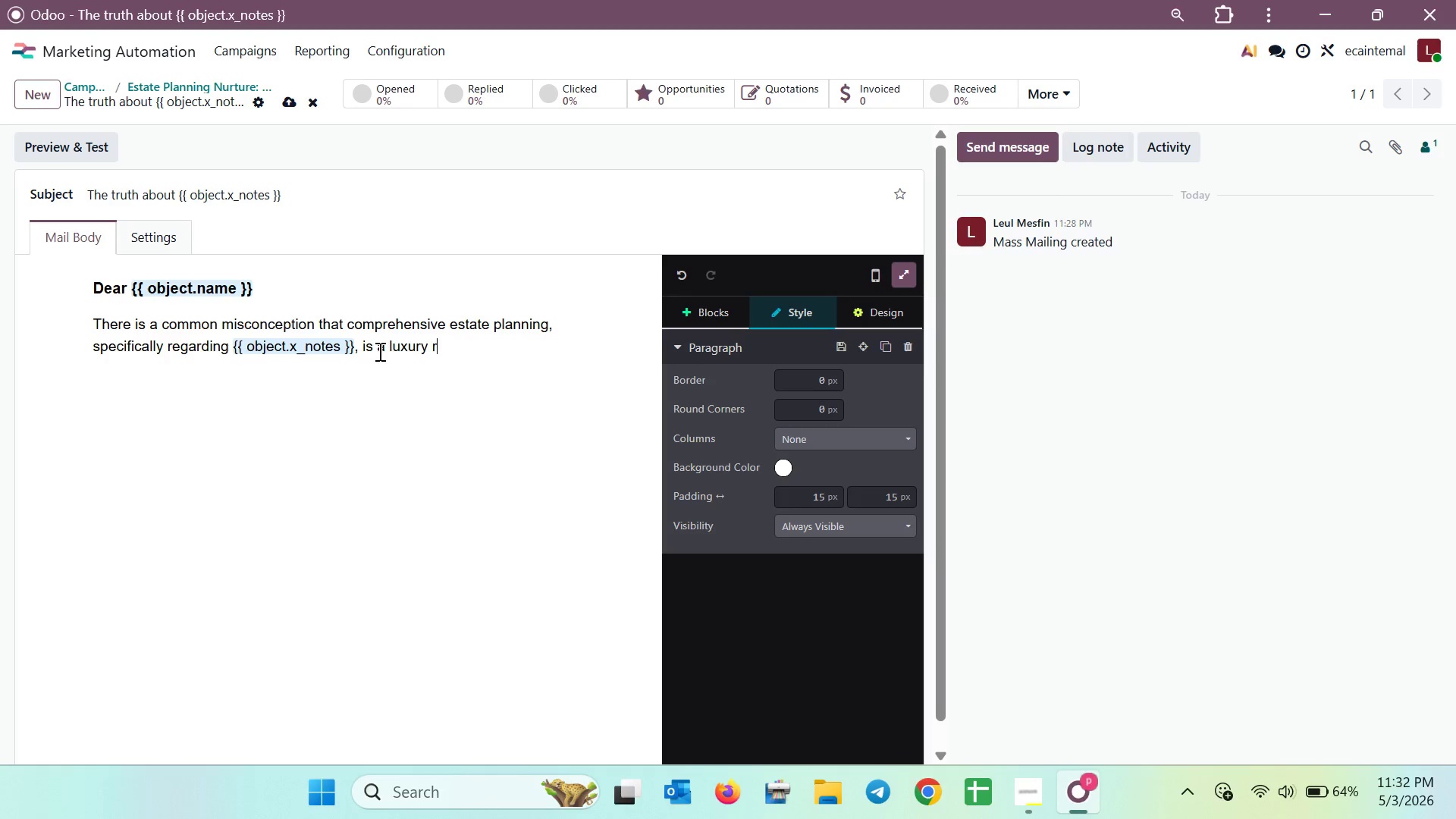 
wait(7.25)
 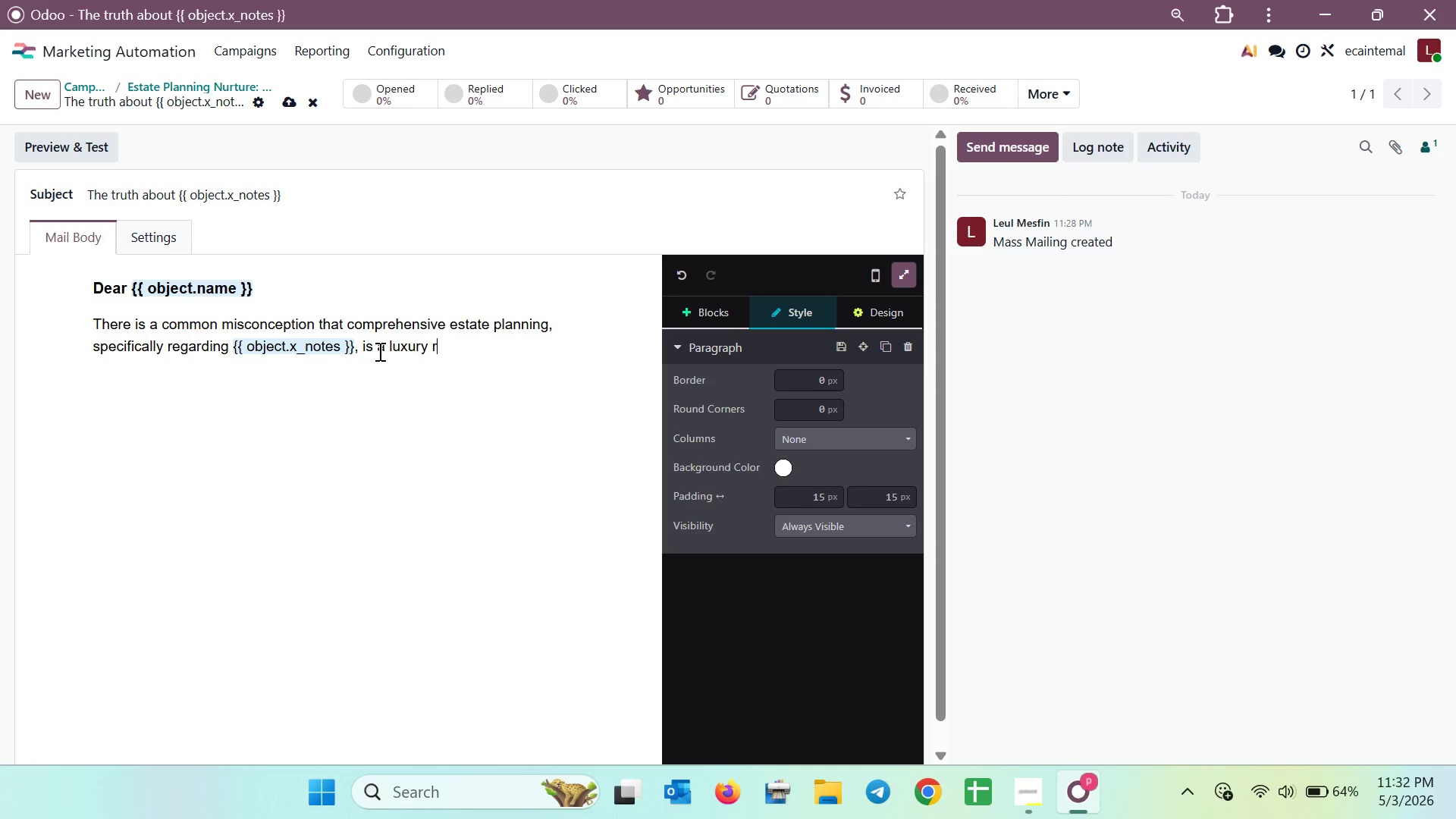 
key(E)
 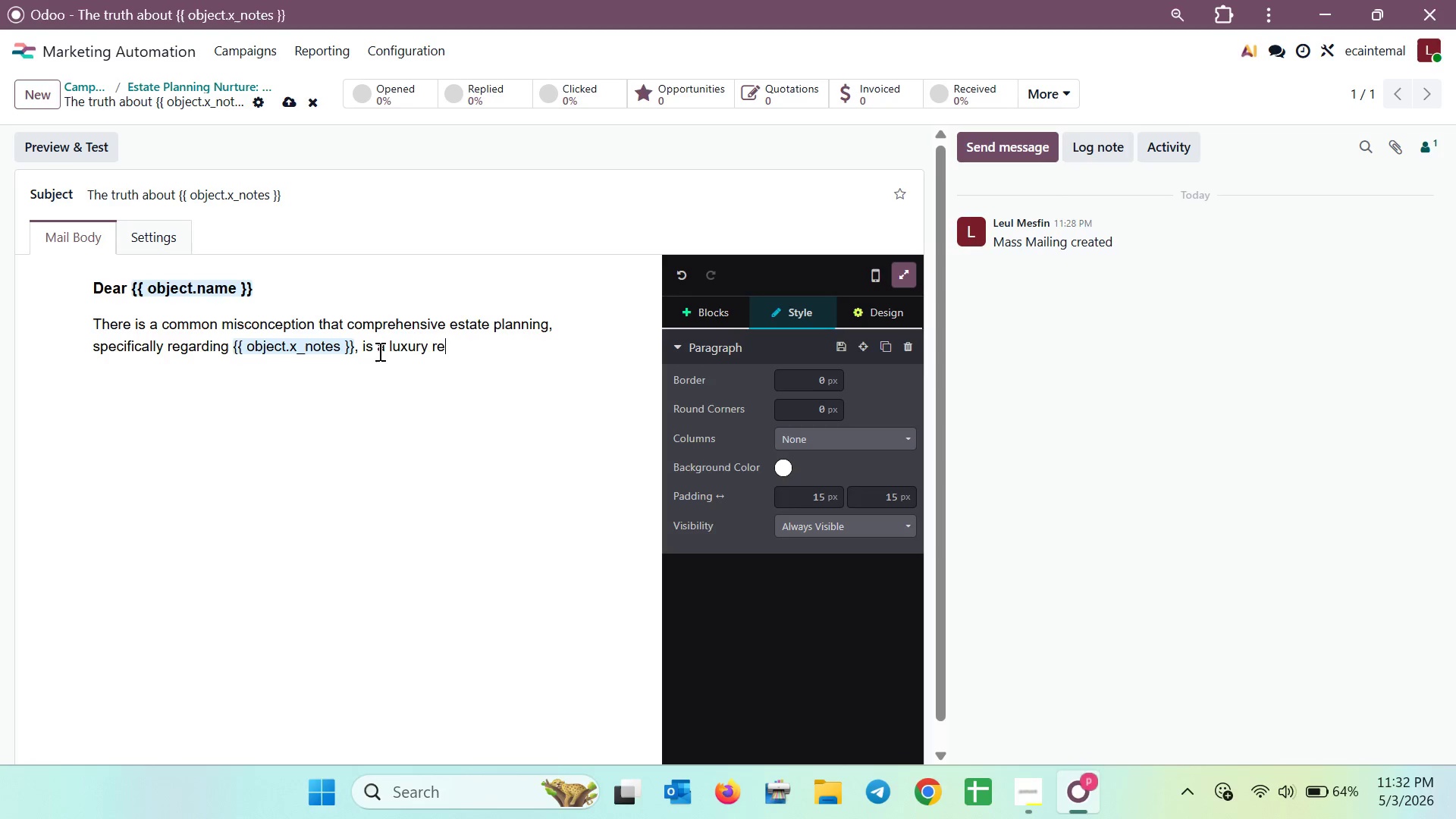 
wait(5.73)
 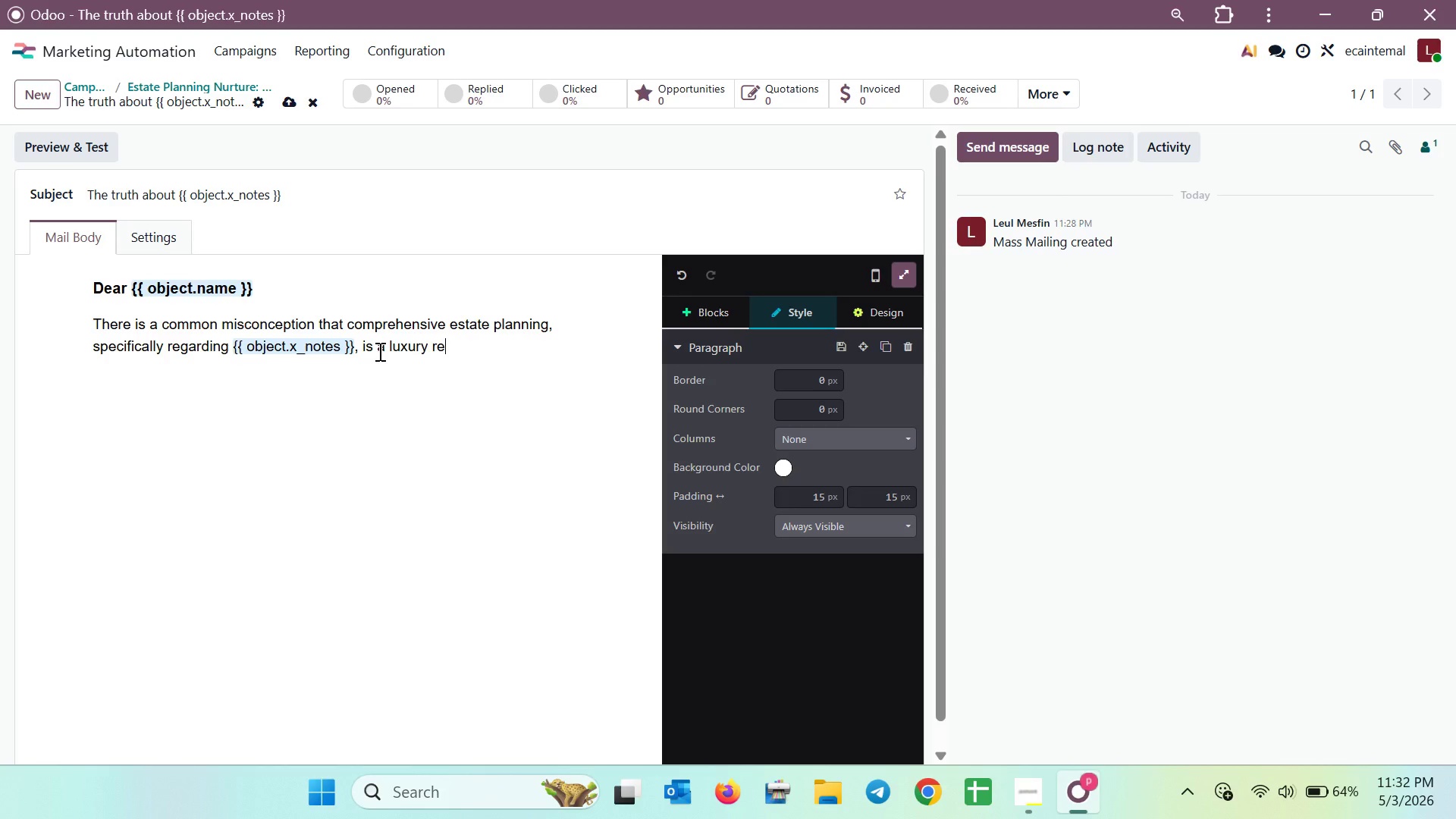 
key(S)
 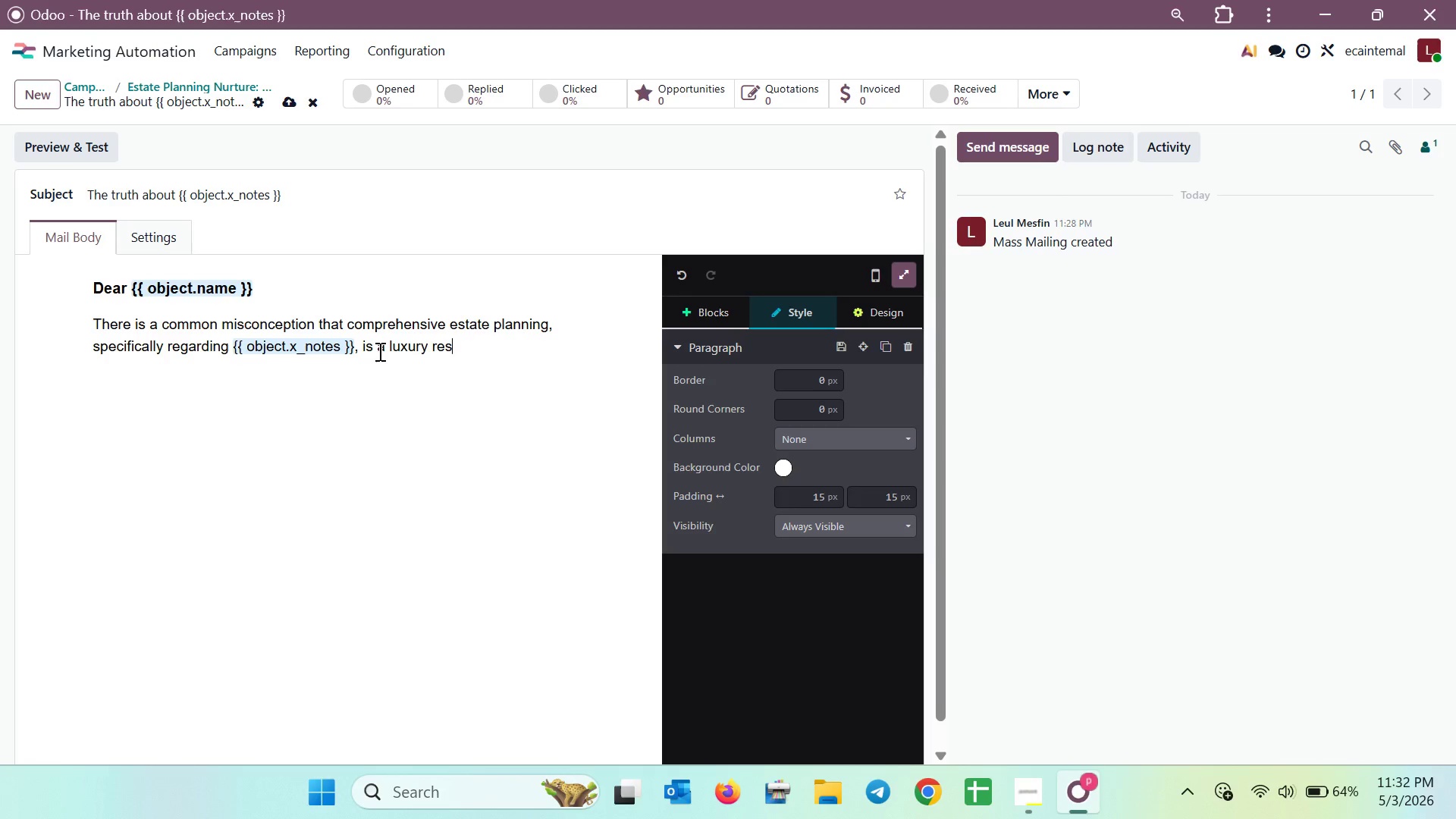 
type(erved only for the)
 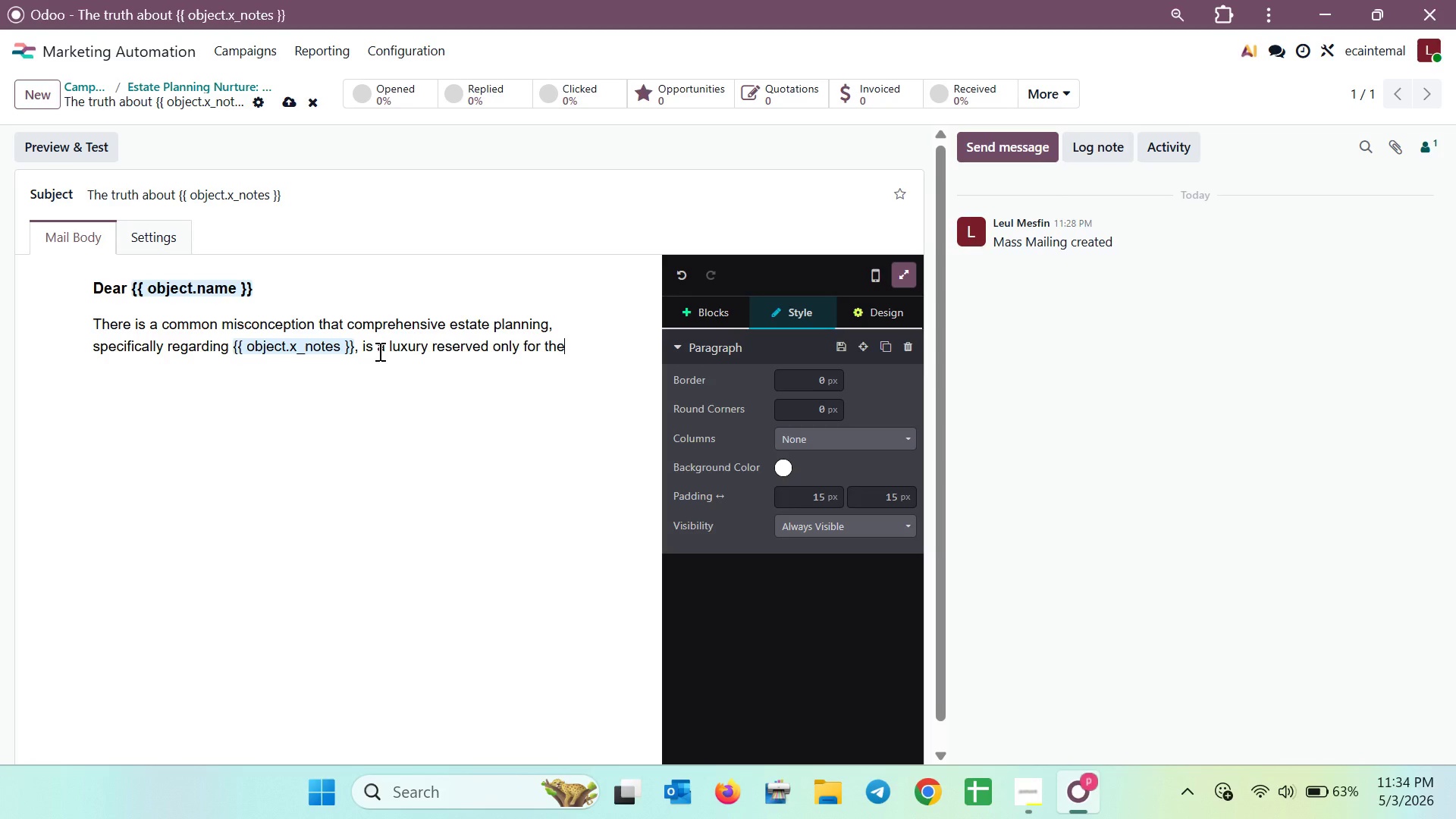 
wait(66.86)
 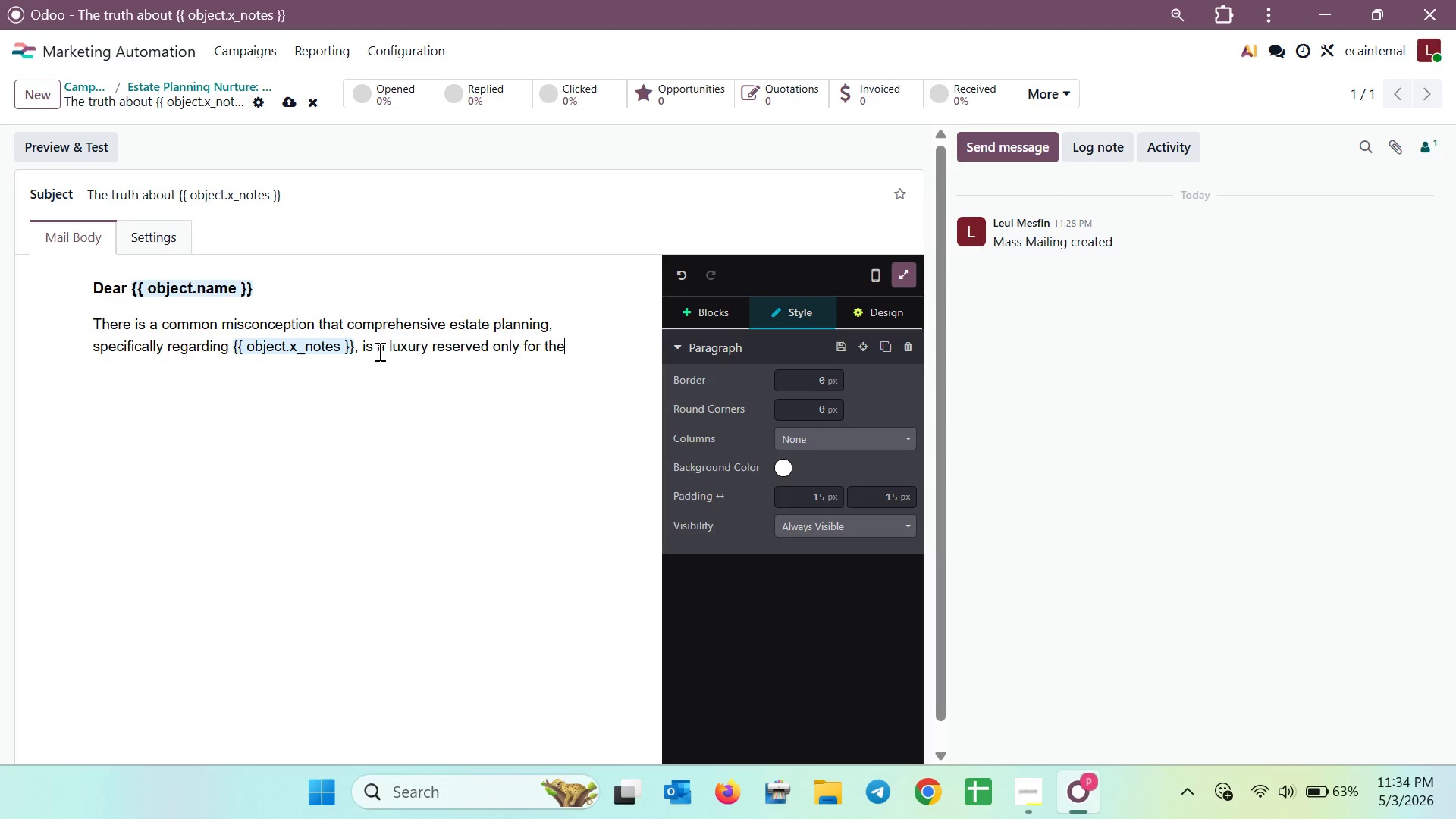 
key(Space)
 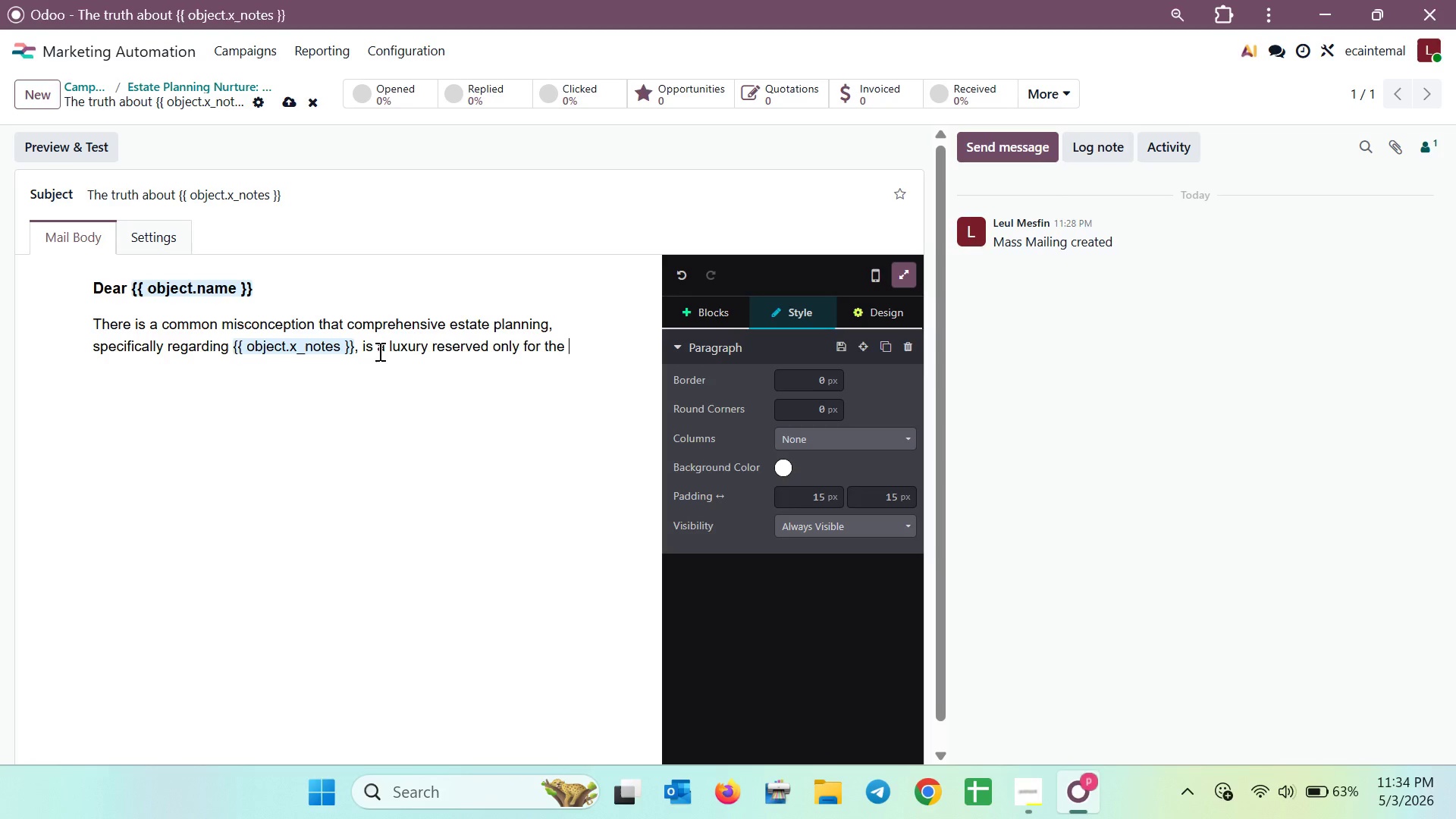 
type(ultra-wealthy)
 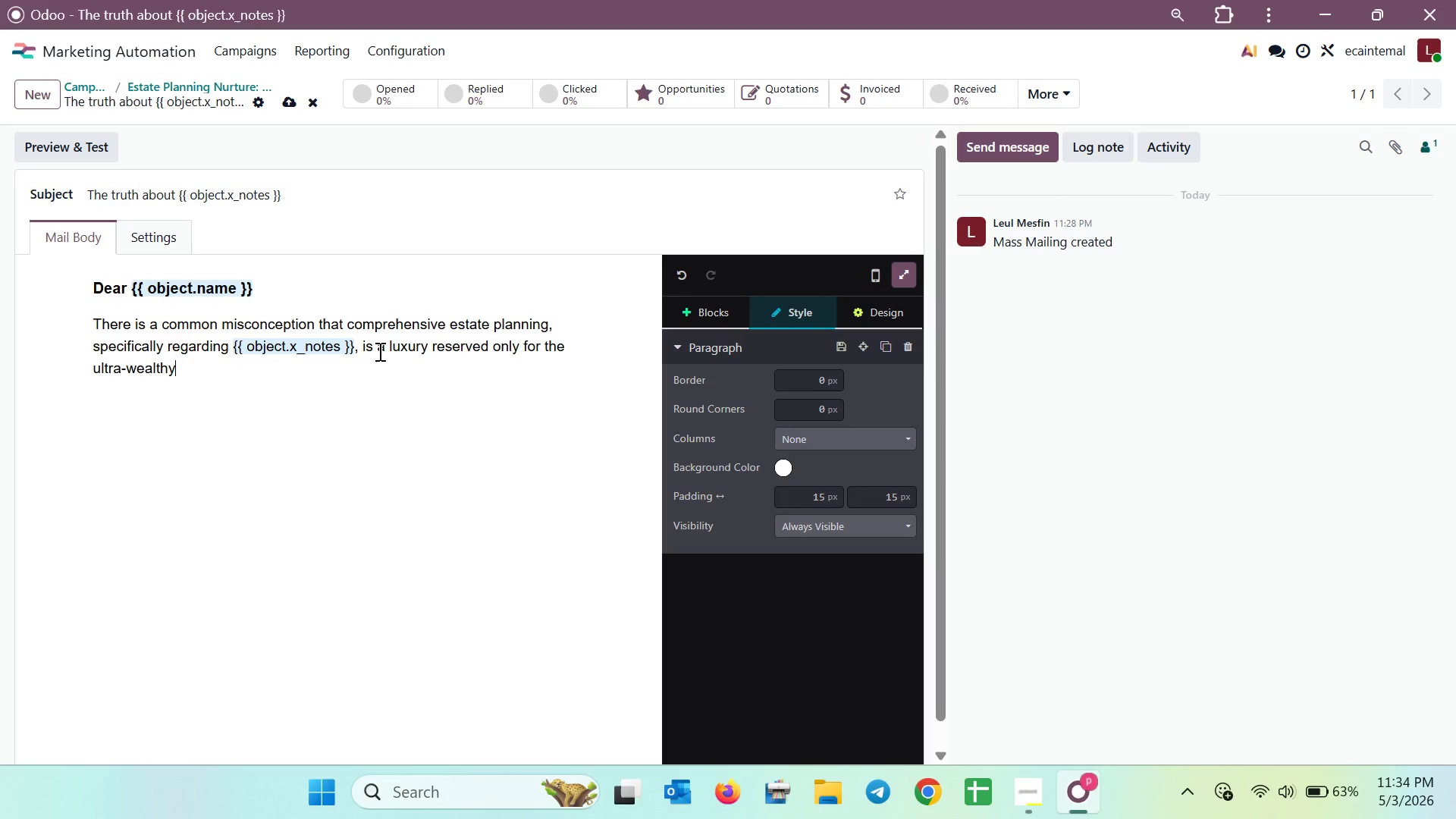 
key(Period)
 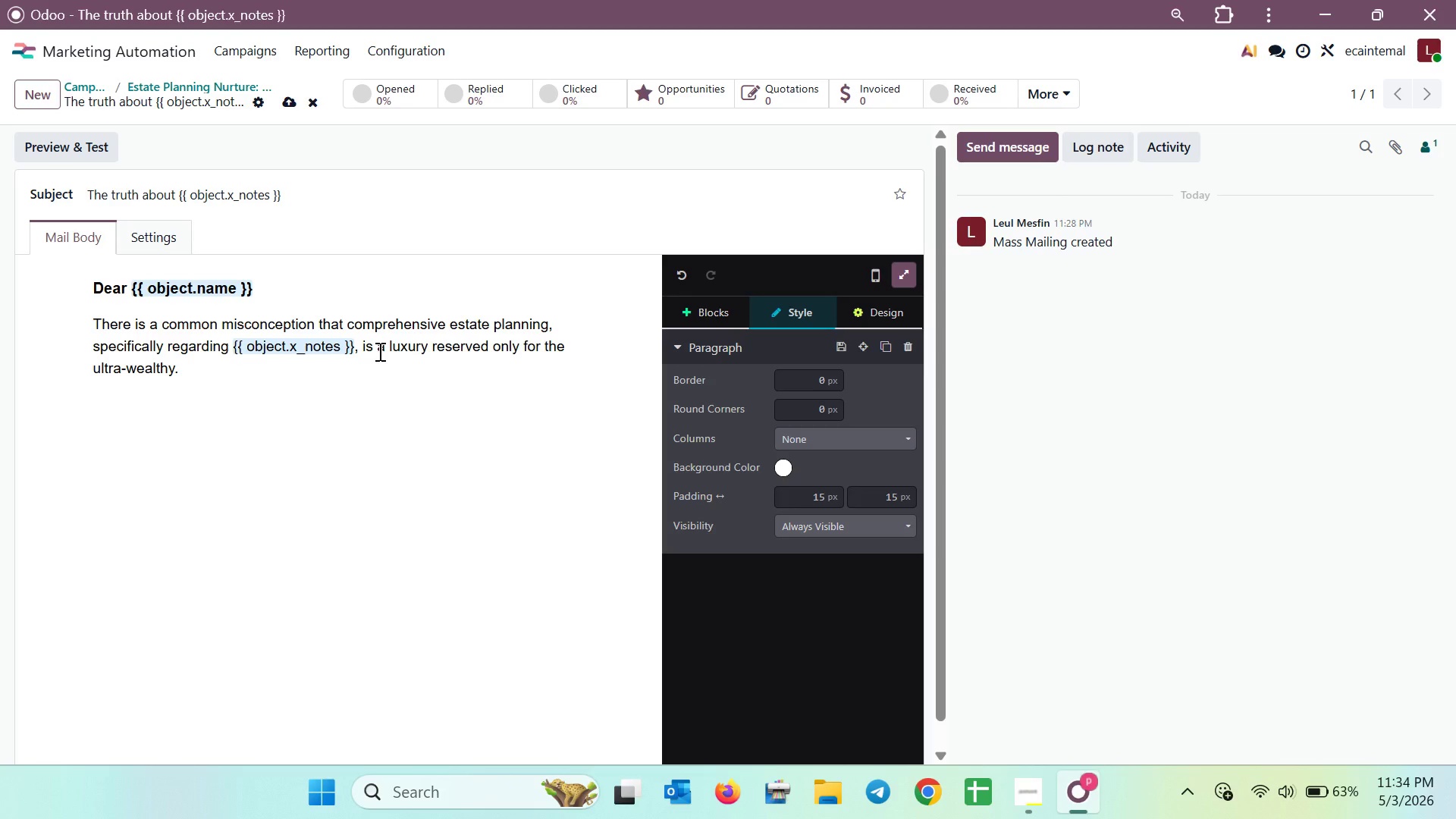 
key(B)
 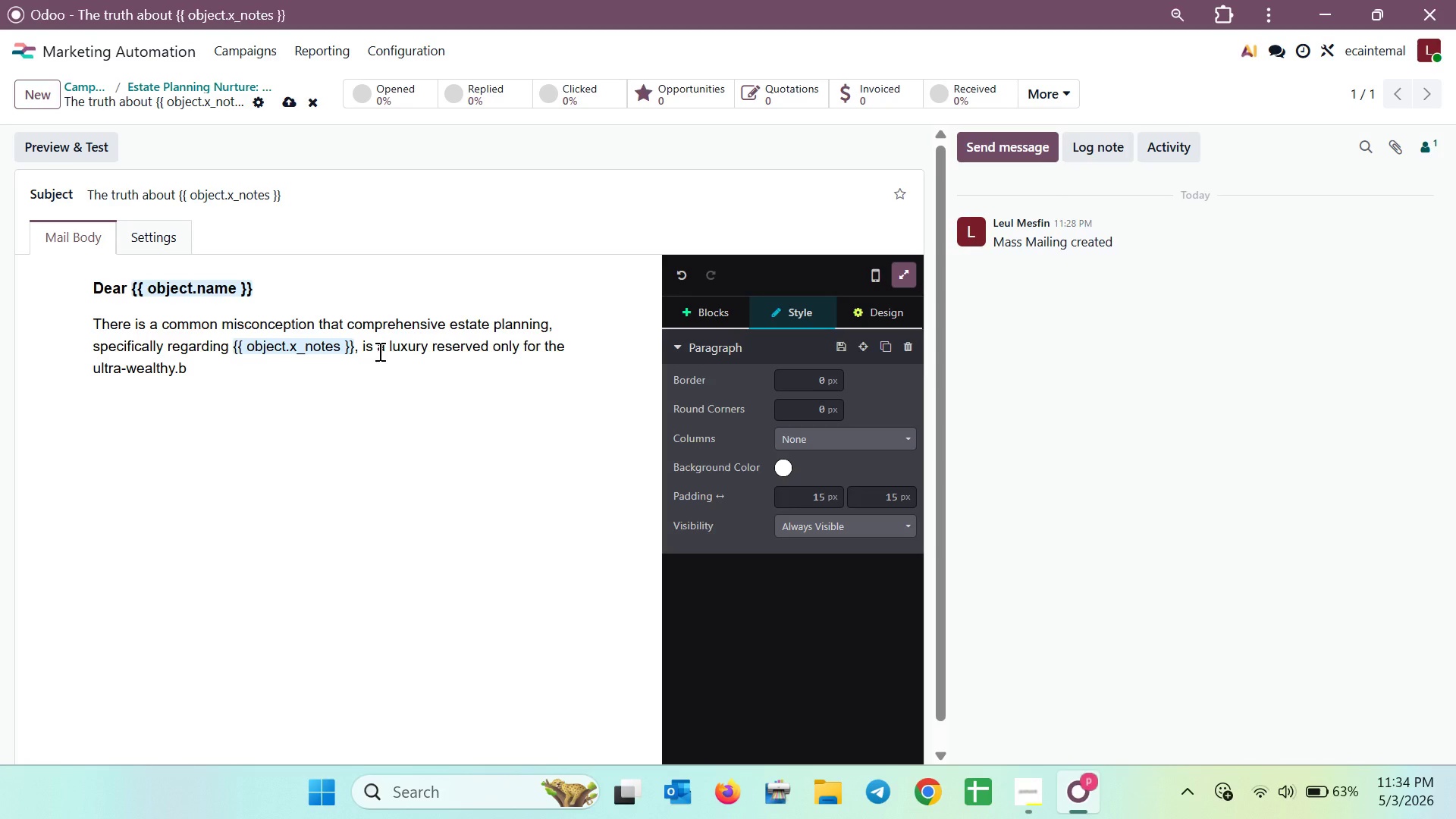 
wait(11.02)
 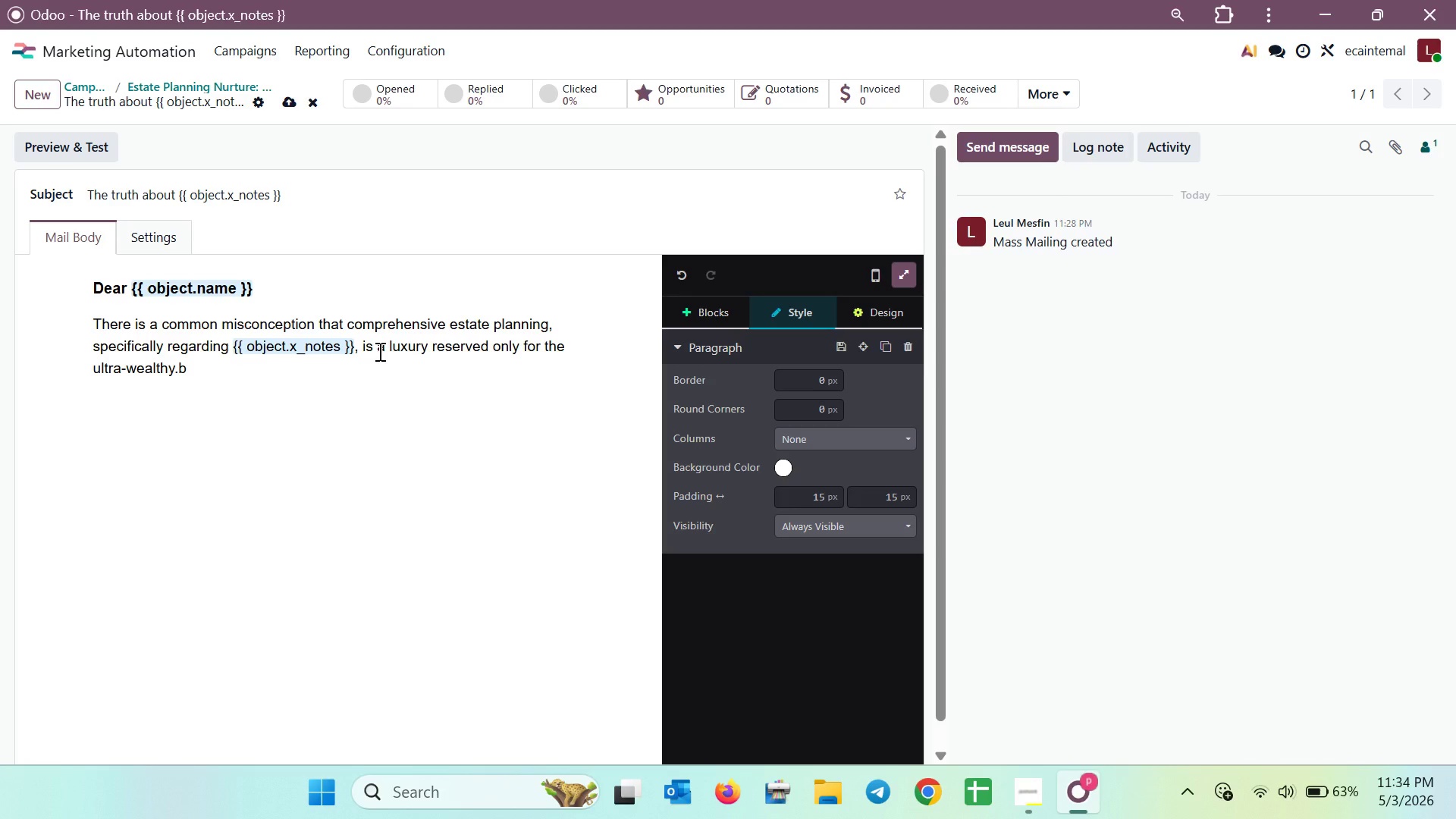 
key(Backspace)
 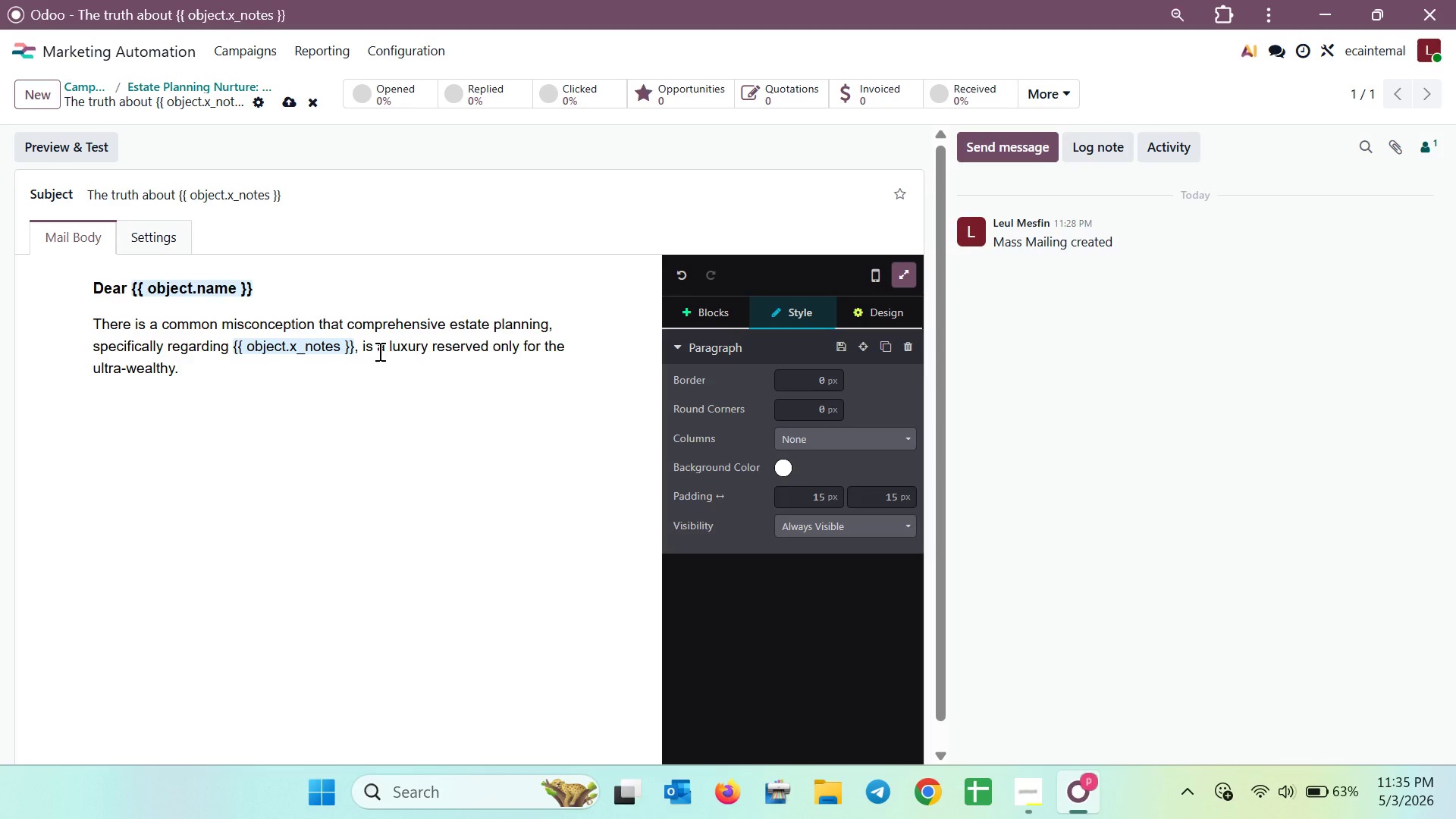 
key(Space)
 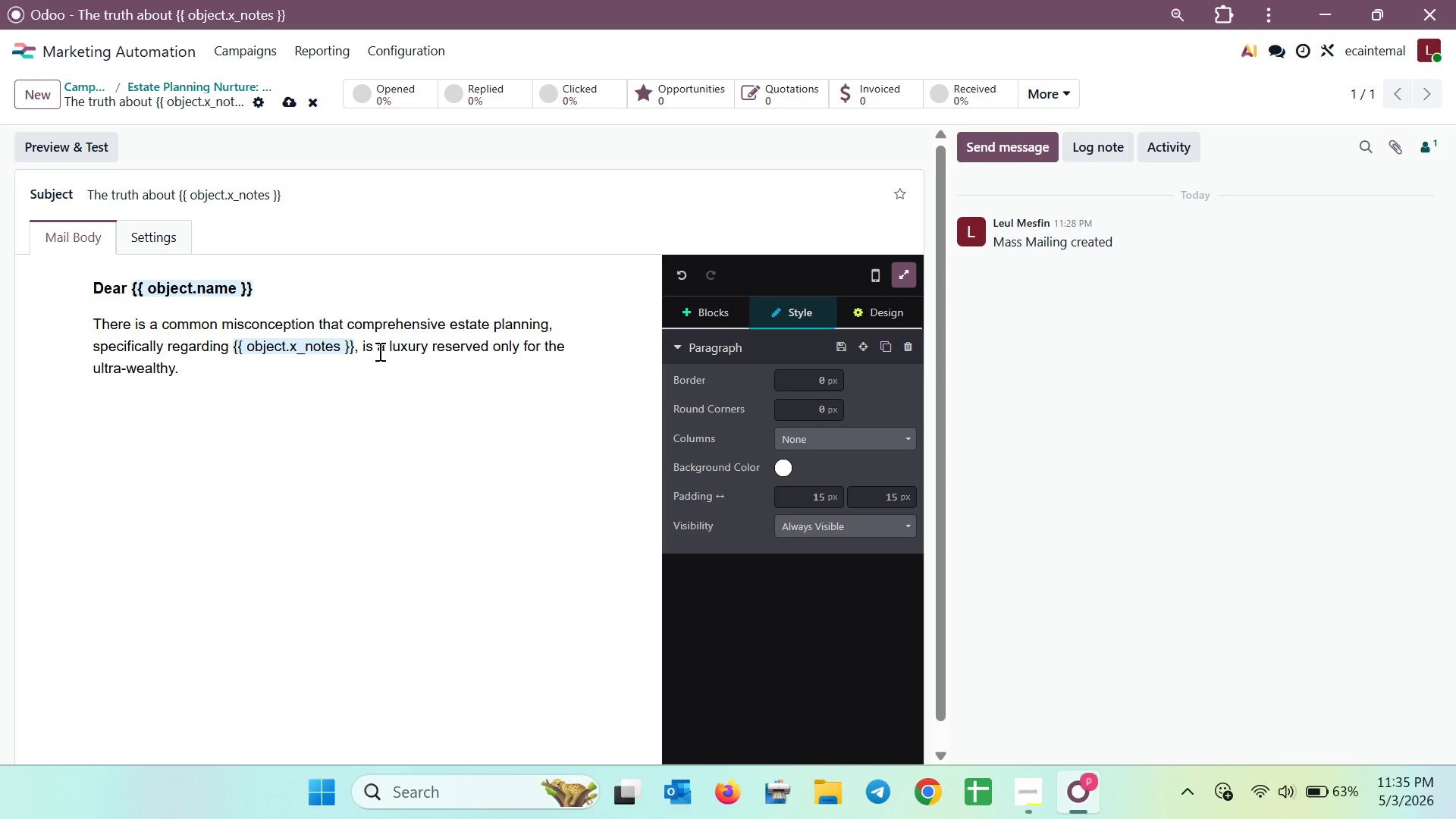 
wait(9.09)
 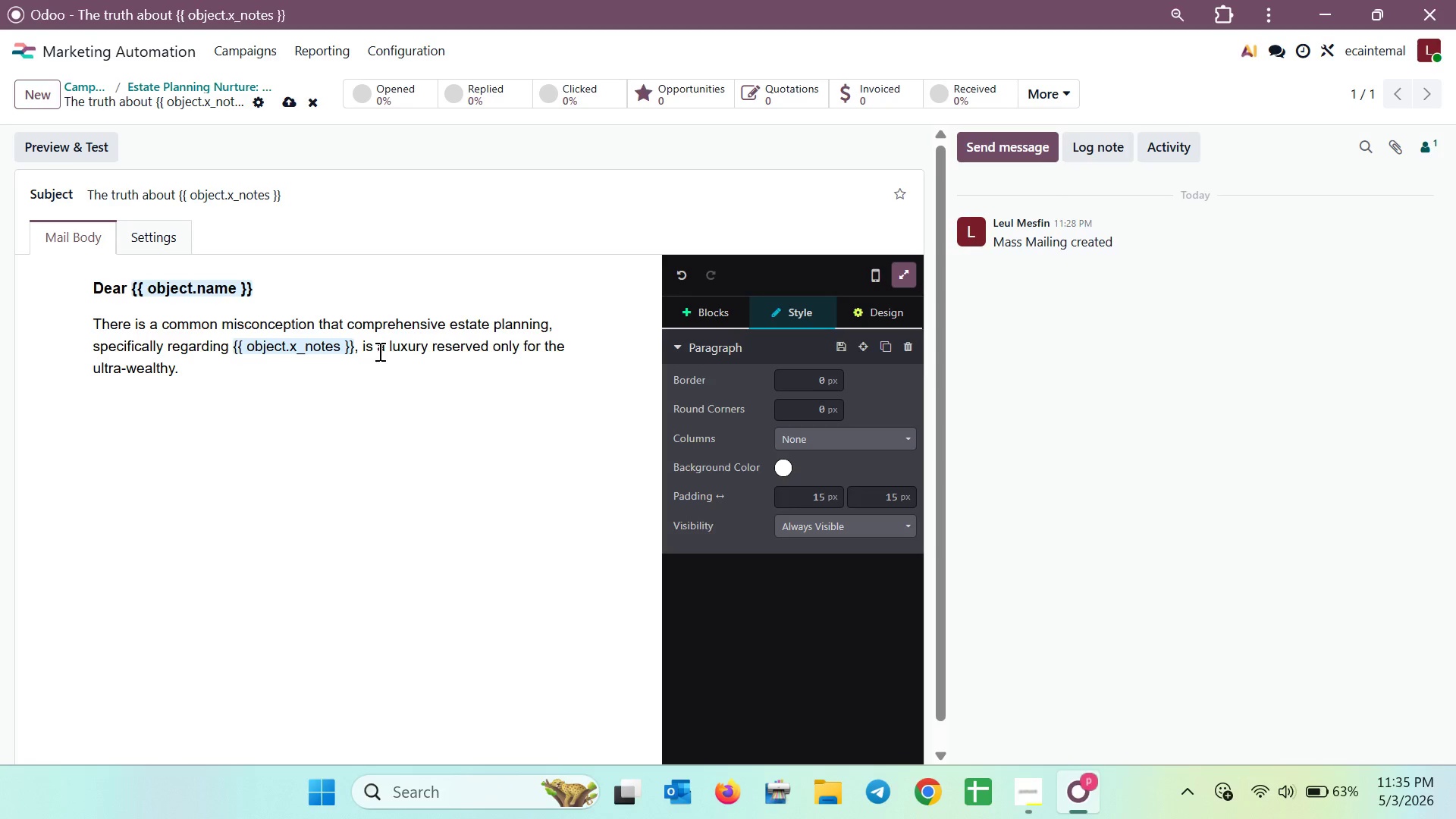 
type(in)
key(Backspace)
key(Backspace)
type(In)
 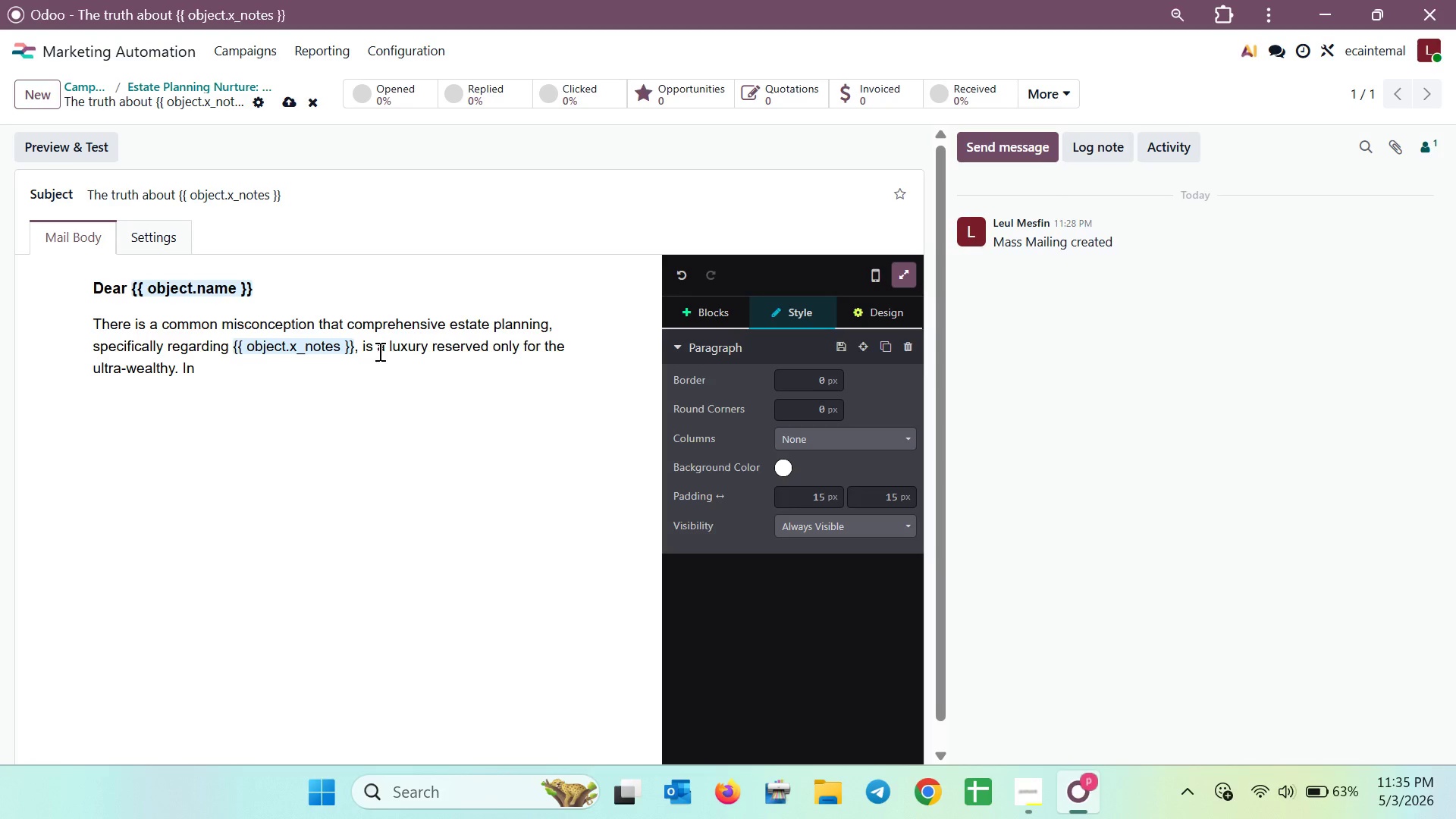 
wait(10.02)
 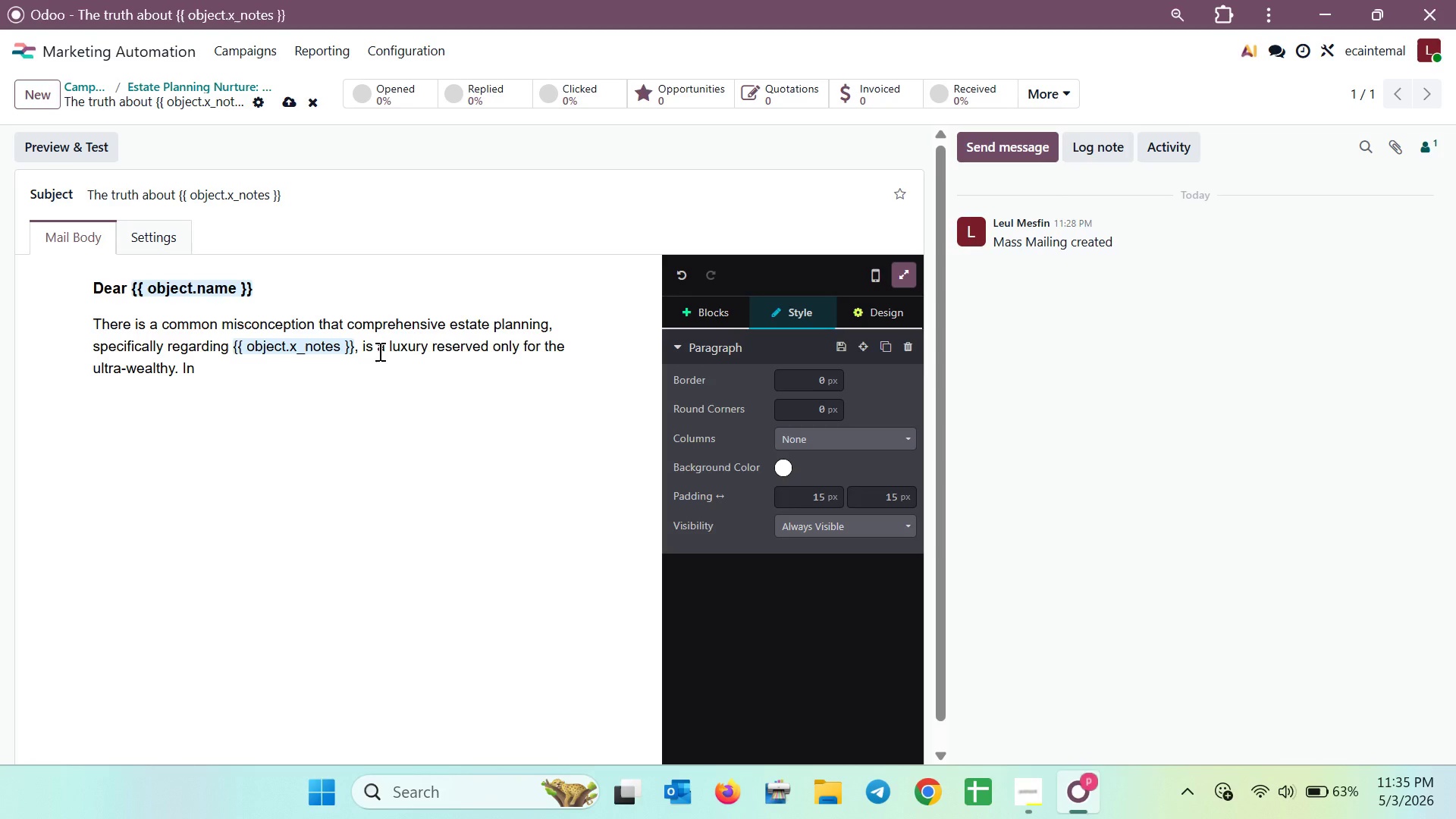 
key(Space)
 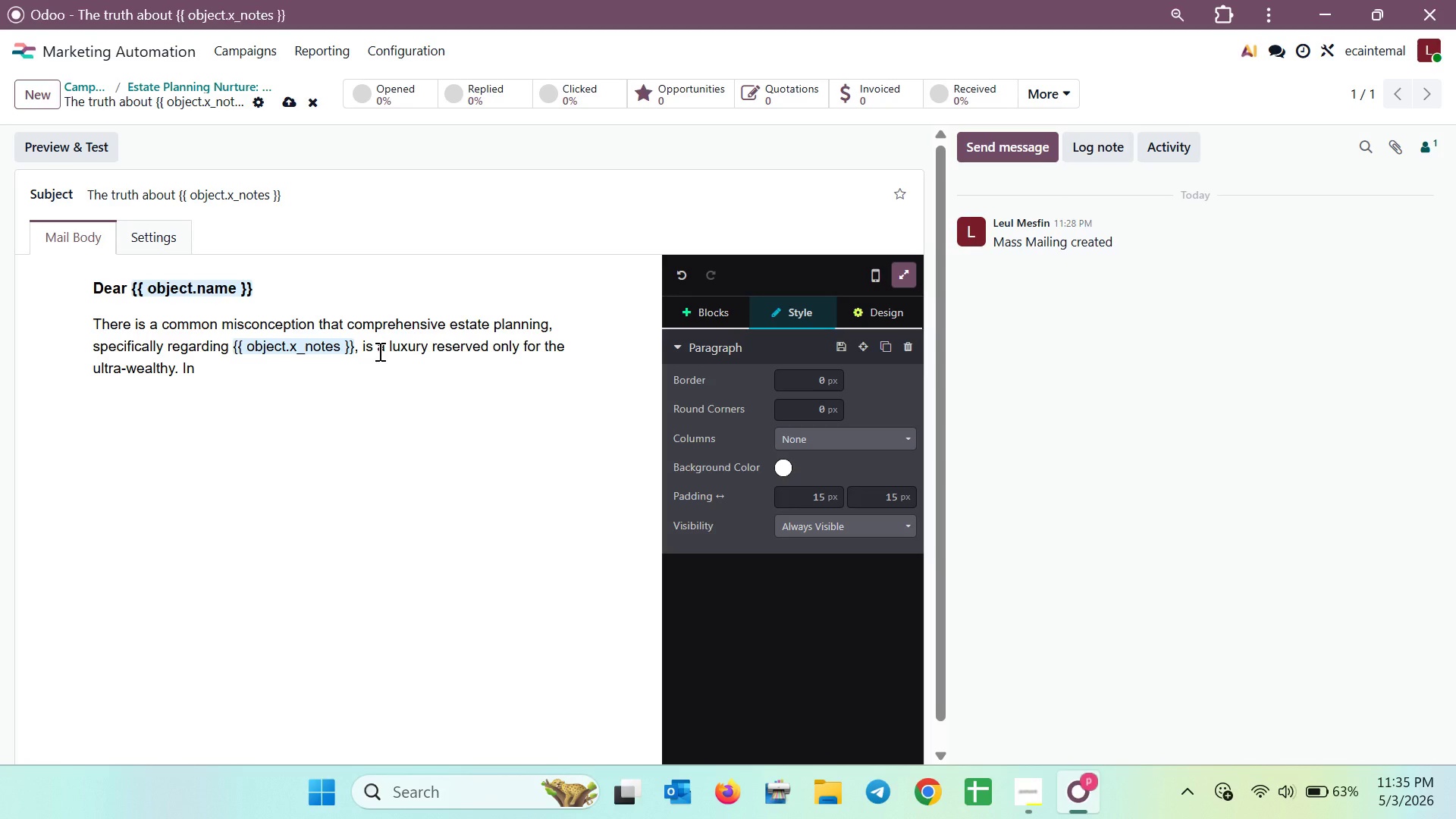 
type(real)
 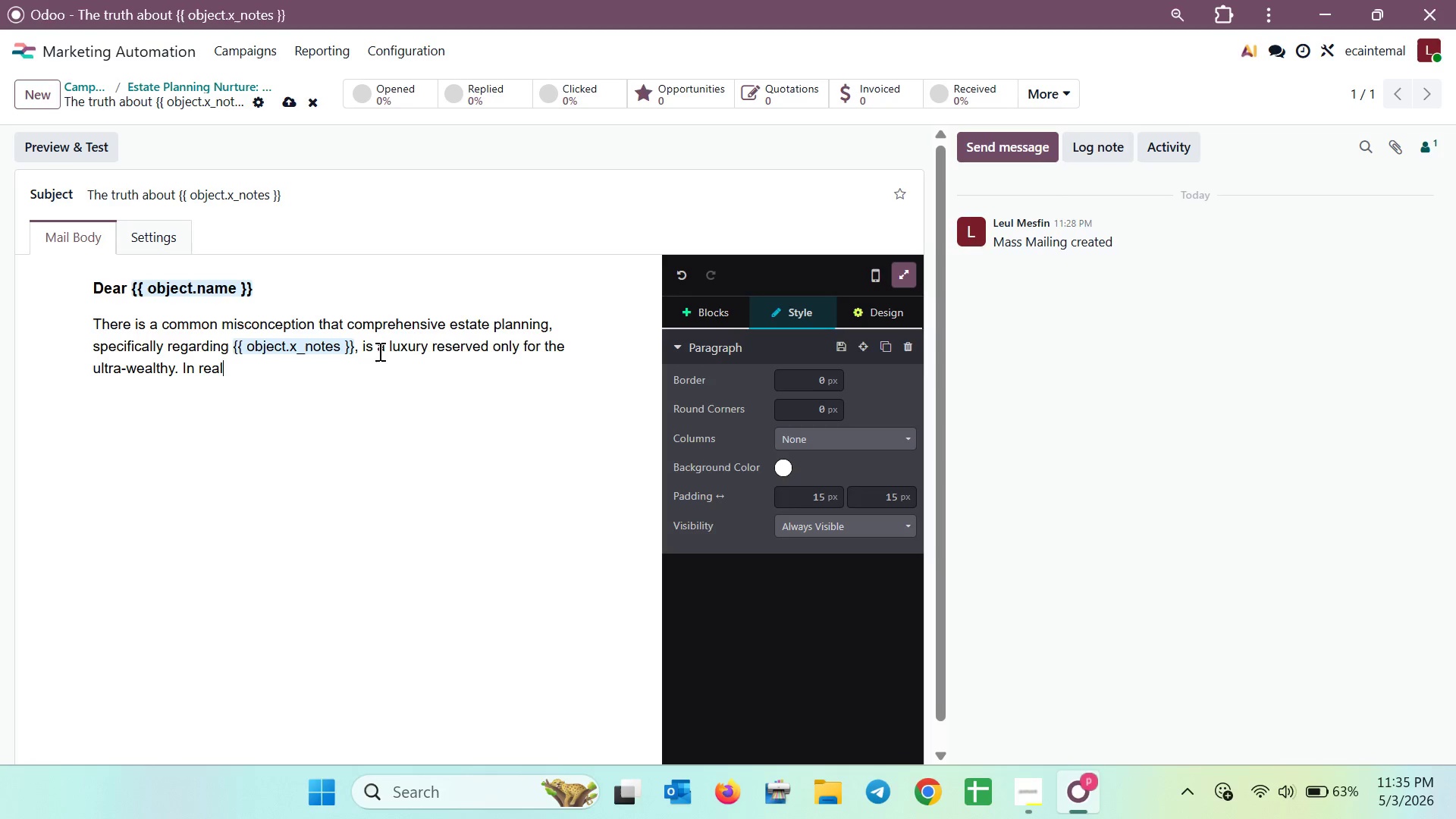 
type(ity )
key(Backspace)
type(, its is)
 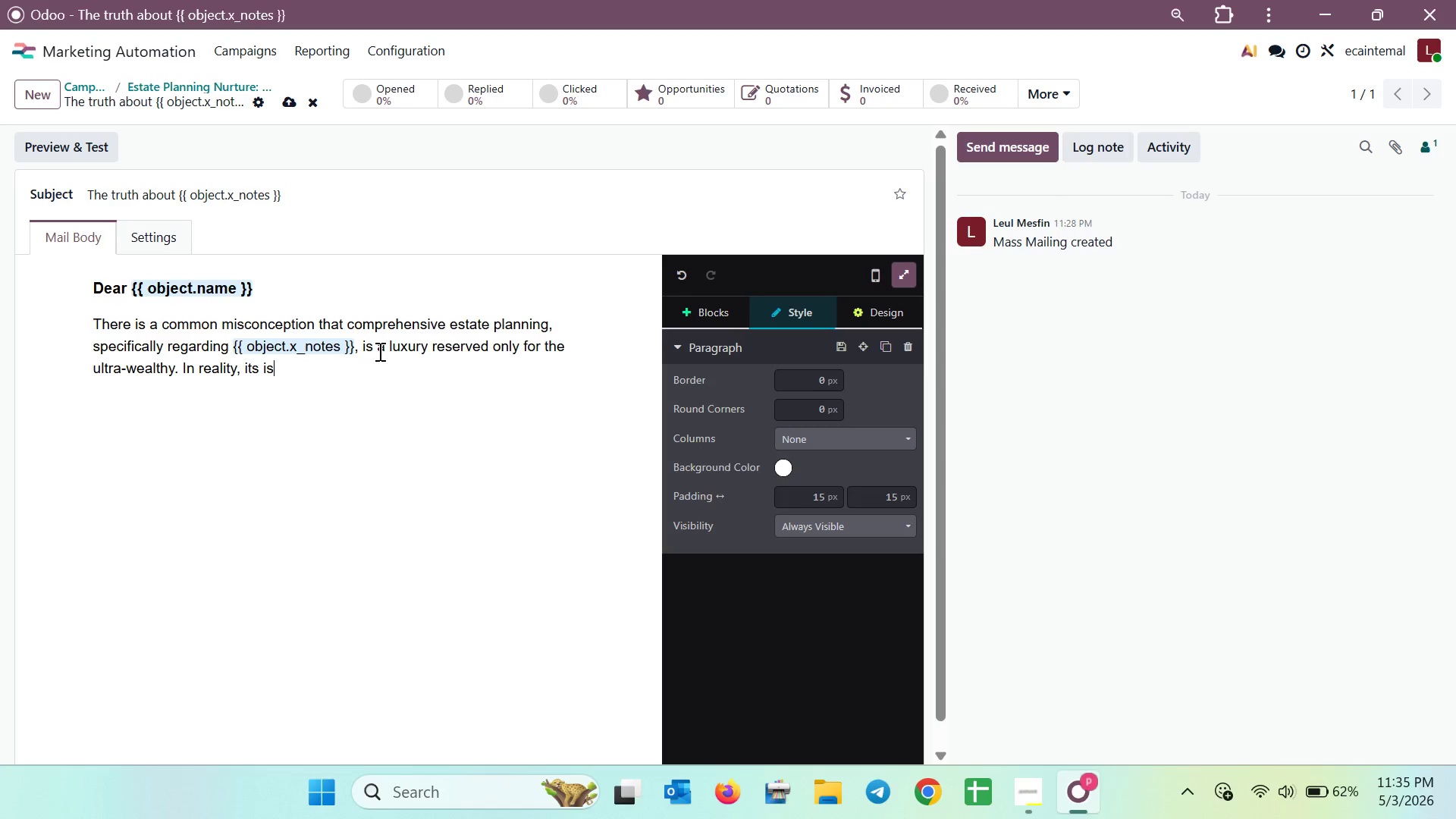 
wait(10.48)
 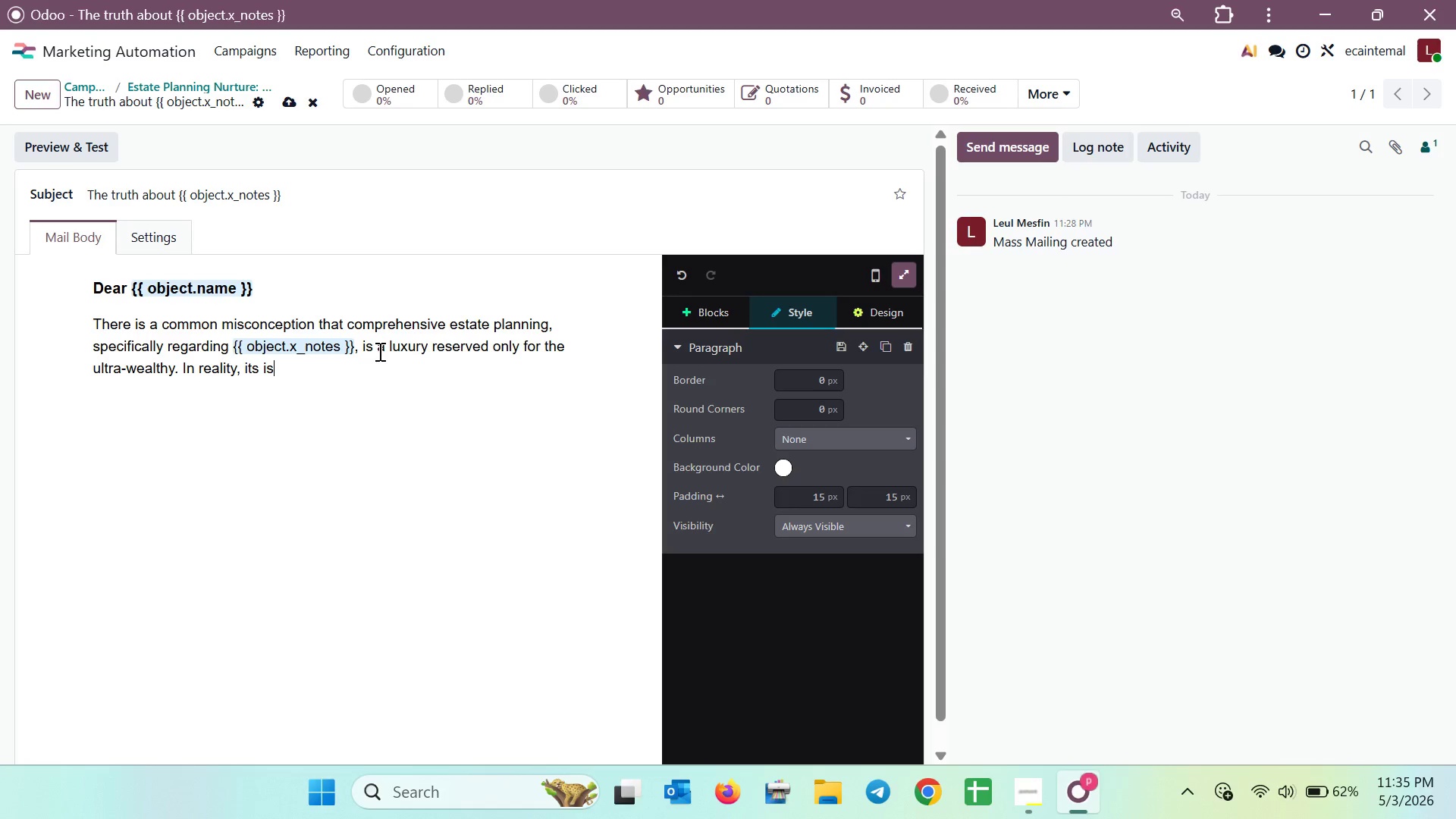 
key(Space)
 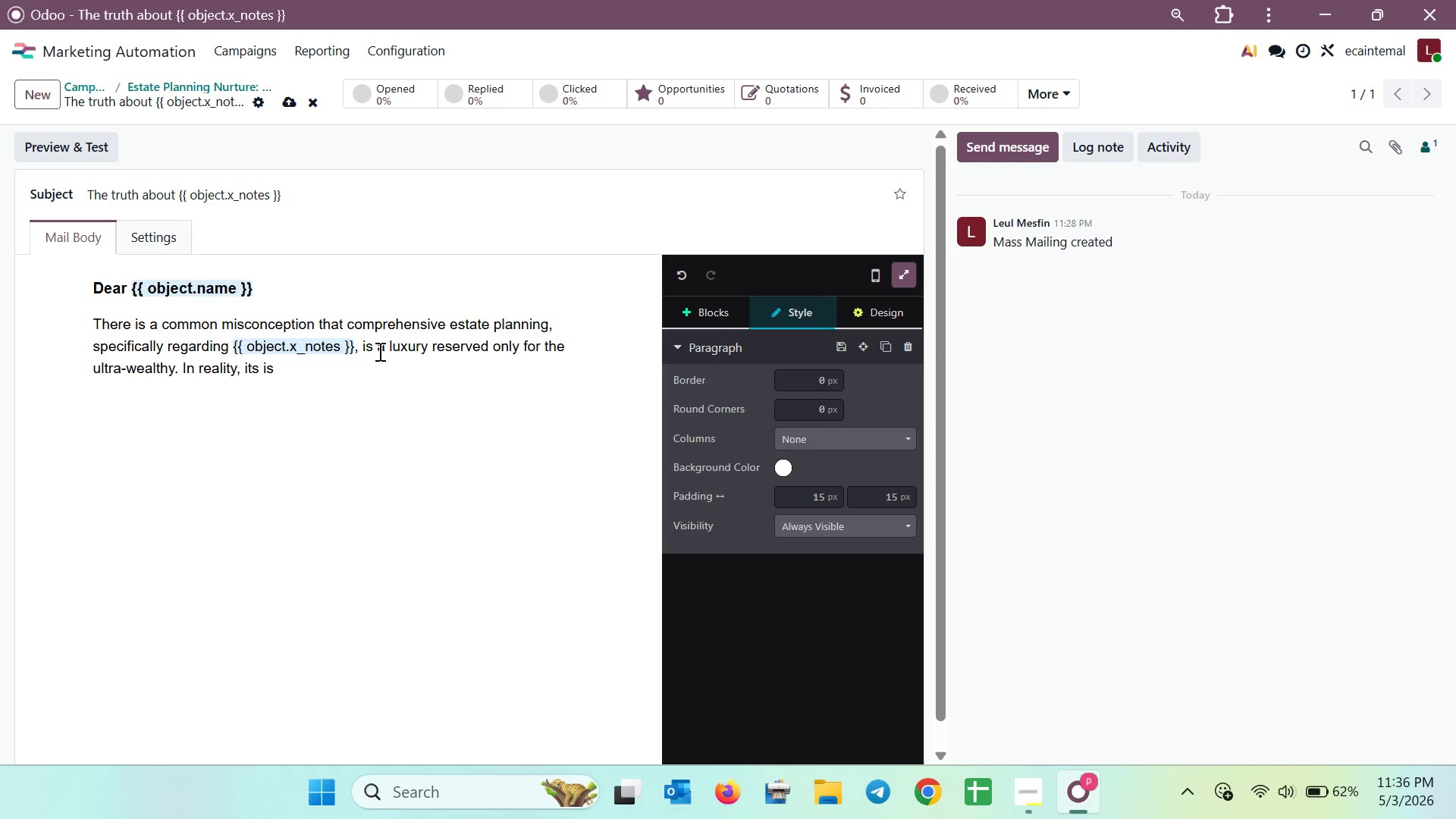 
wait(12.03)
 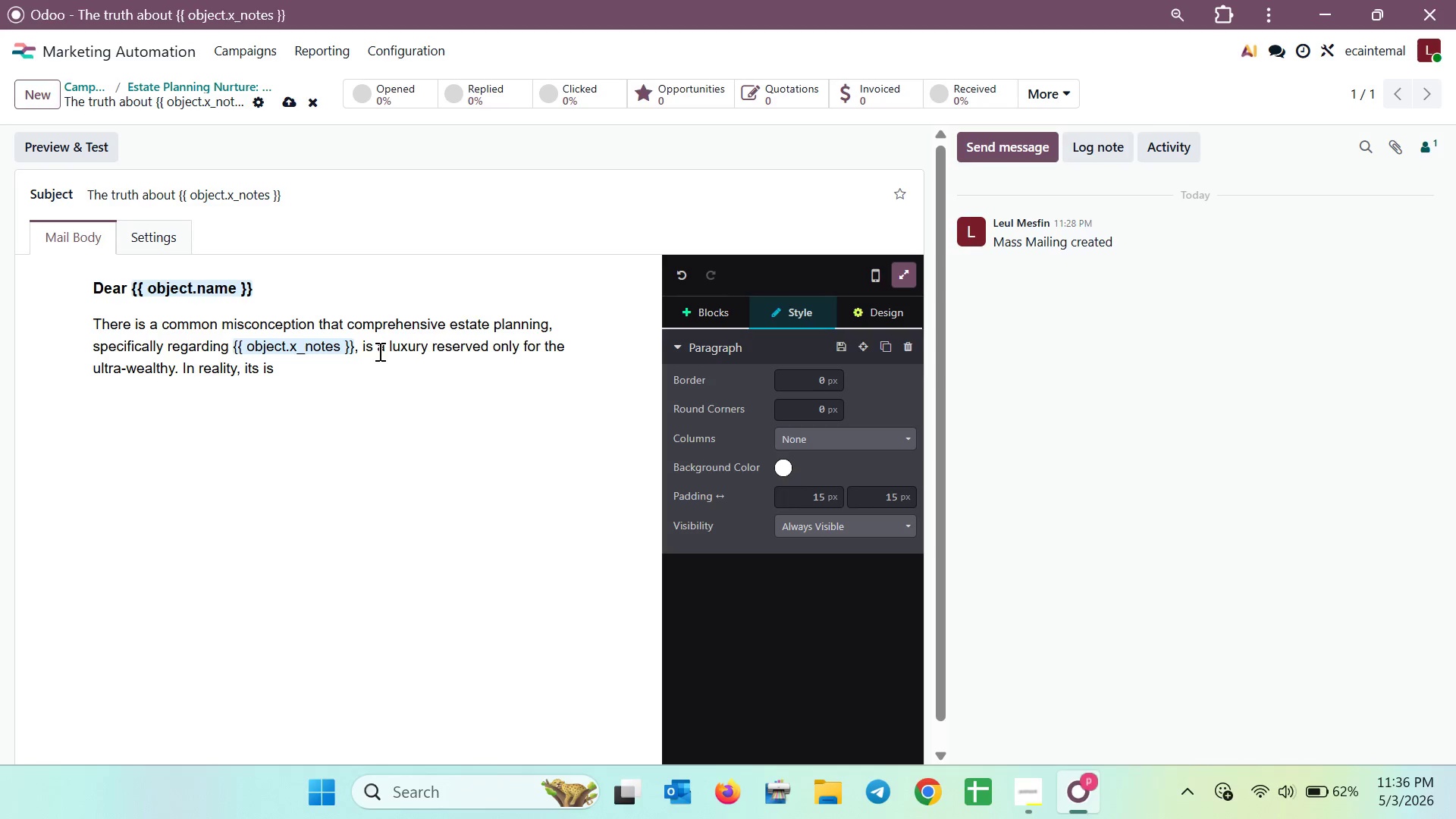 
key(ArrowLeft)
 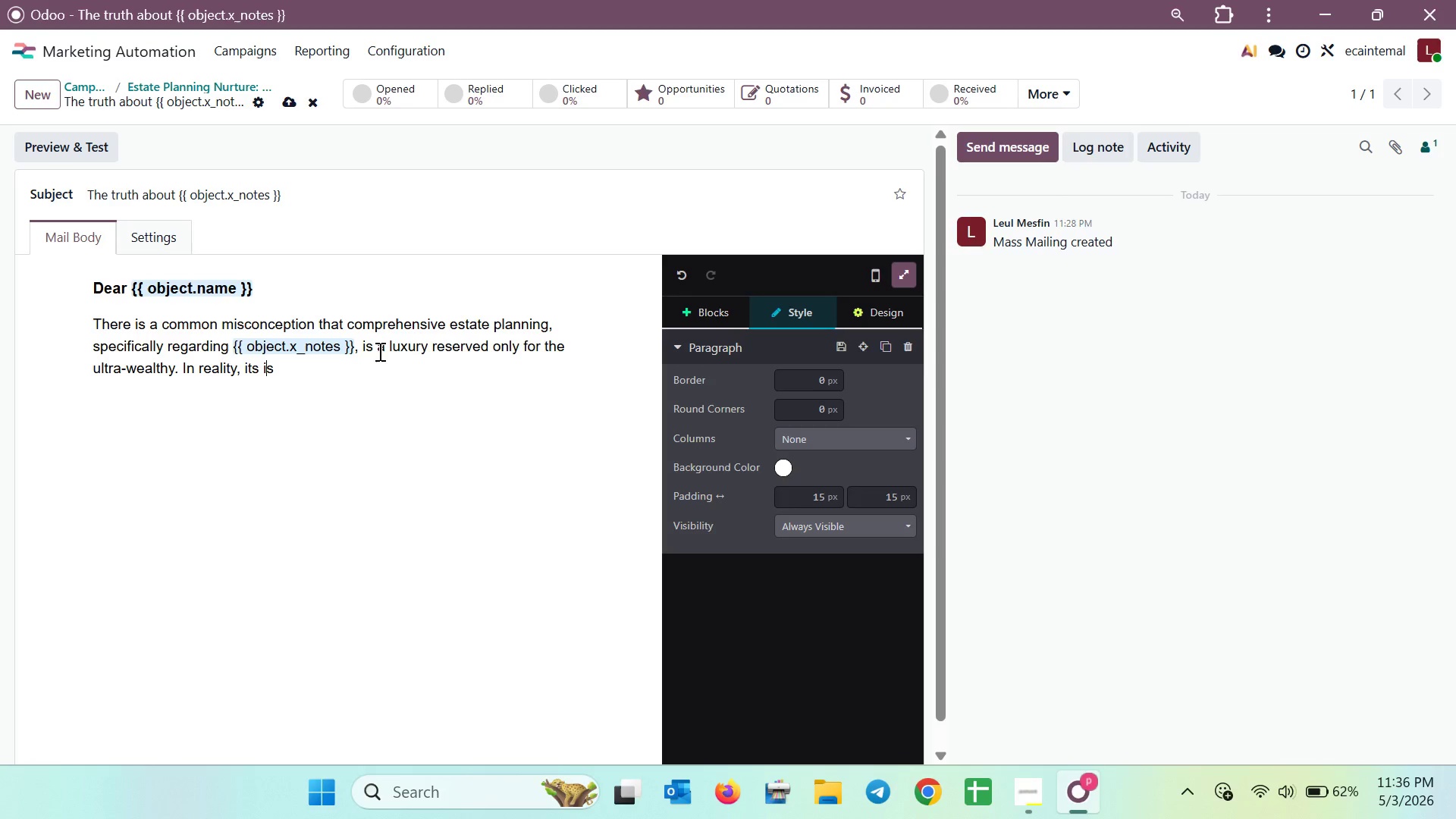 
key(ArrowLeft)
 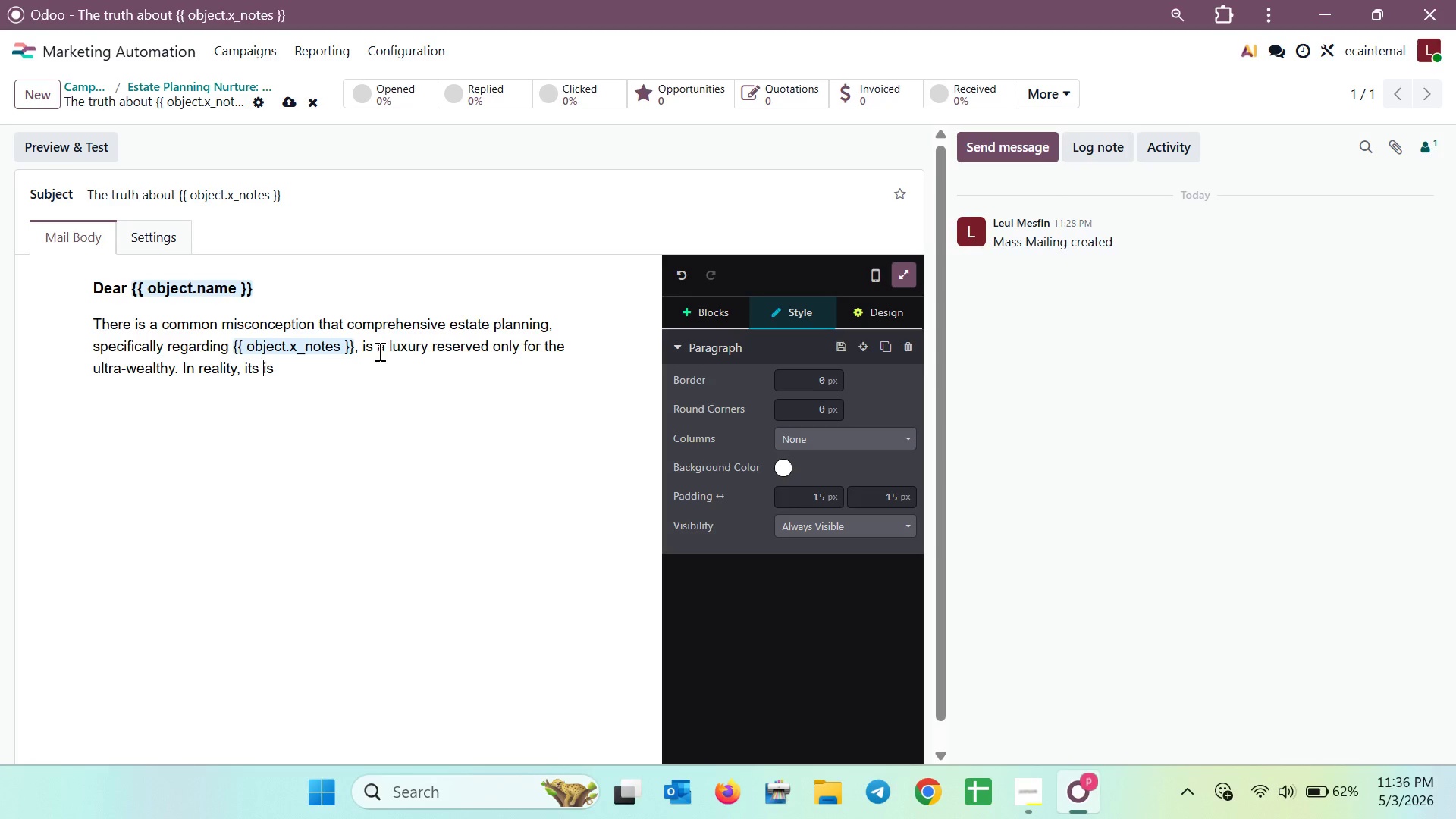 
key(ArrowLeft)
 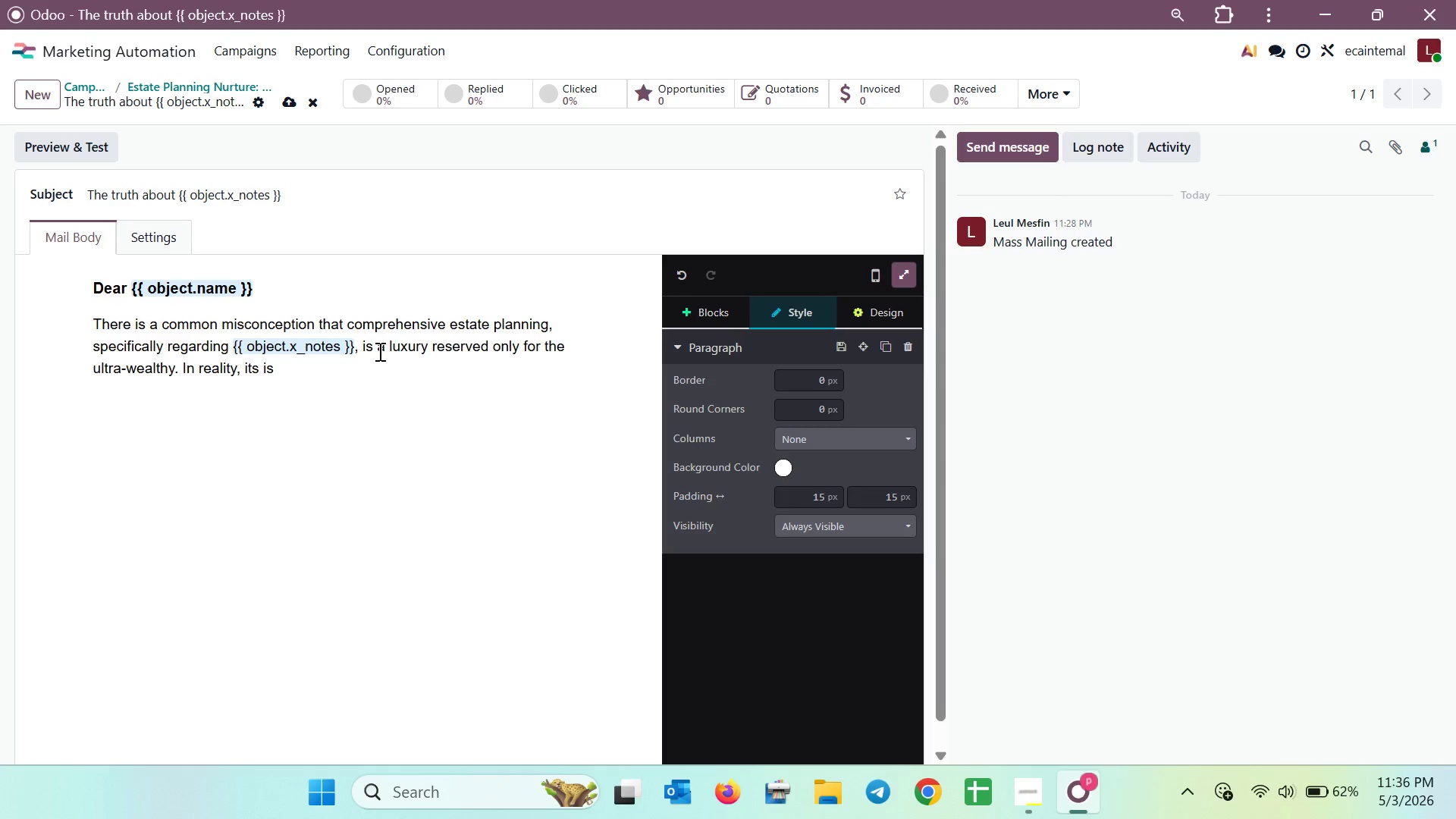 
key(ArrowLeft)
 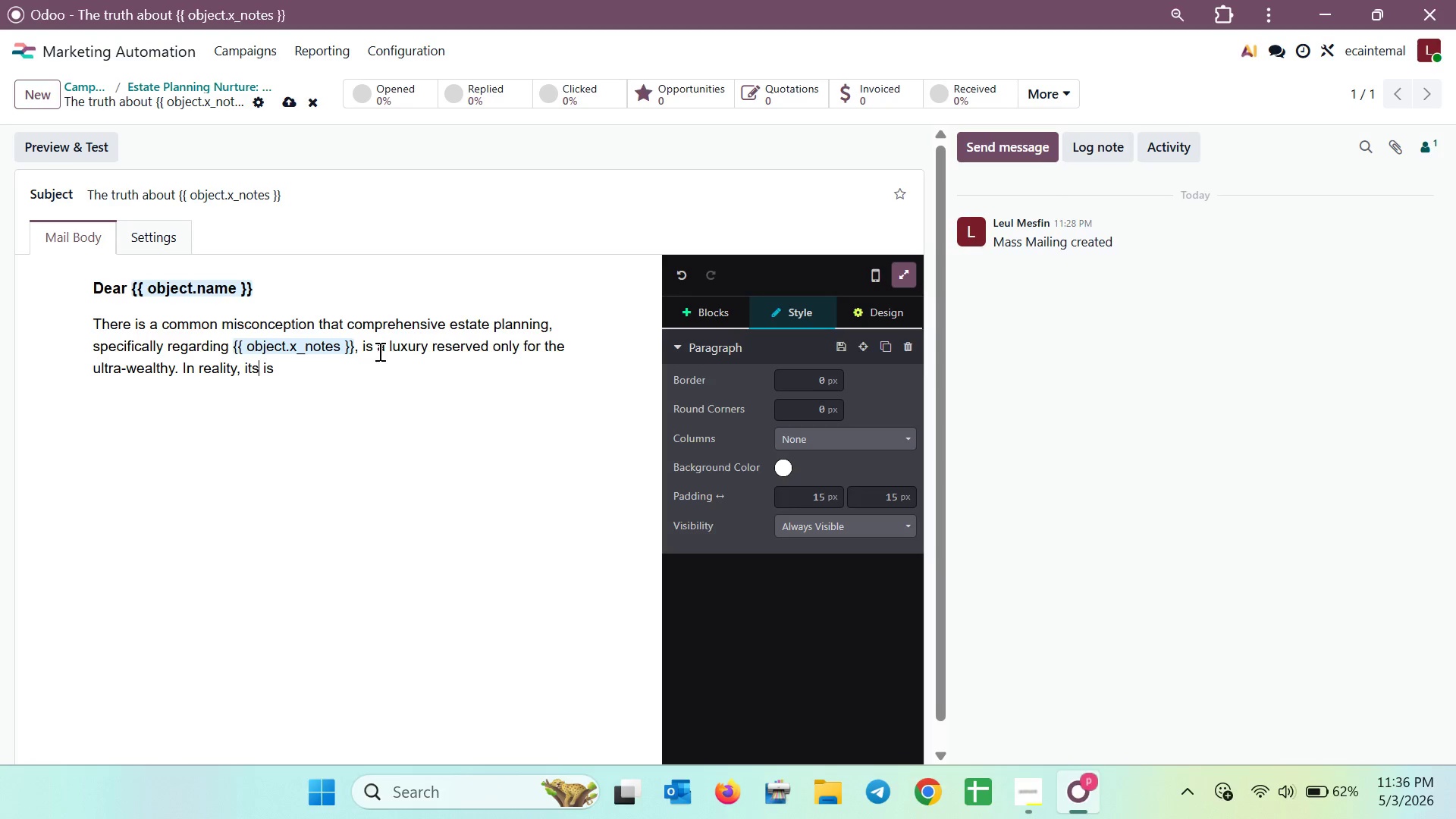 
key(Backspace)
 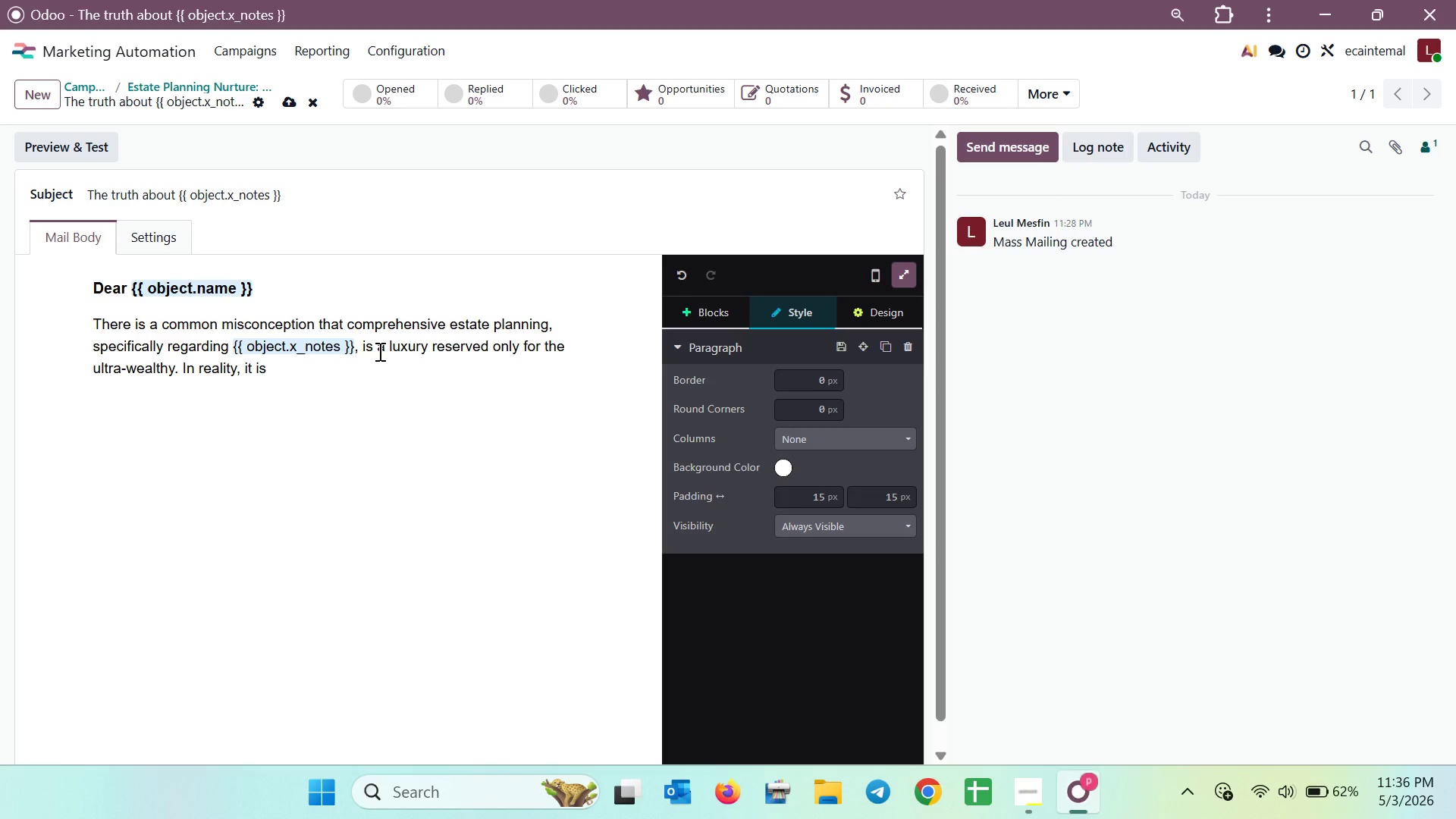 
key(ArrowRight)
 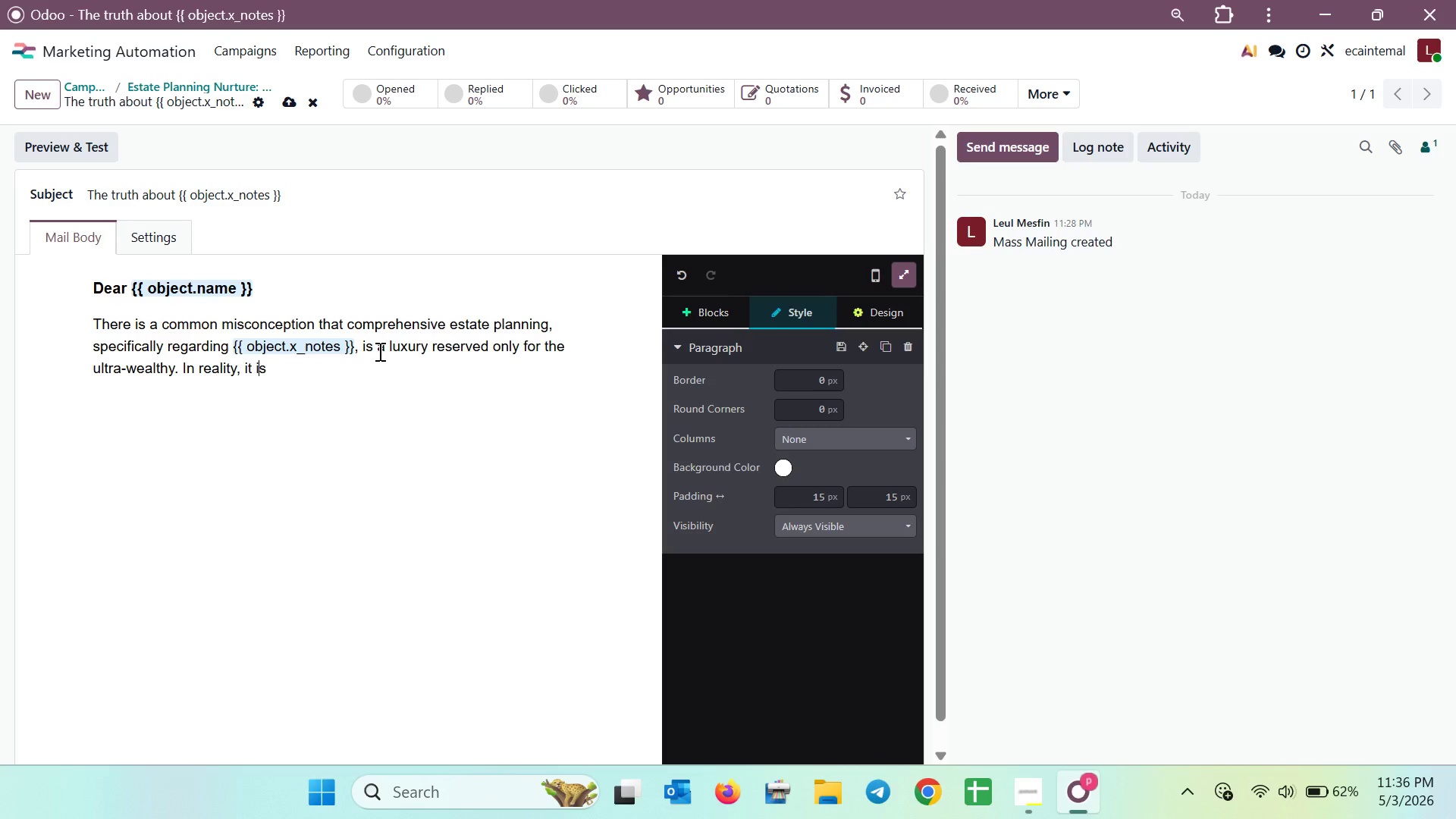 
key(ArrowRight)
 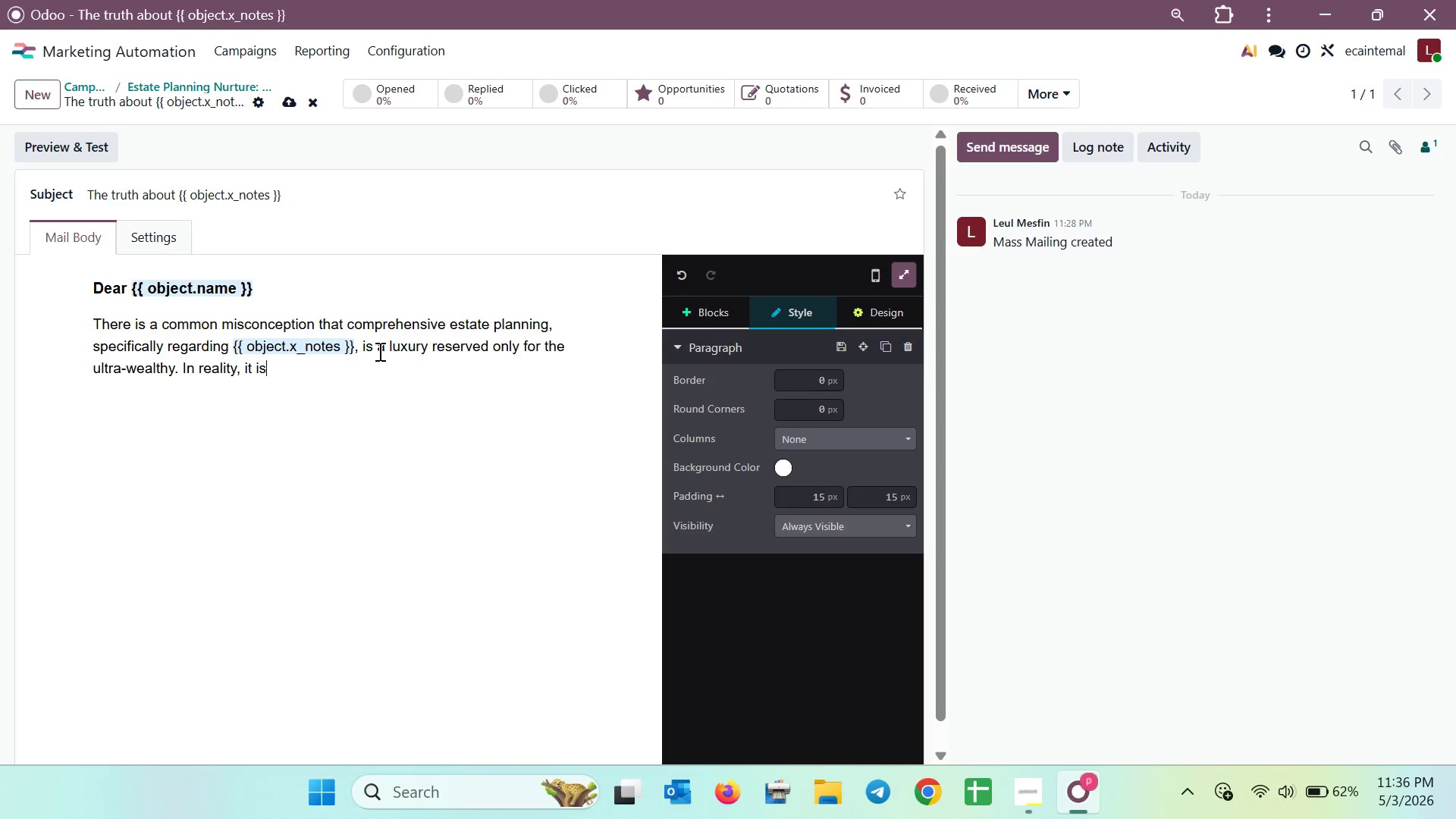 
key(ArrowRight)
 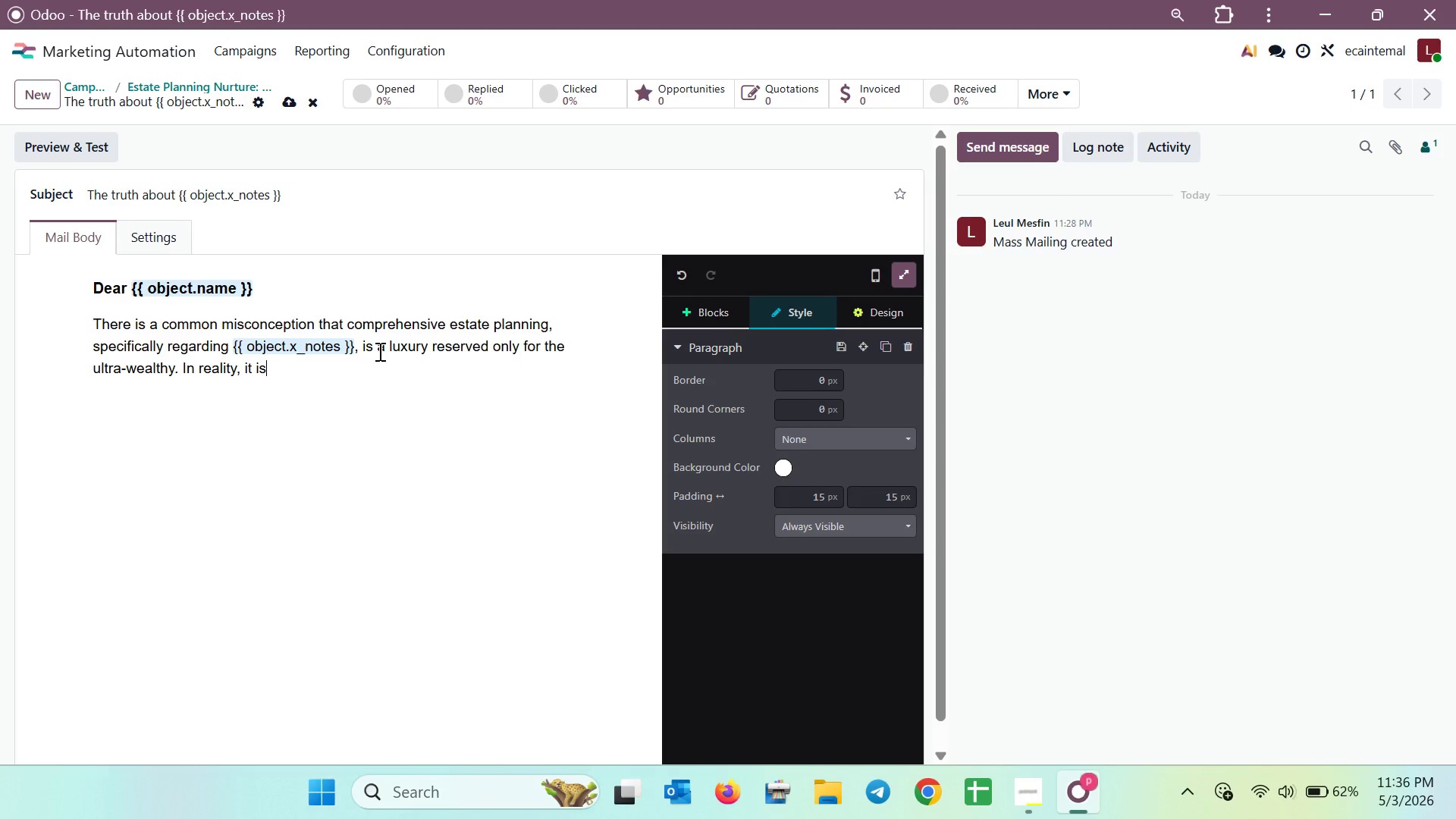 
wait(8.28)
 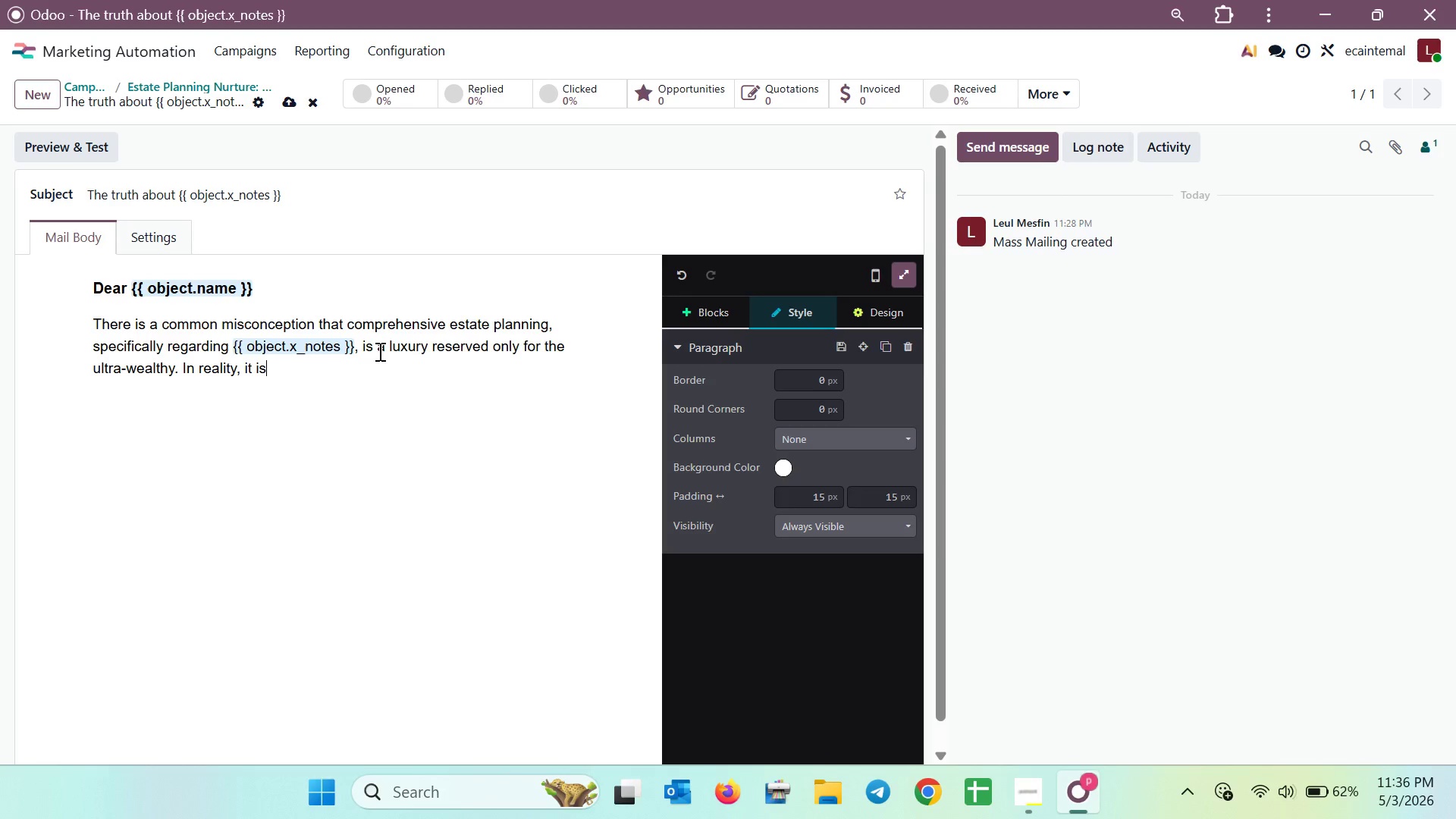 
key(Space)
 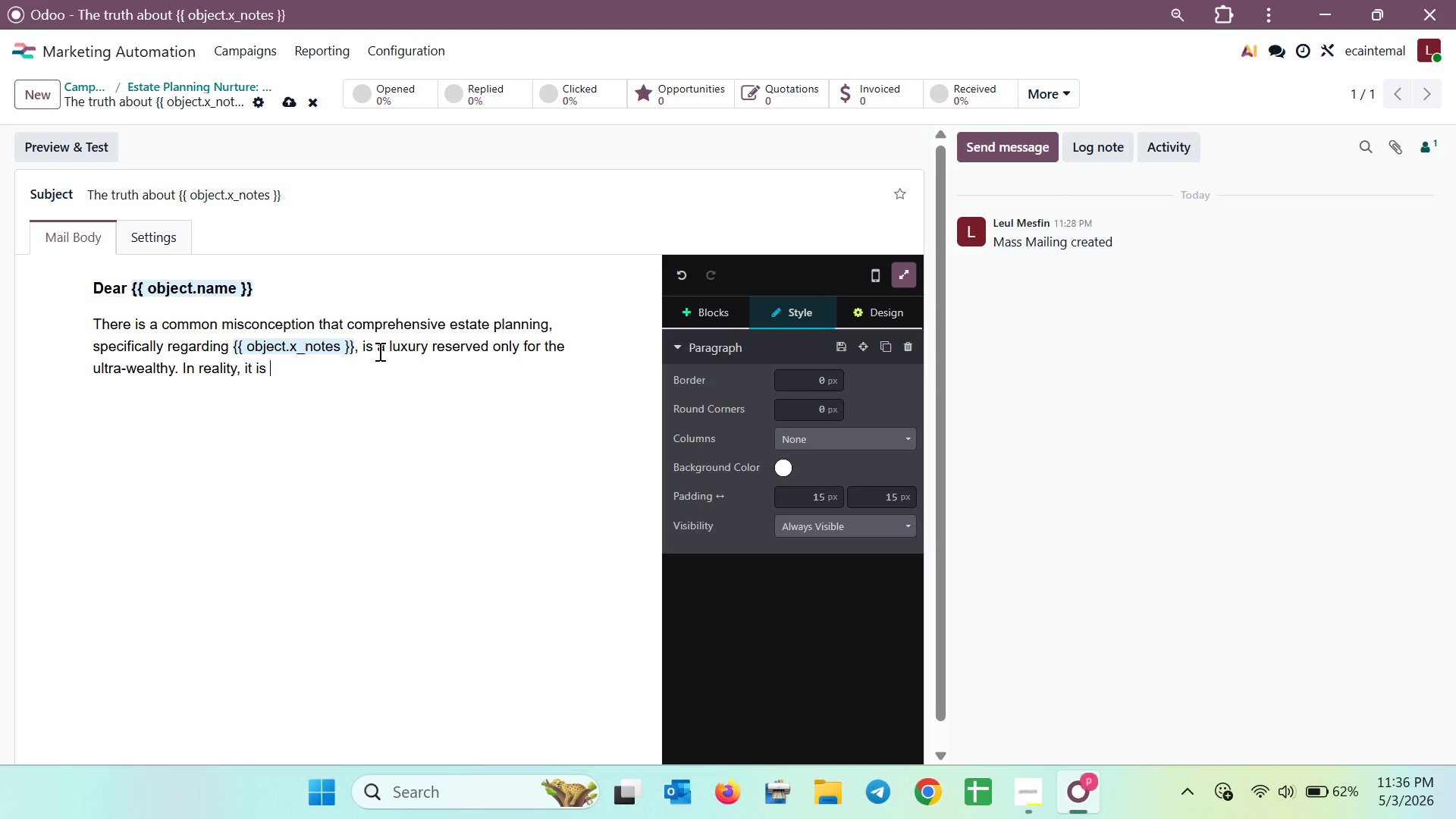 
wait(20.25)
 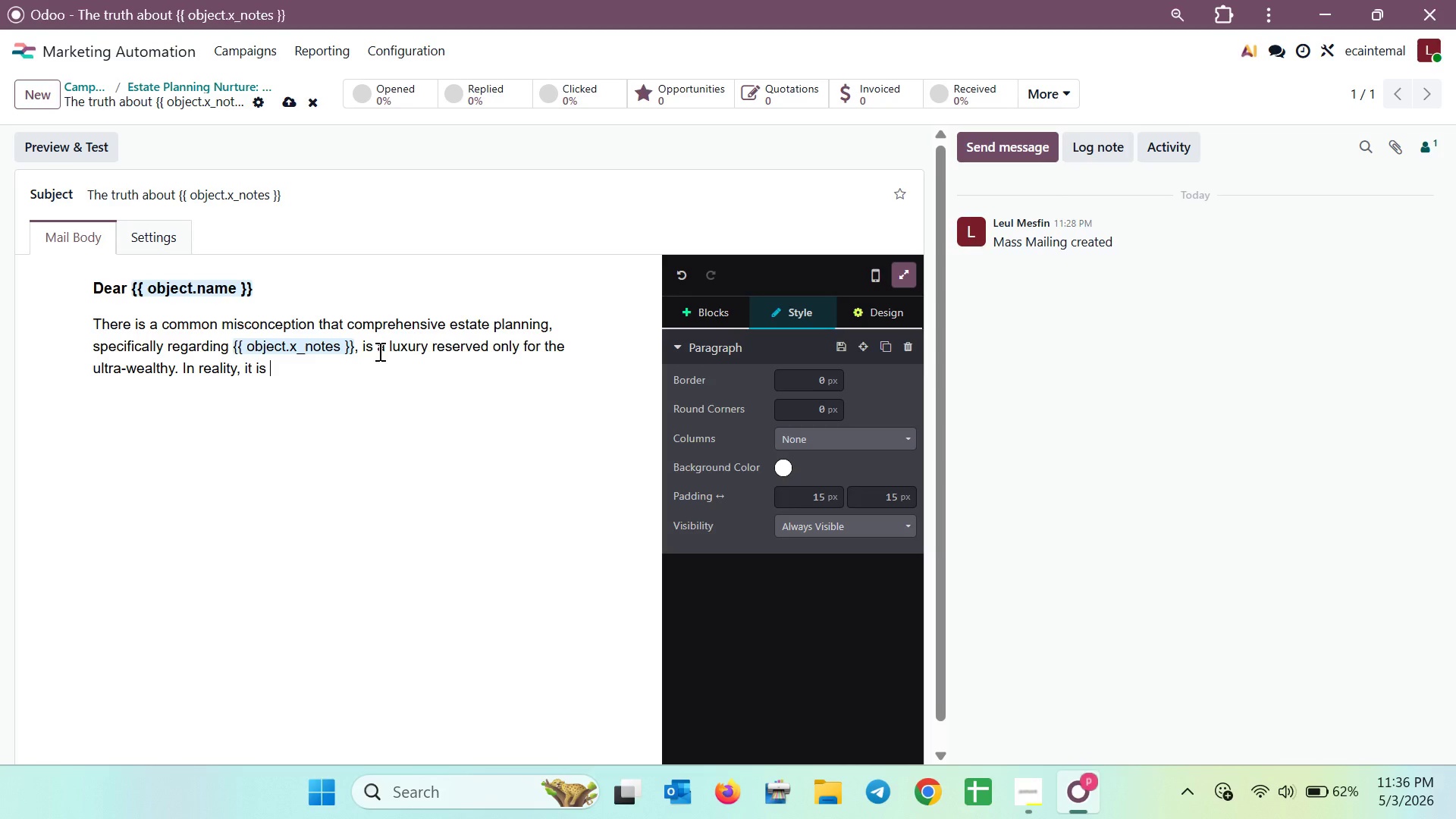 
type(a practi)
 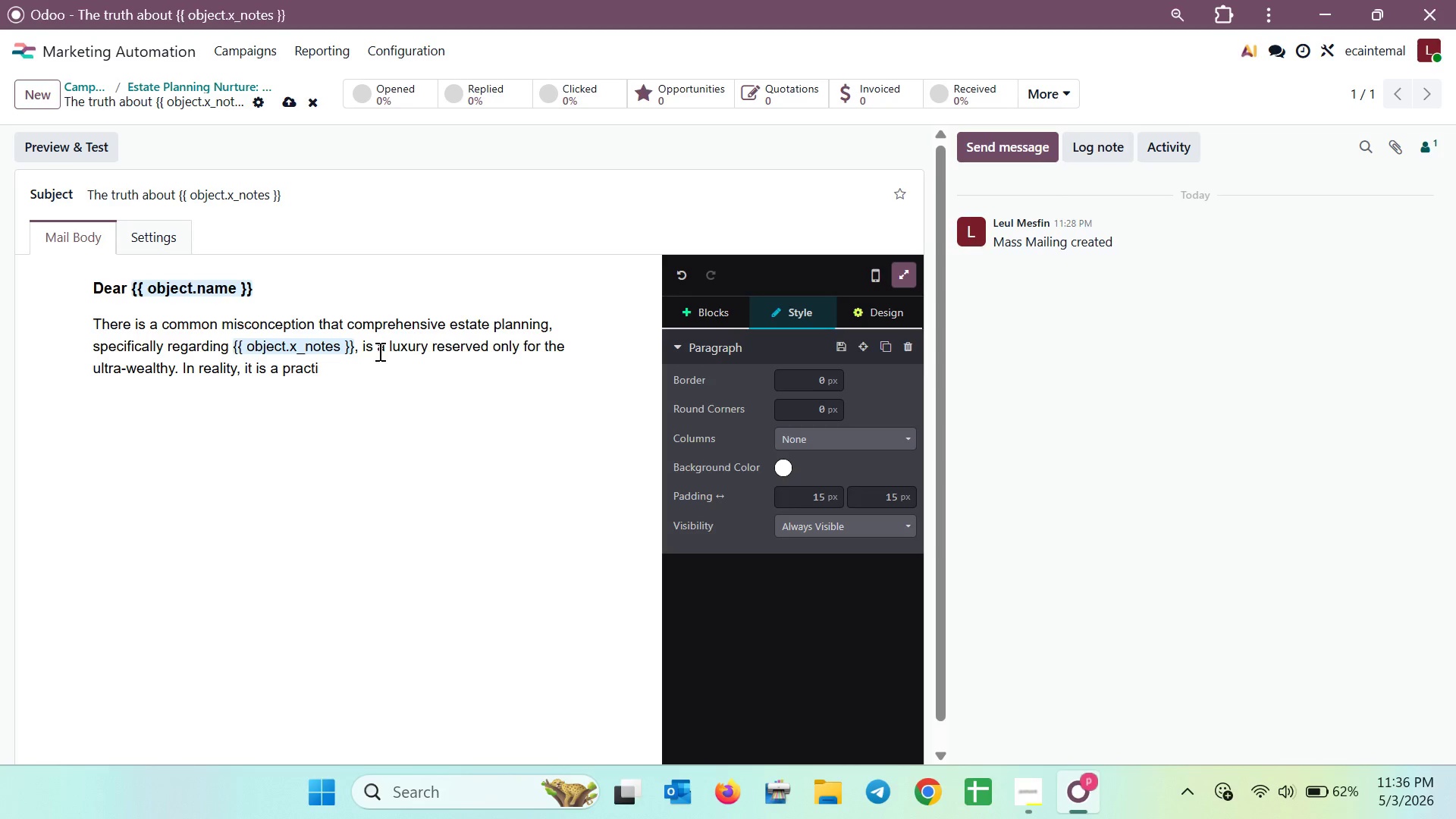 
wait(6.52)
 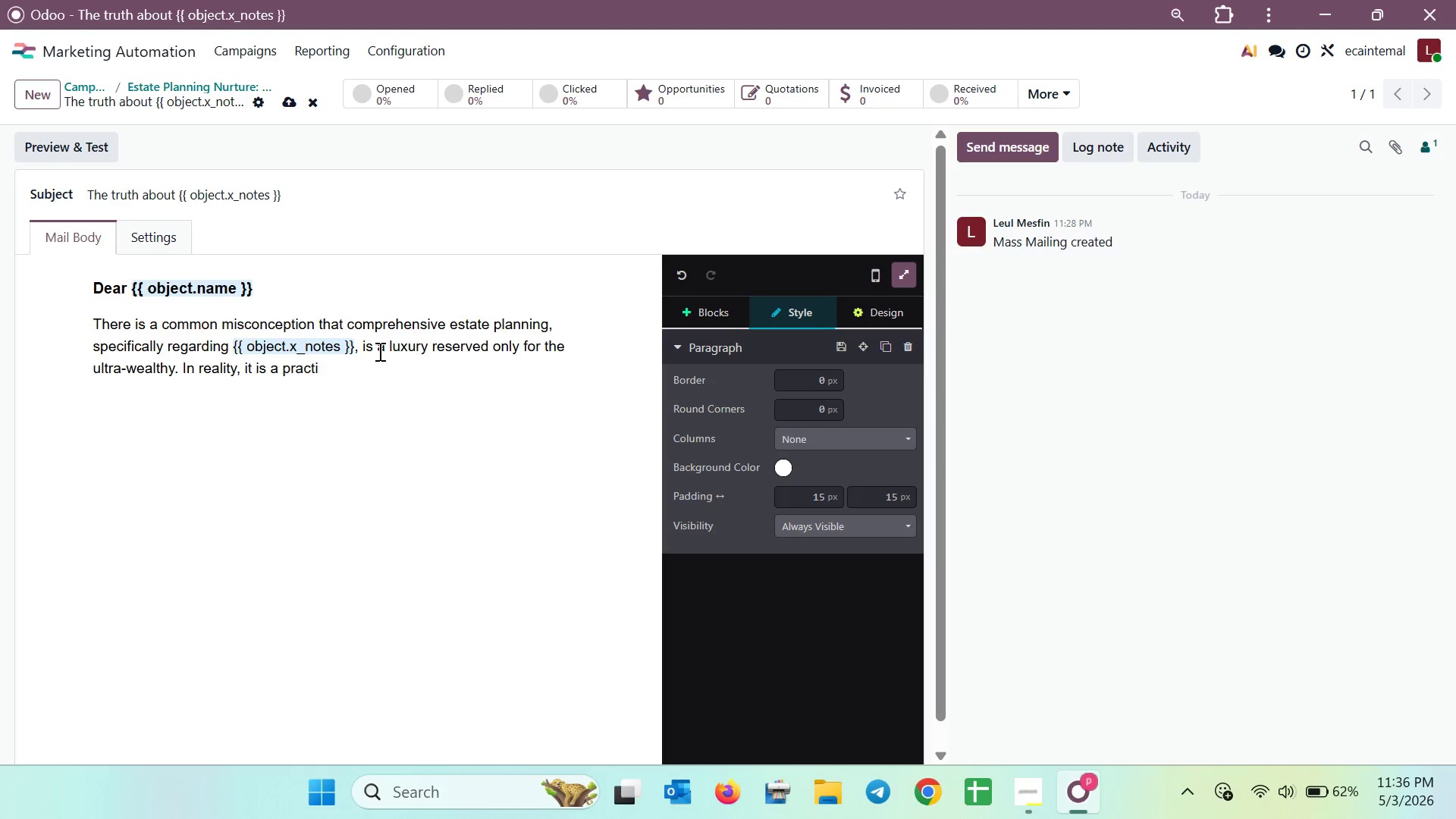 
type(cal nesessity for a)
 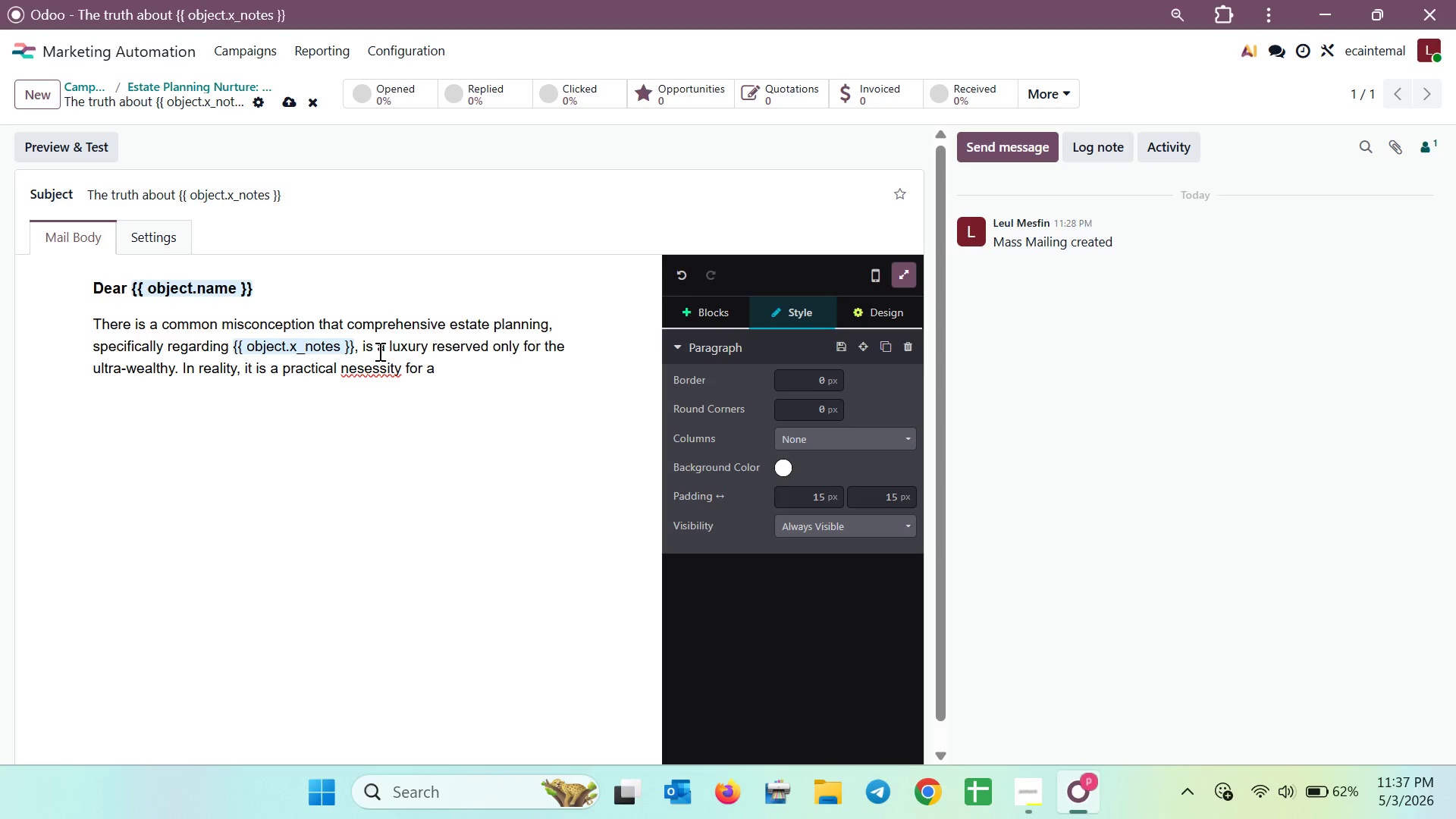 
mouse_move([394, 370])
 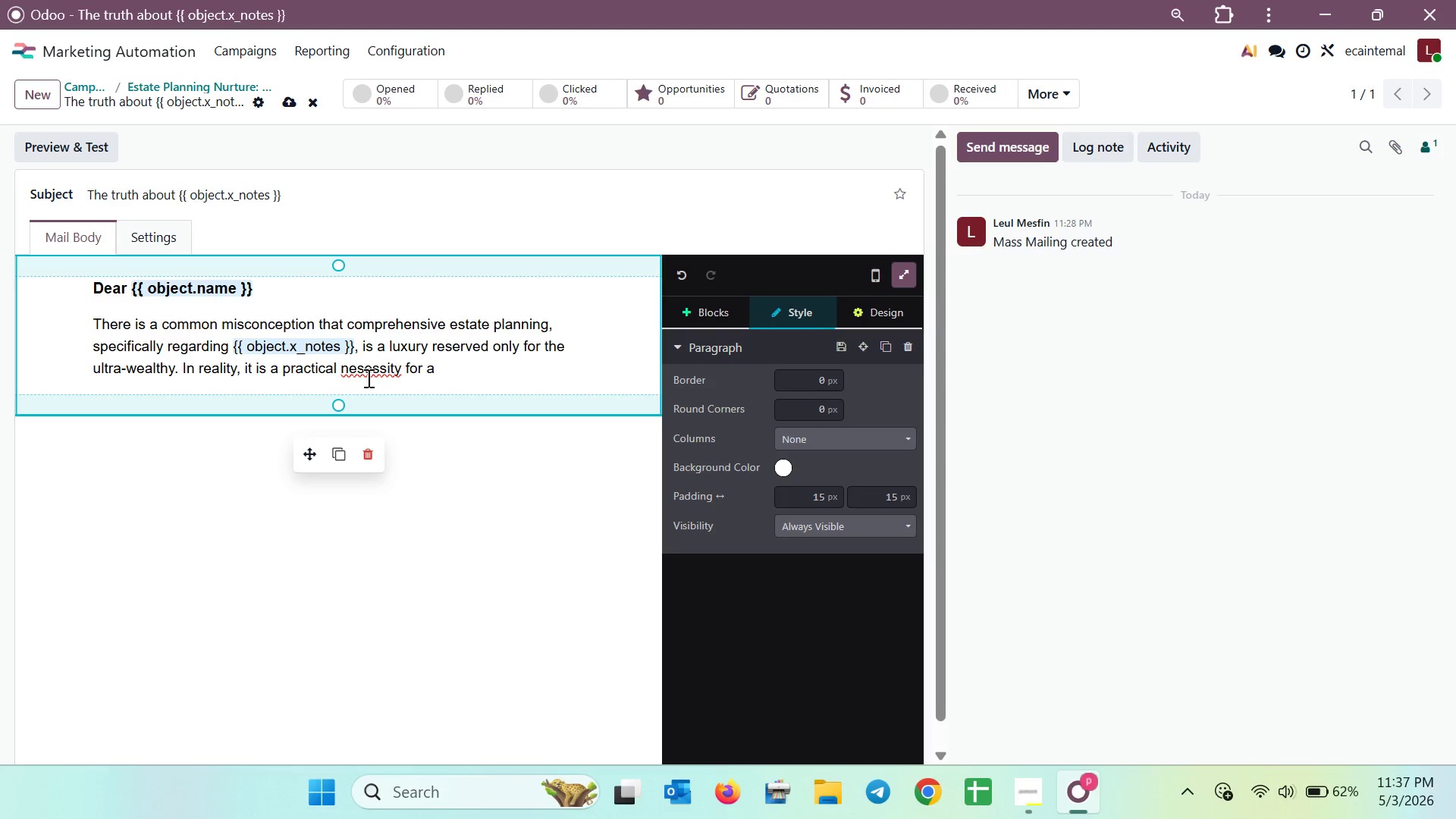 
wait(5.74)
 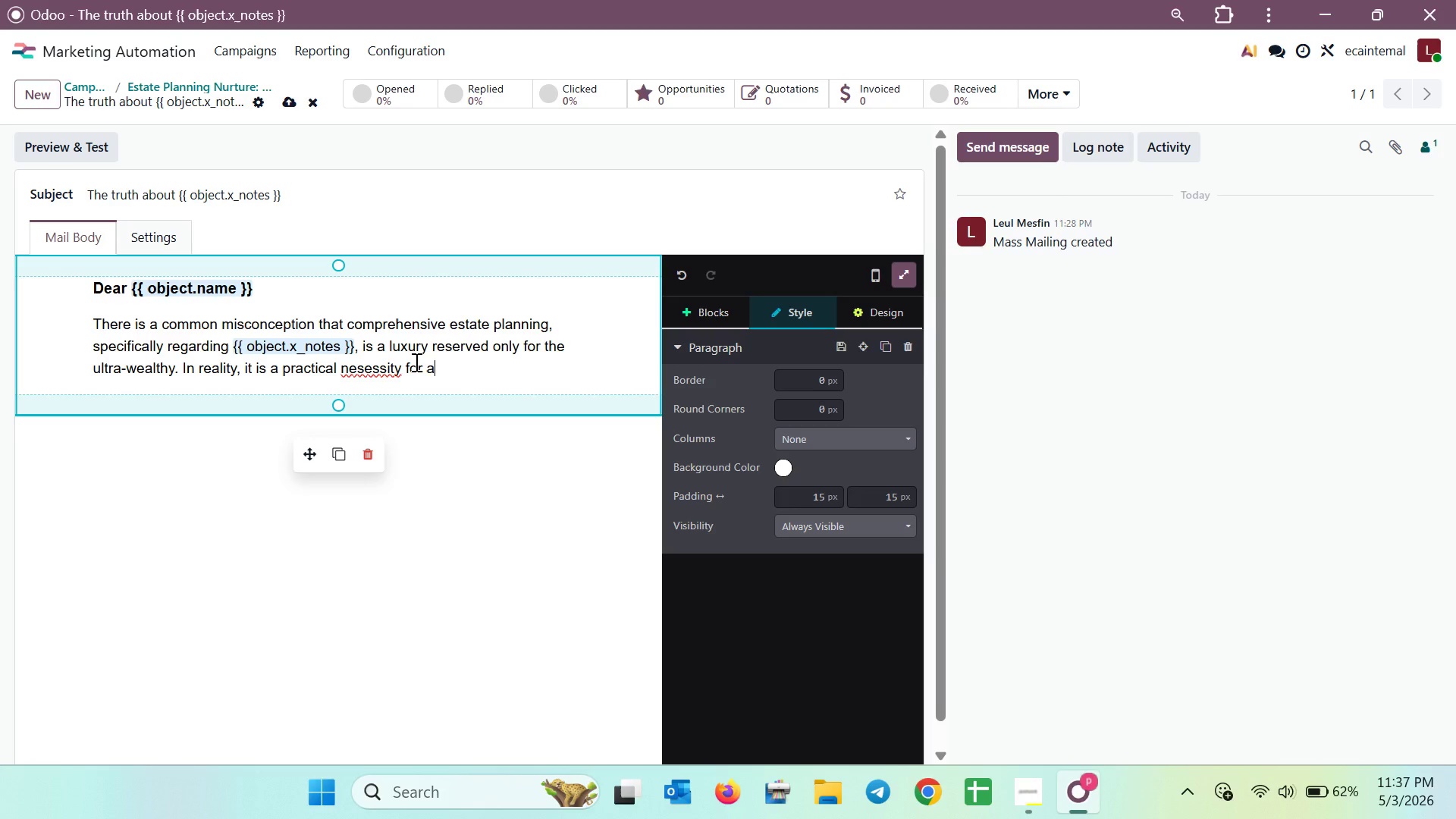 
left_click([361, 370])
 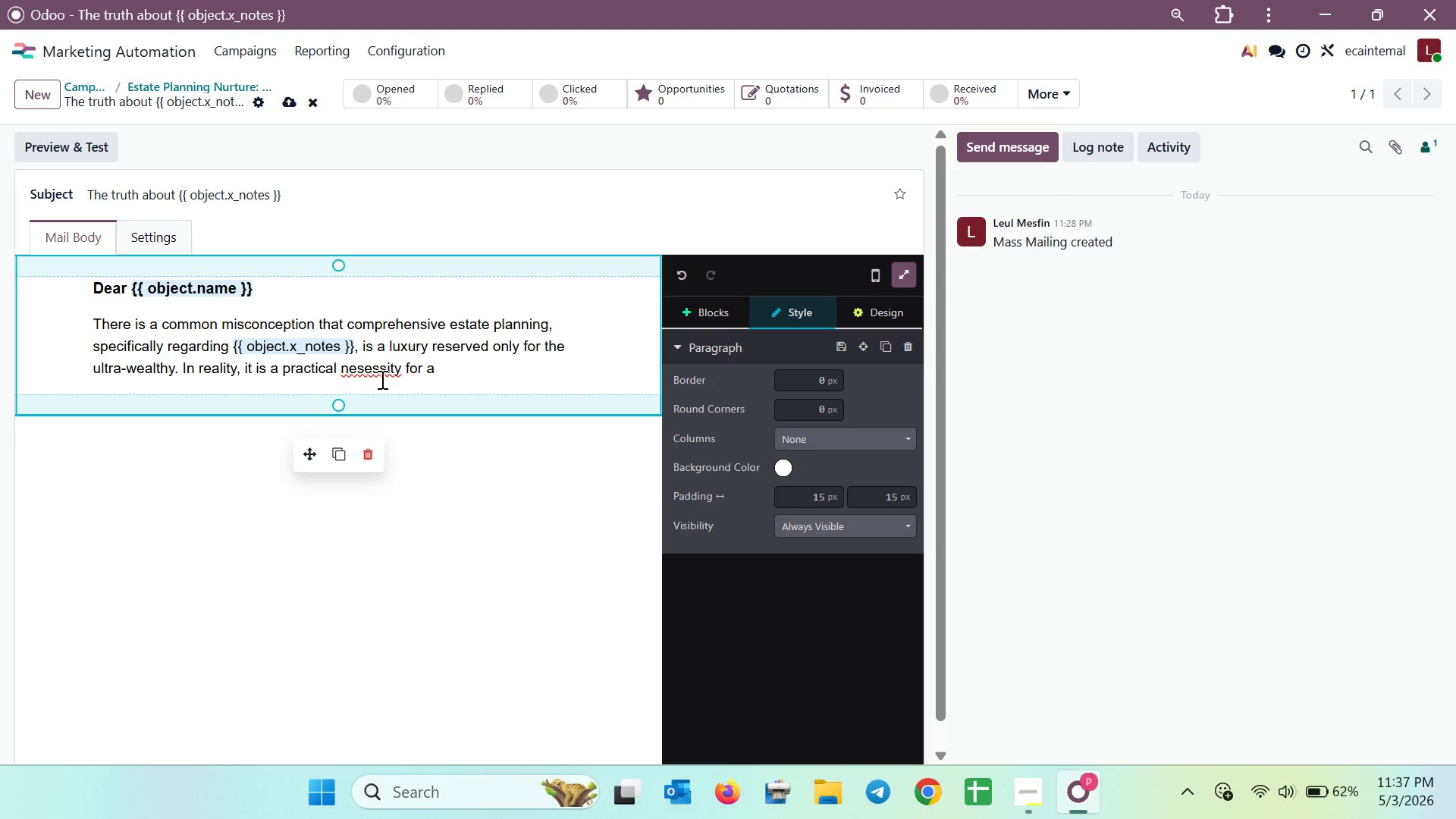 
key(Backspace)
 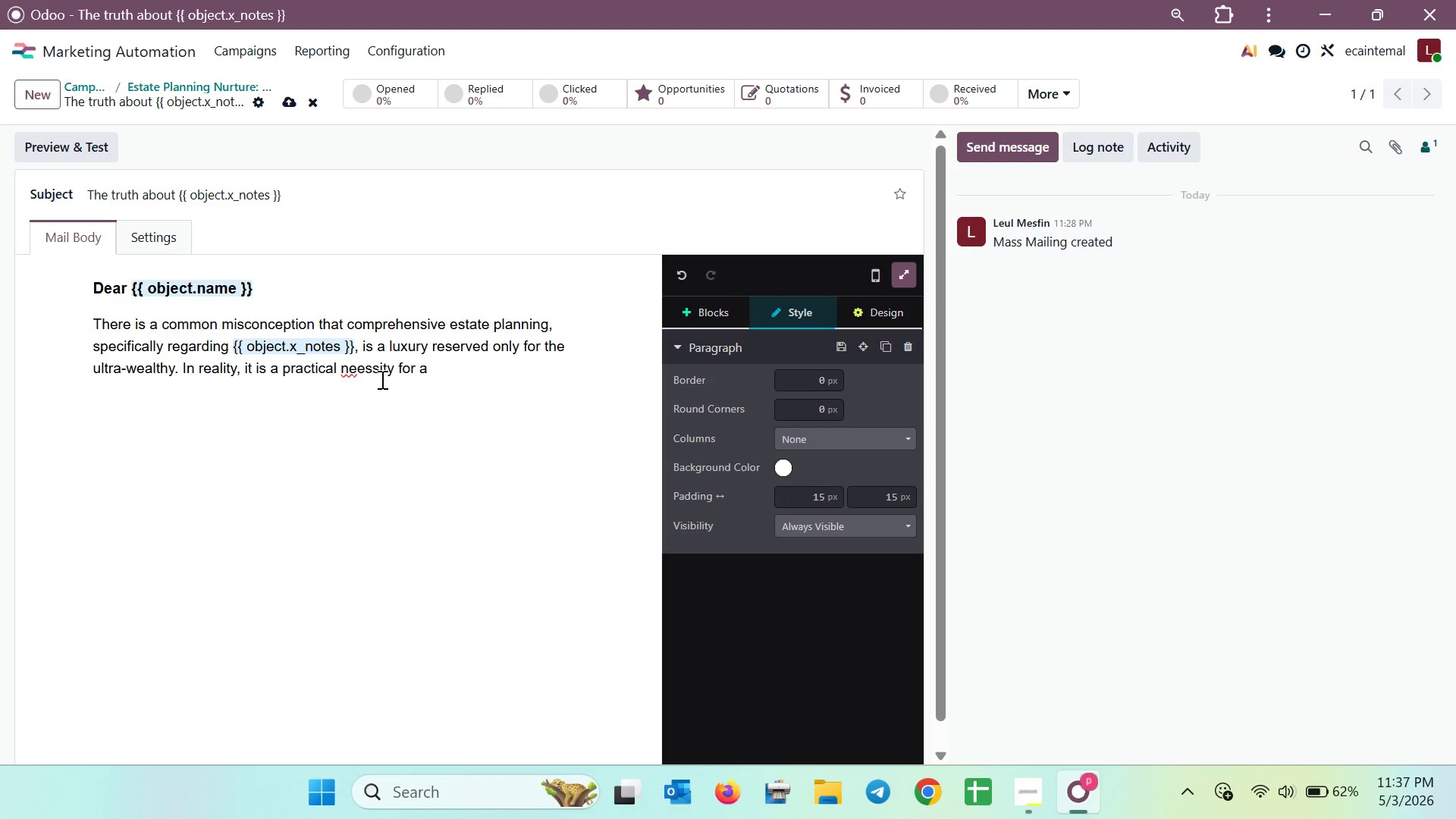 
key(C)
 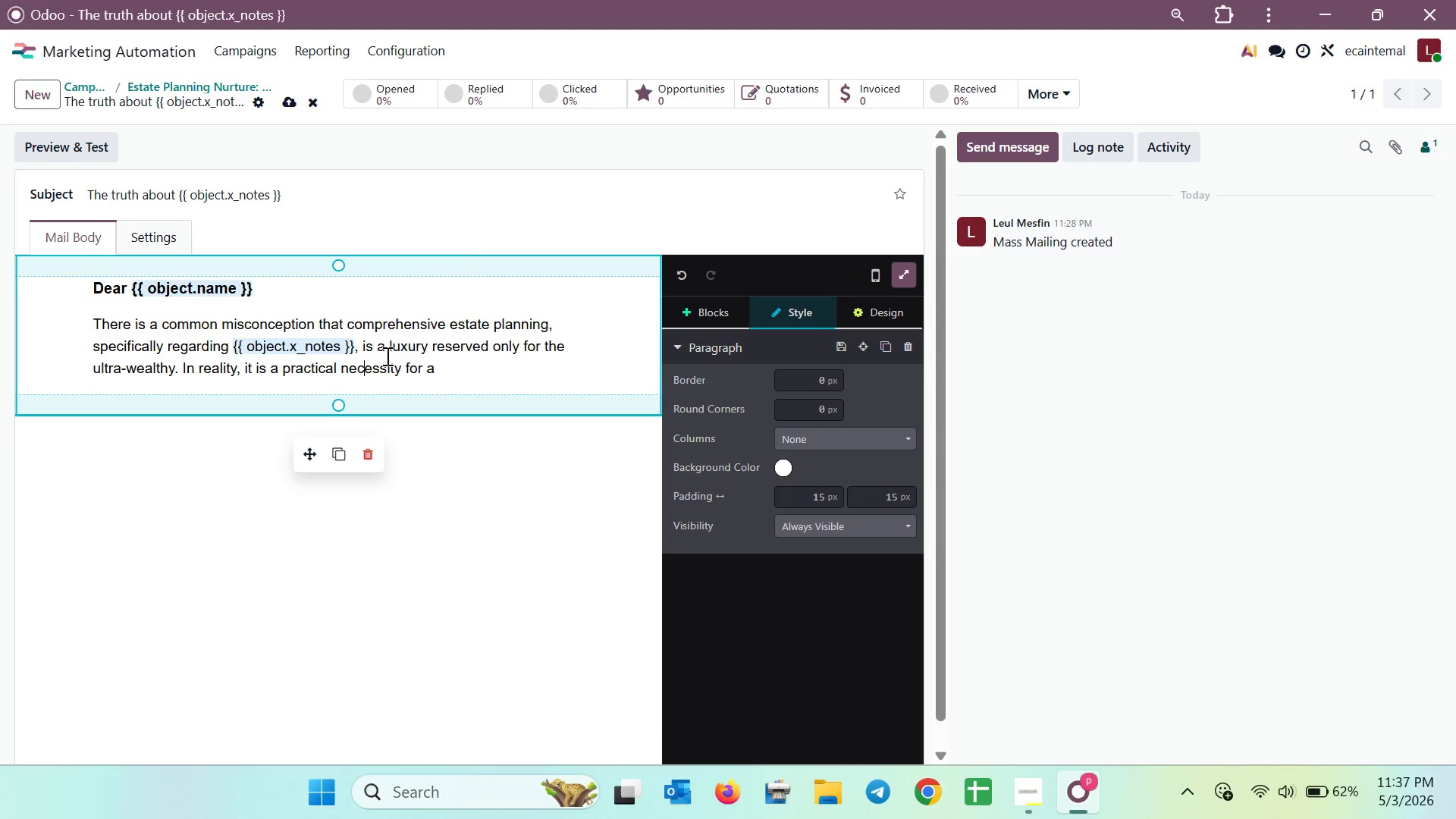 
wait(6.01)
 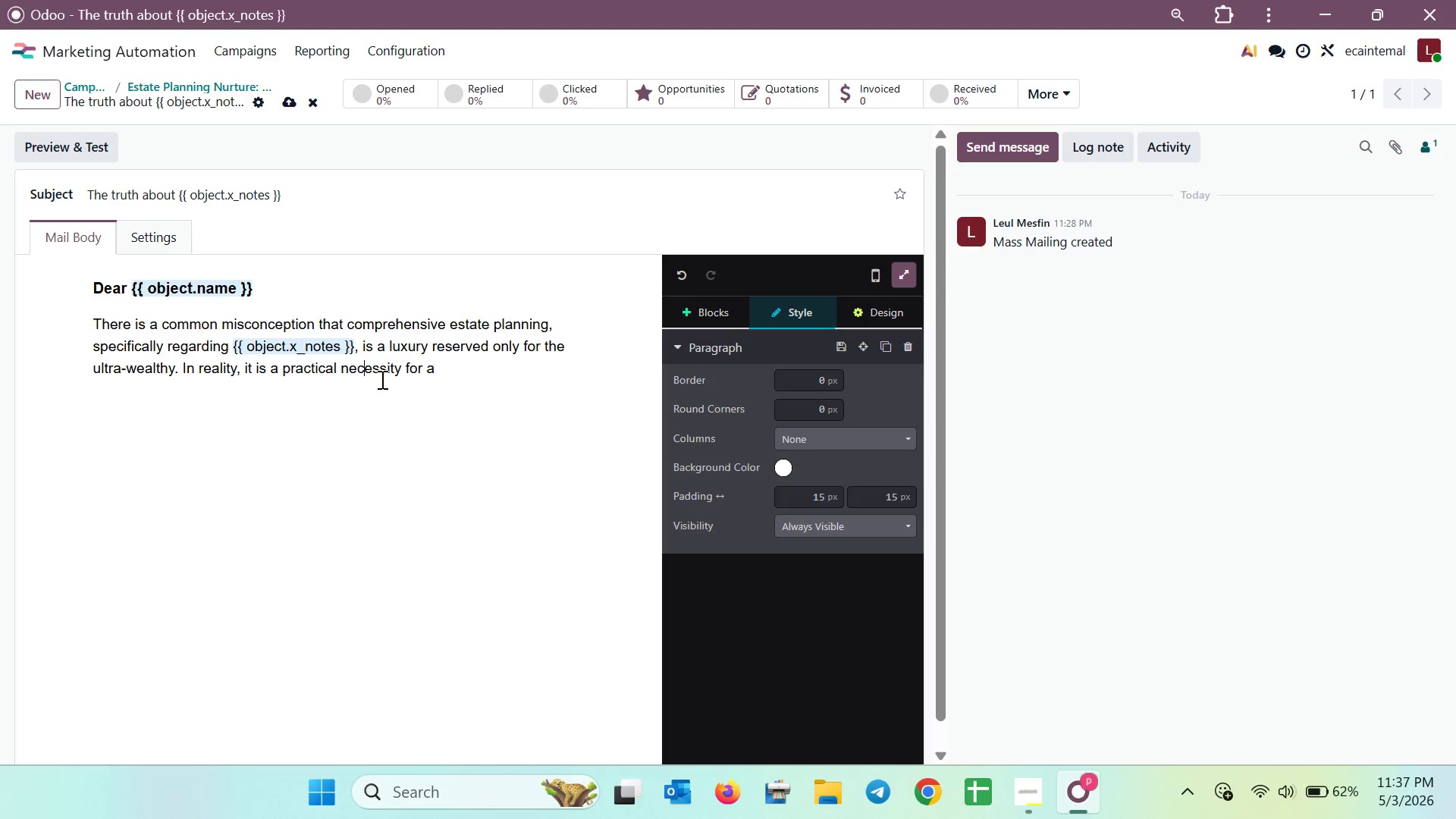 
left_click([446, 374])
 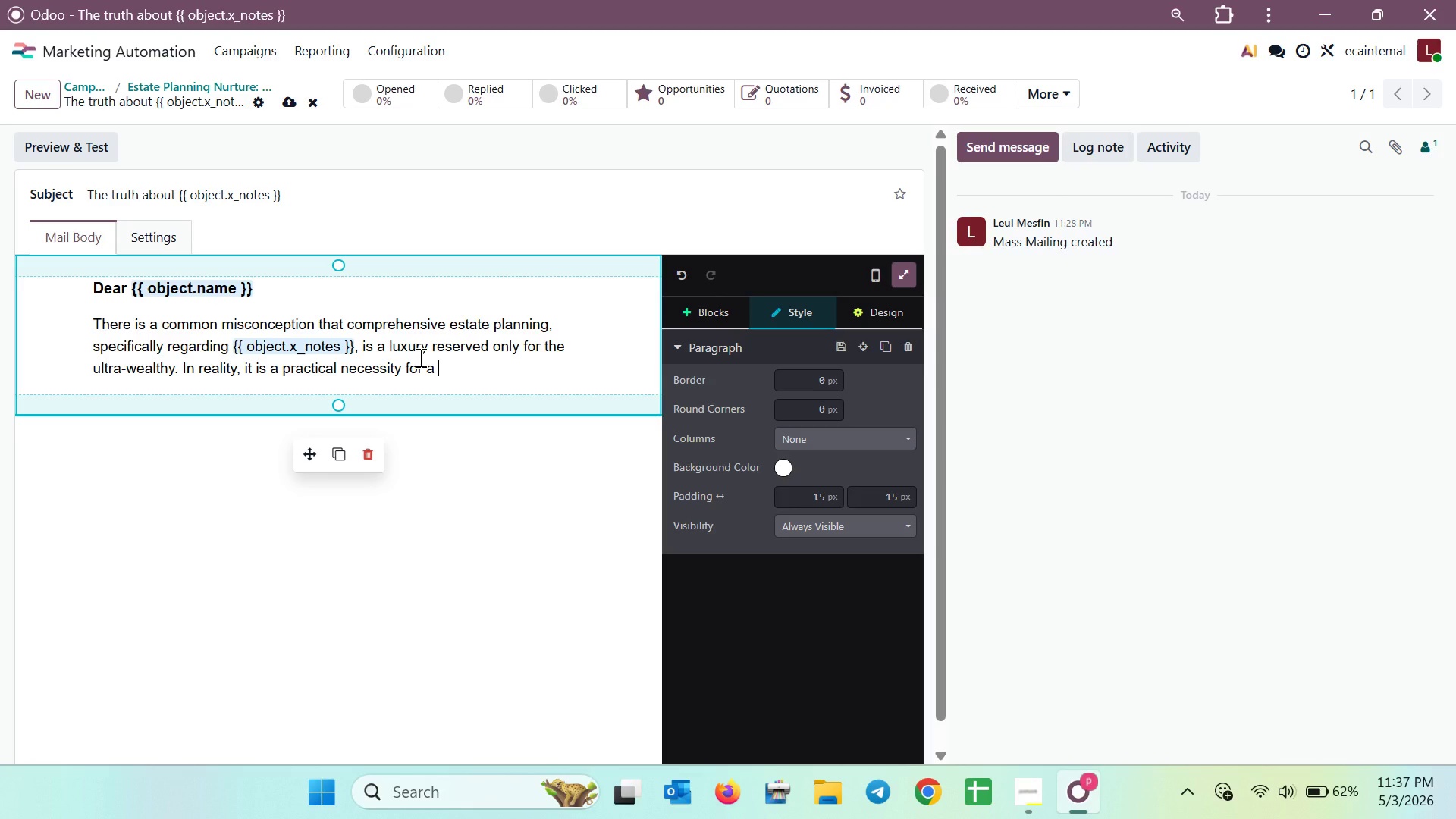 
wait(28.56)
 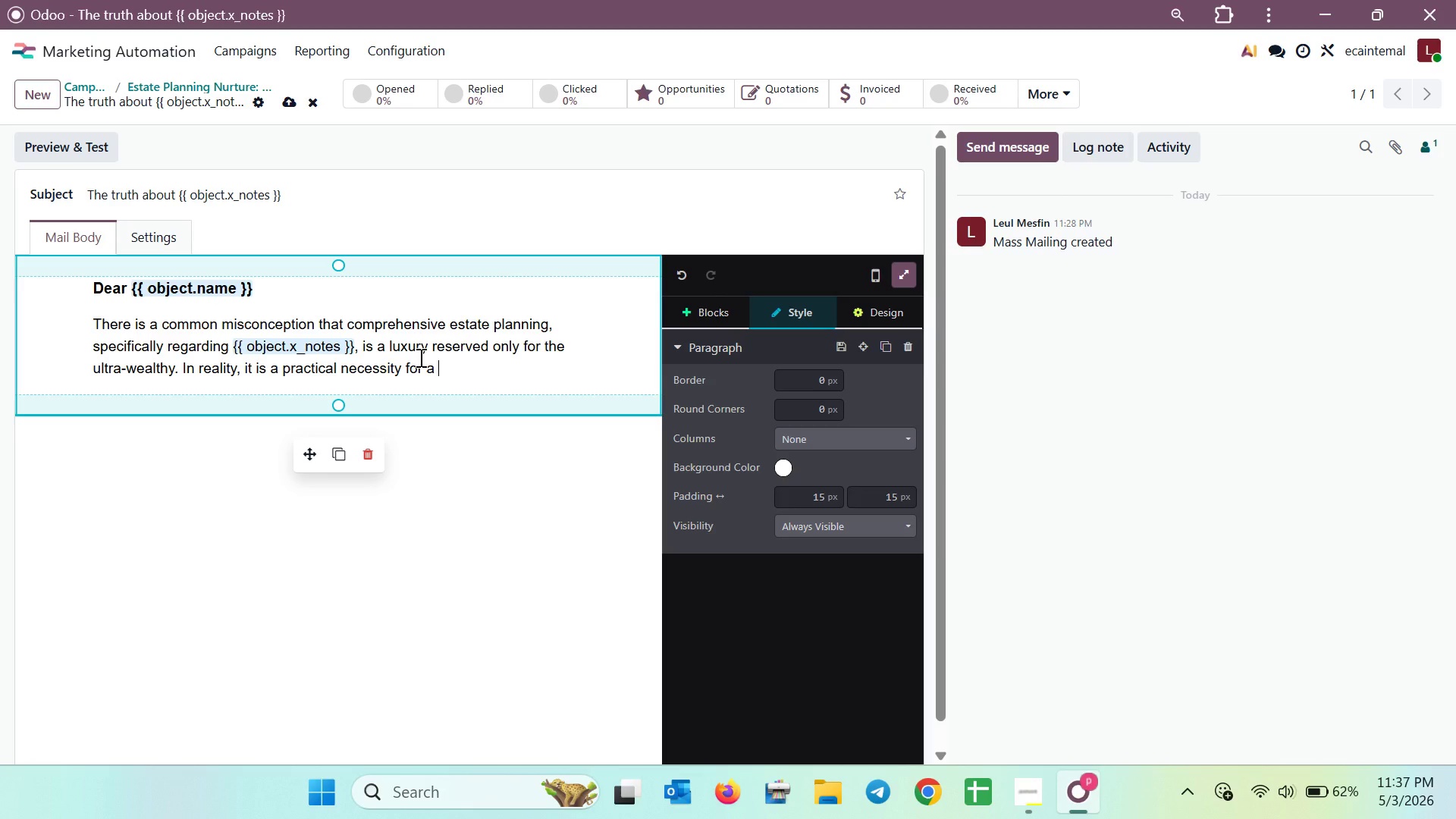 
key(Backspace)
 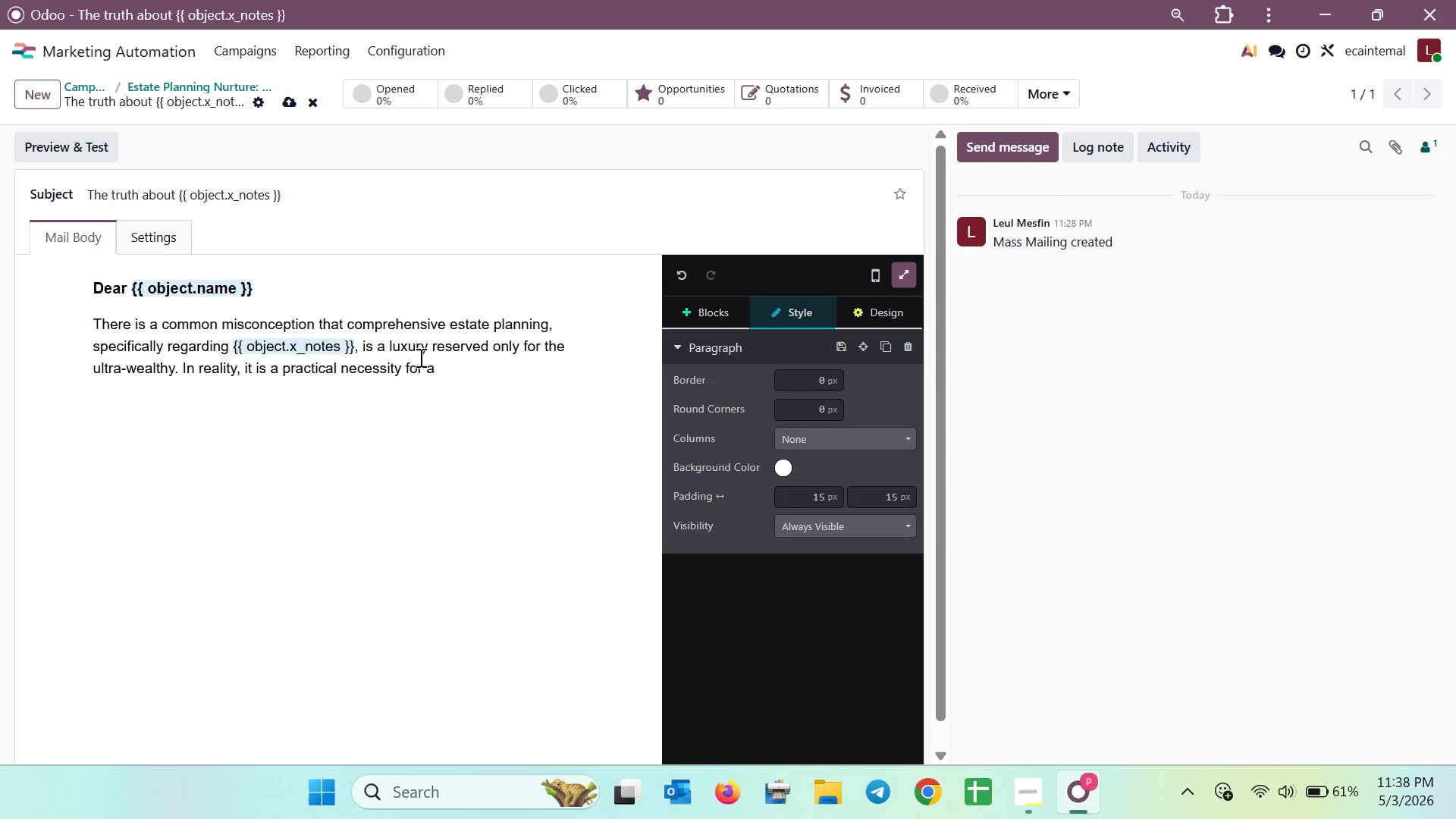 
wait(5.5)
 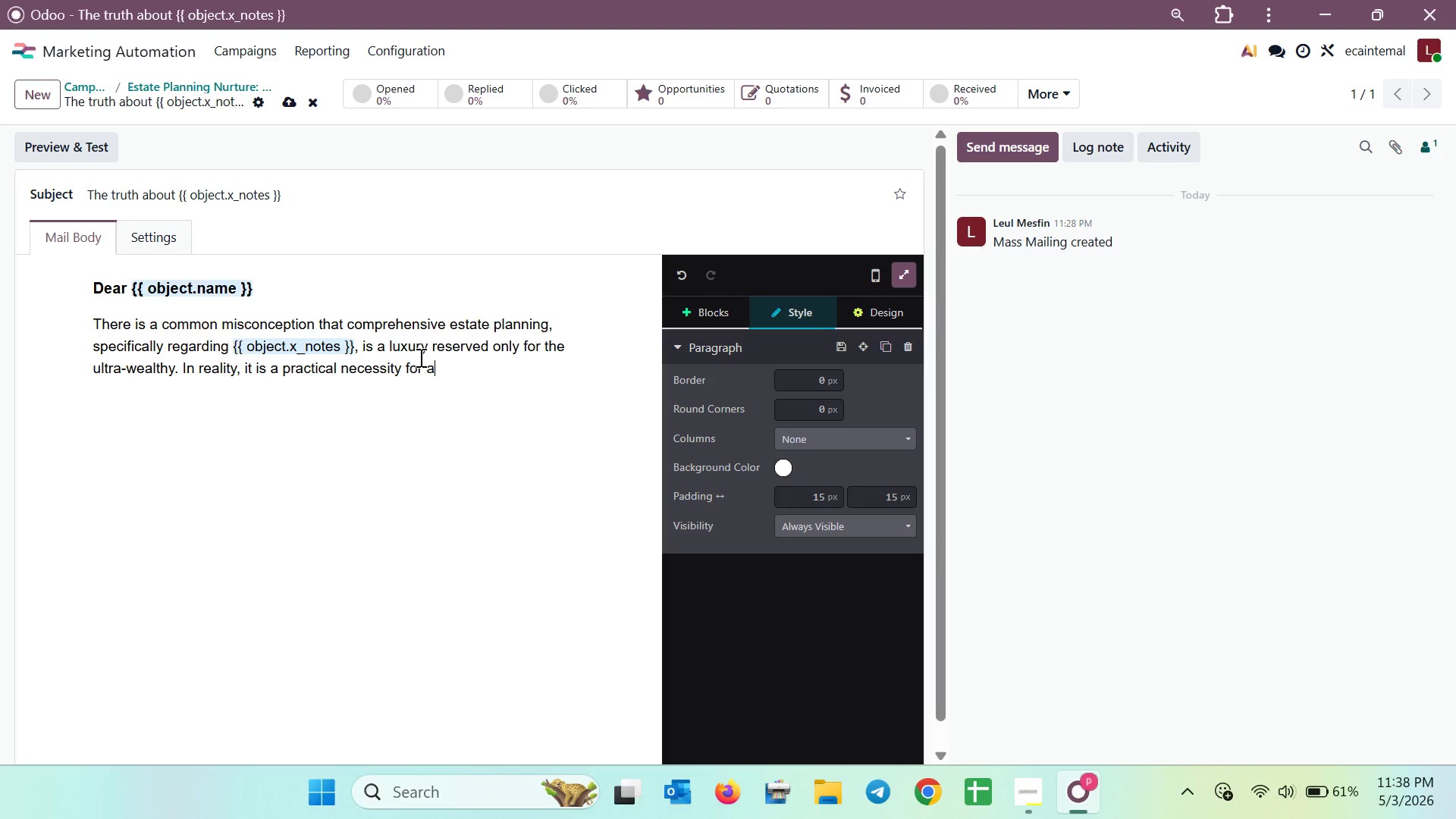 
type(nyone who )
 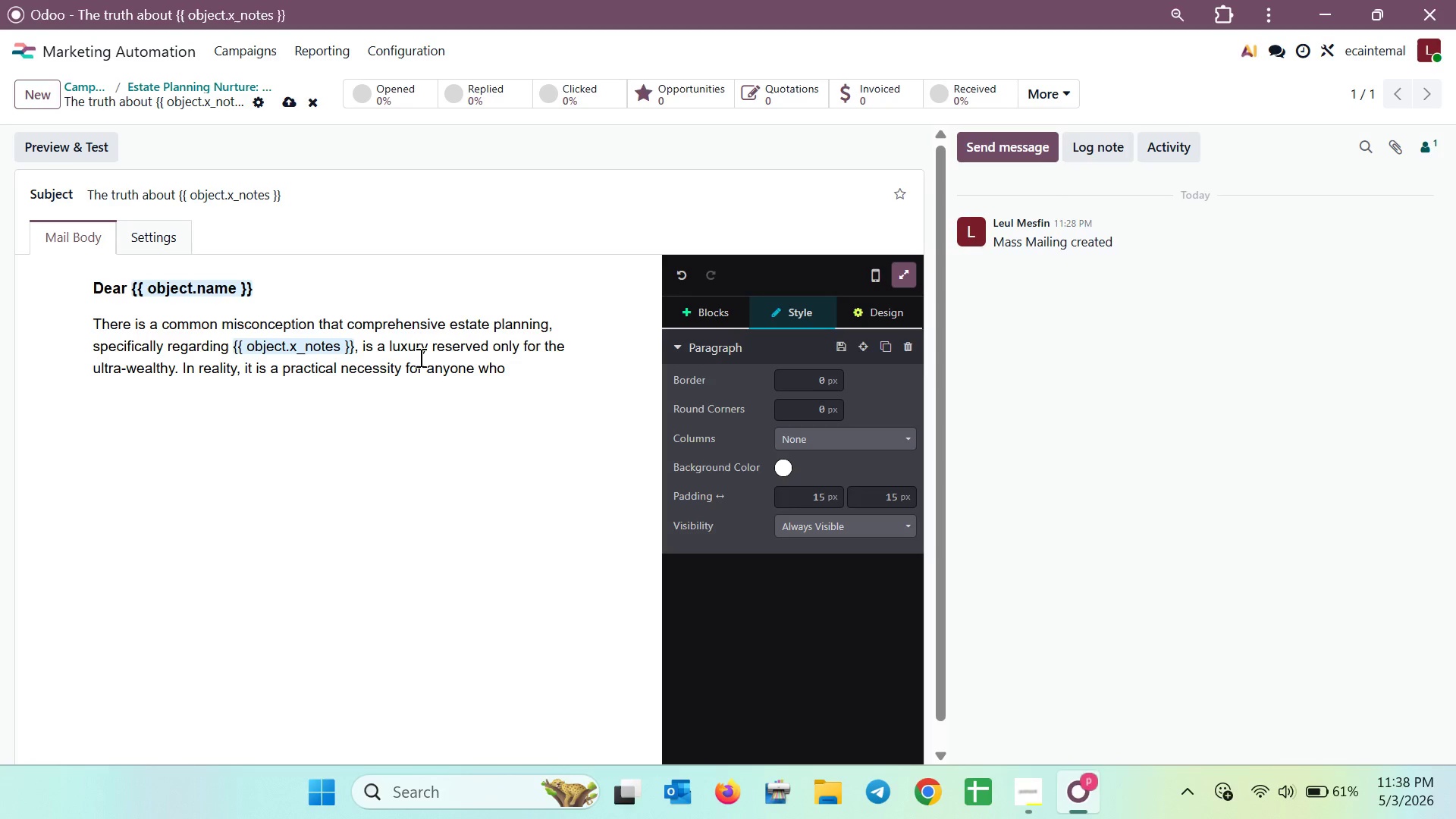 
wait(6.88)
 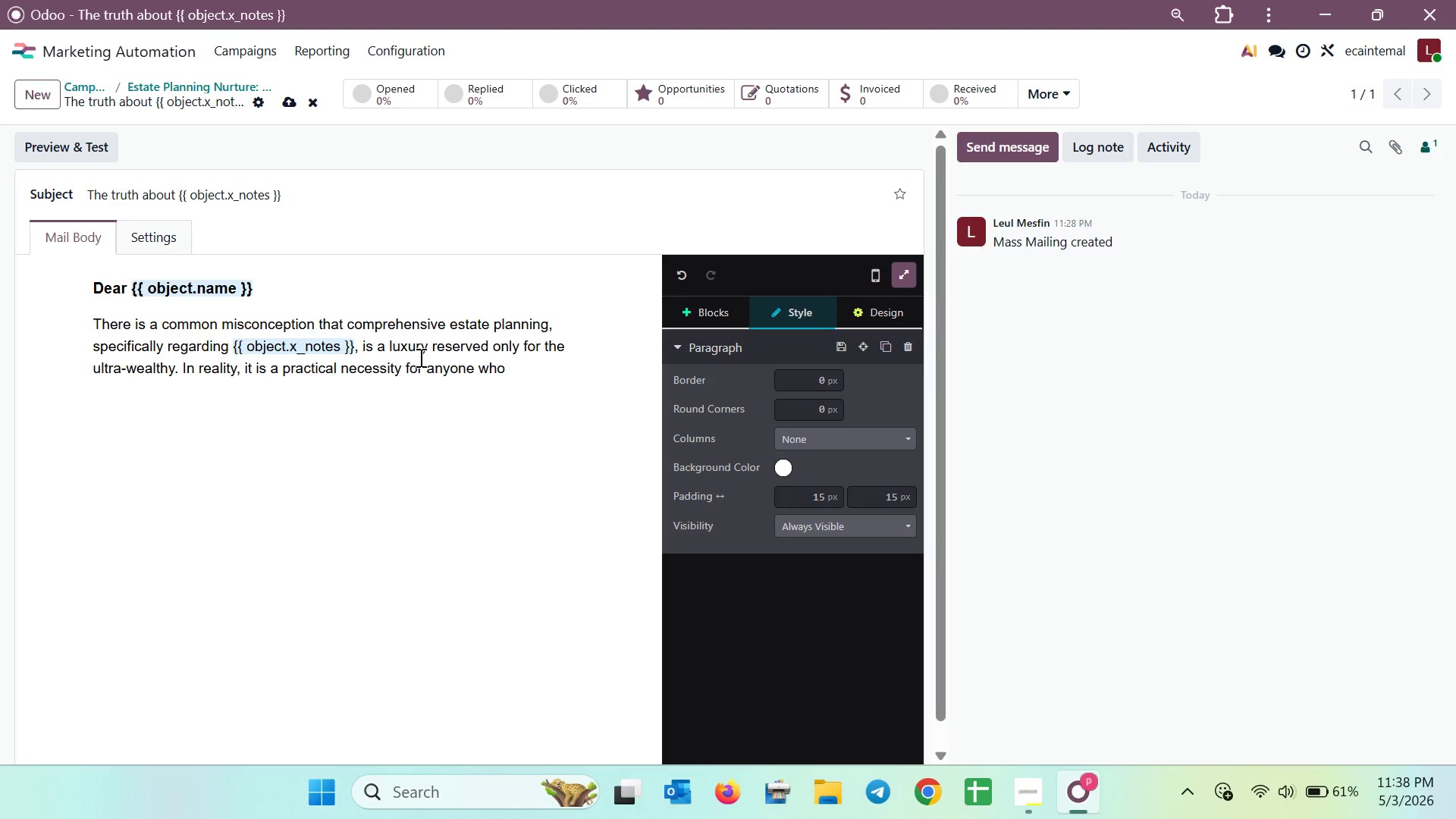 
type(wishes to ma)
 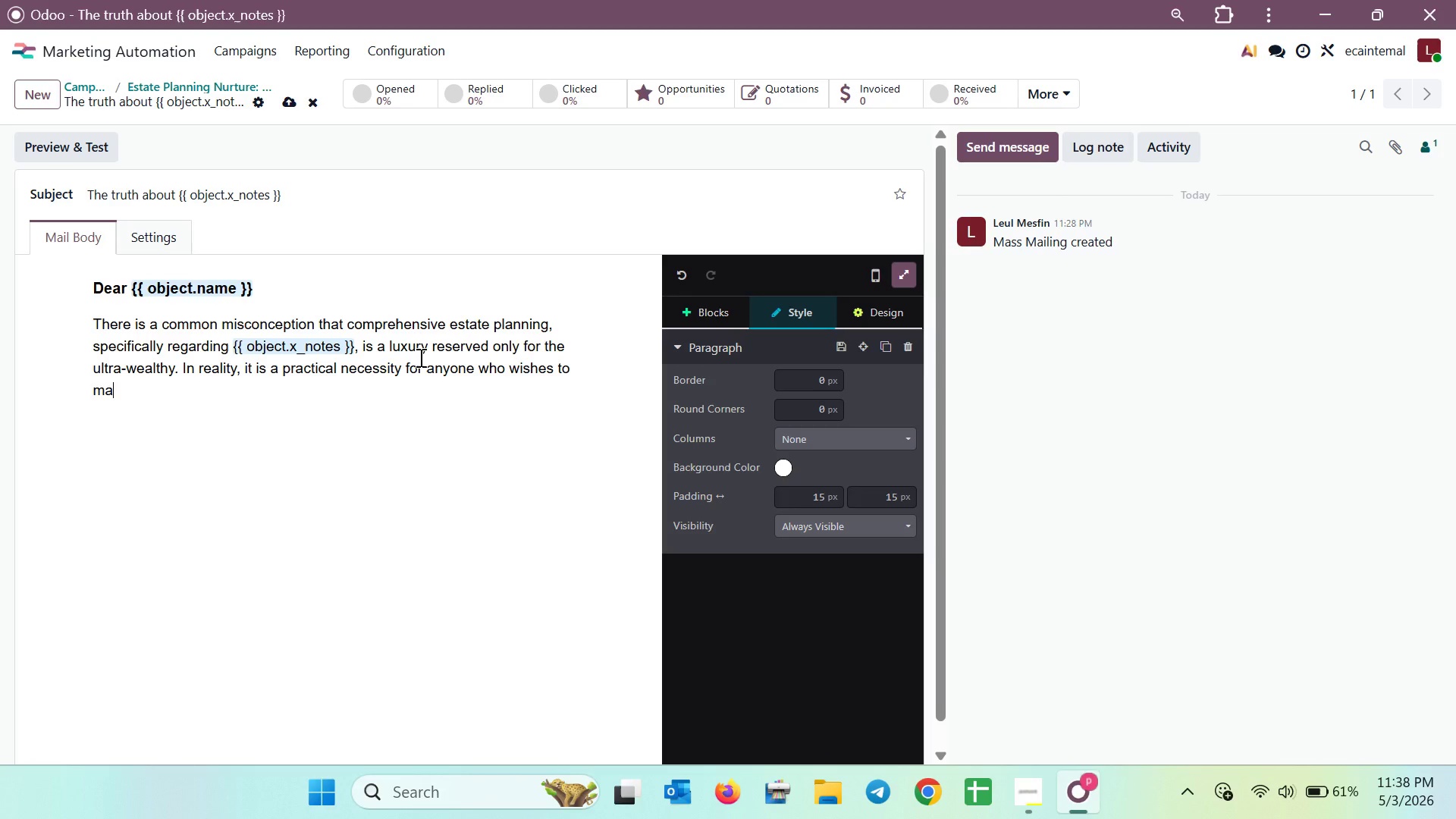 
type(int)
 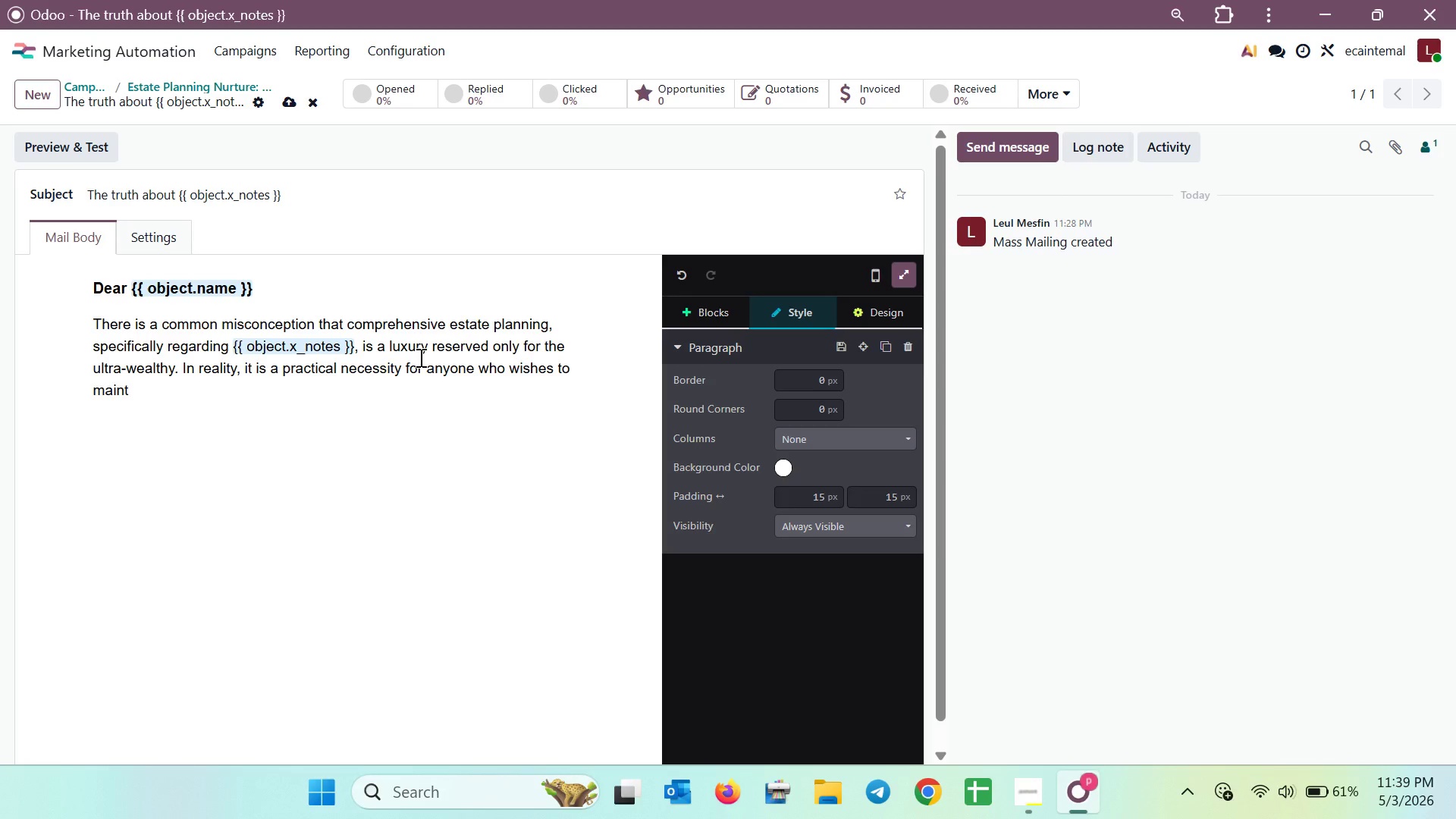 
wait(51.39)
 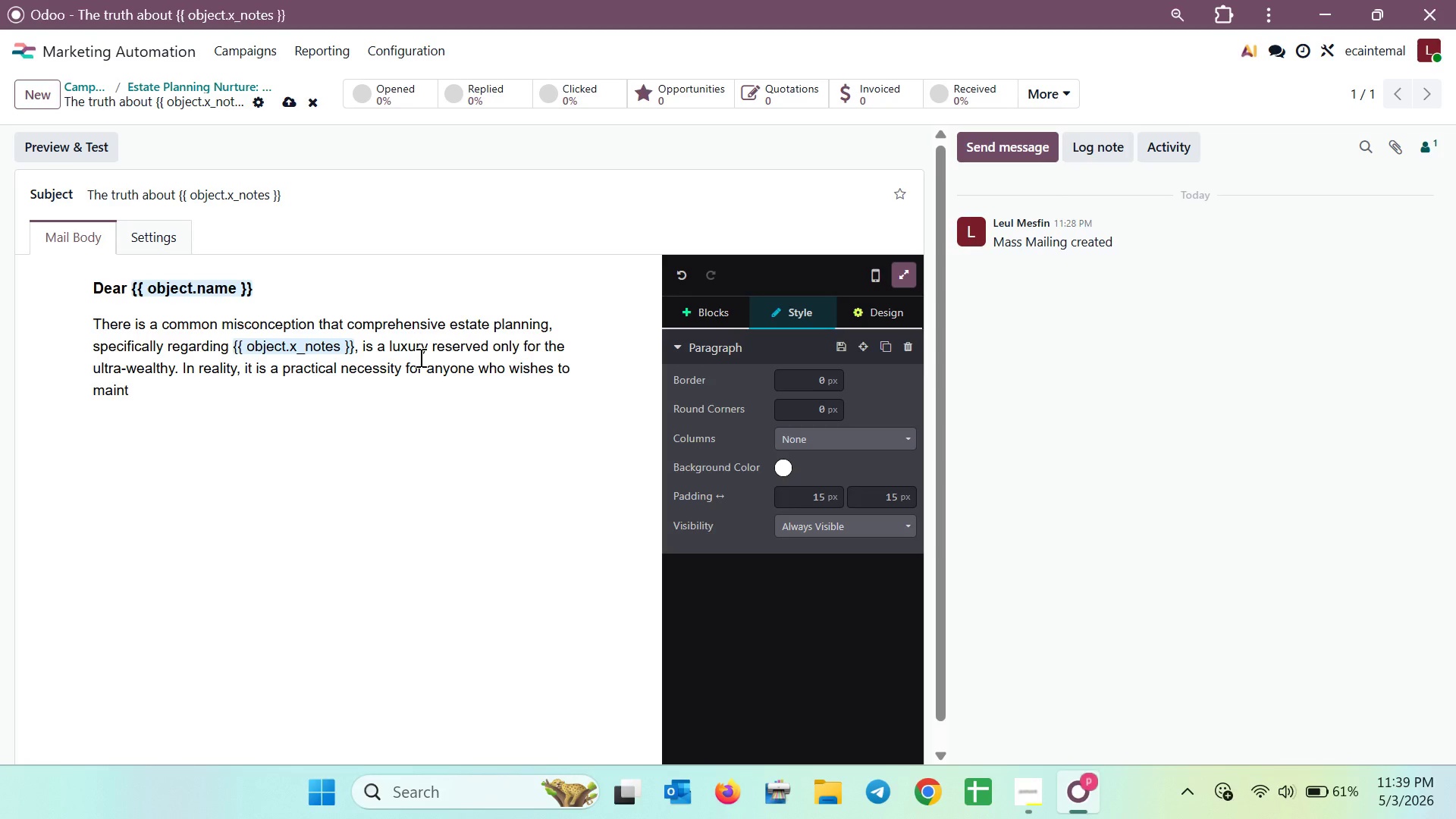 
type(ain)
 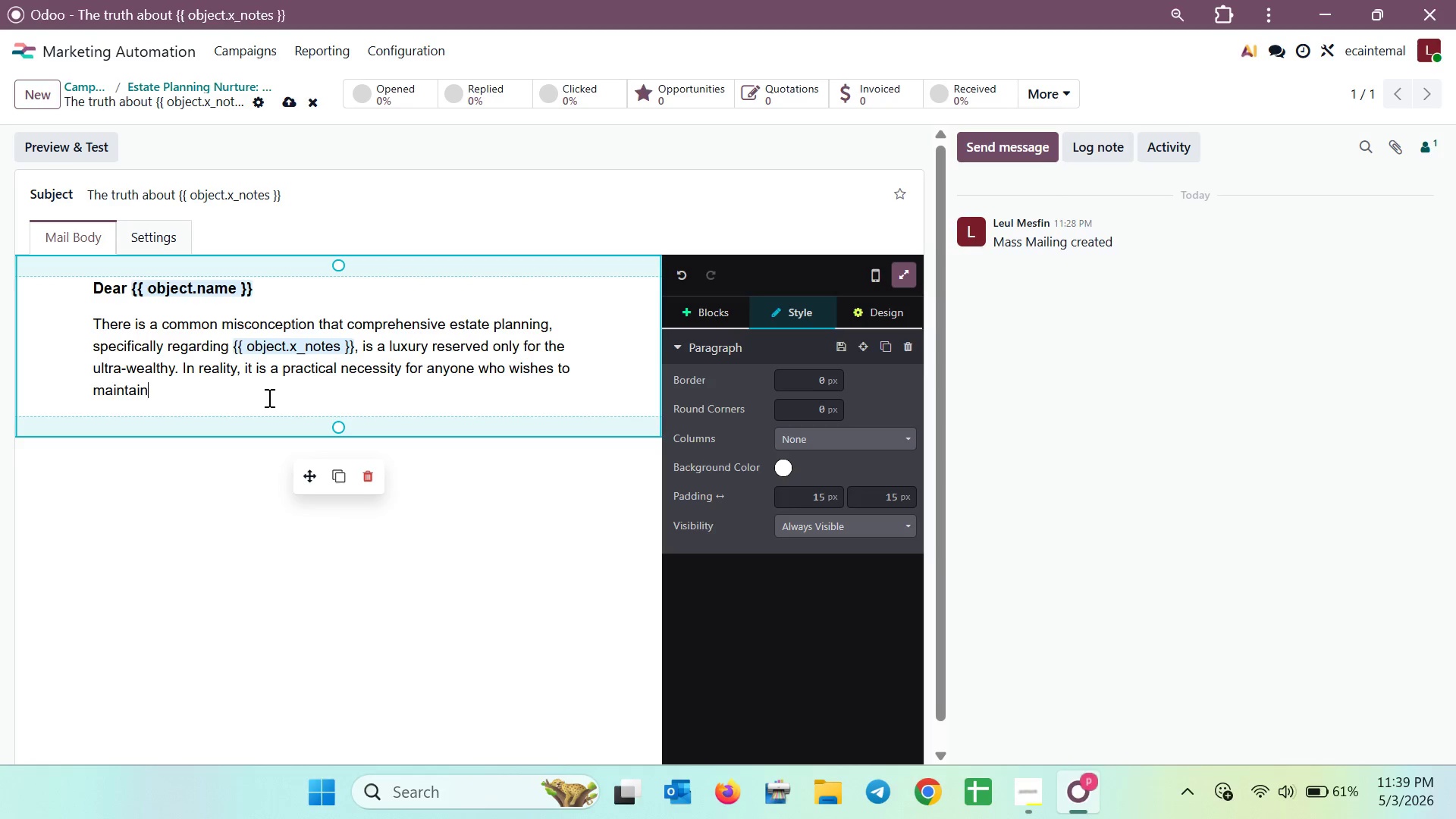 
wait(27.27)
 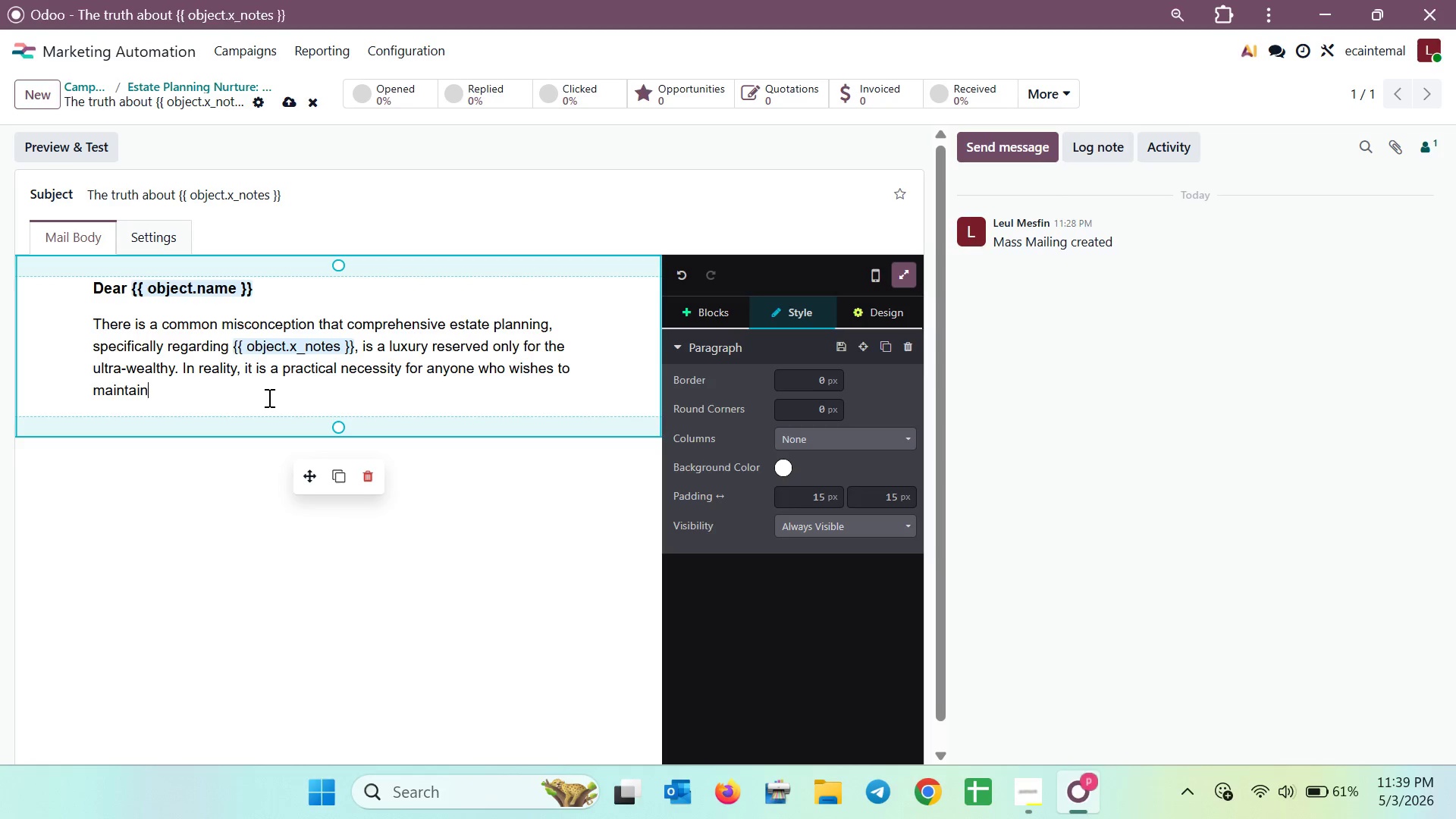 
type( control over )
 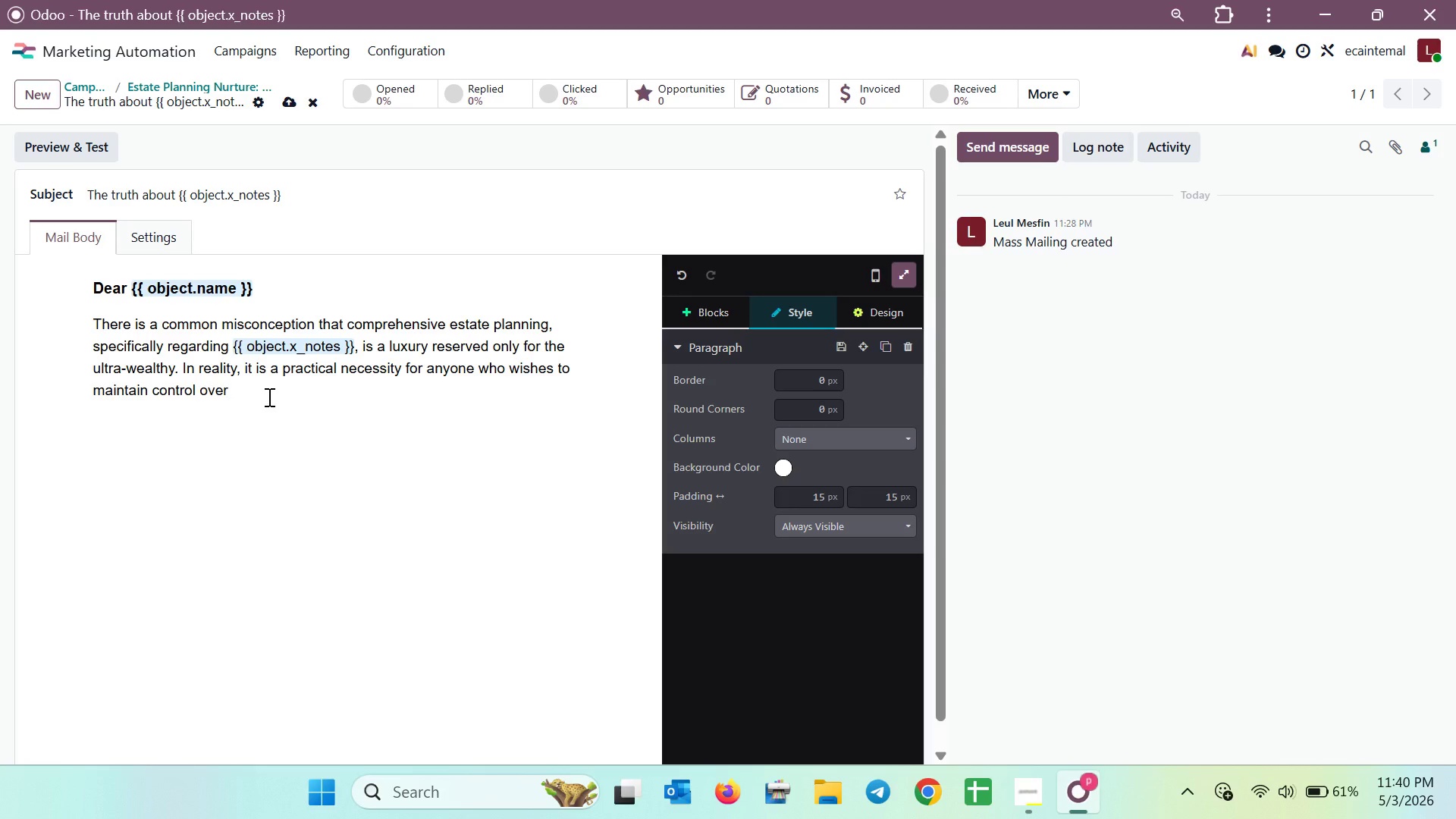 
wait(14.11)
 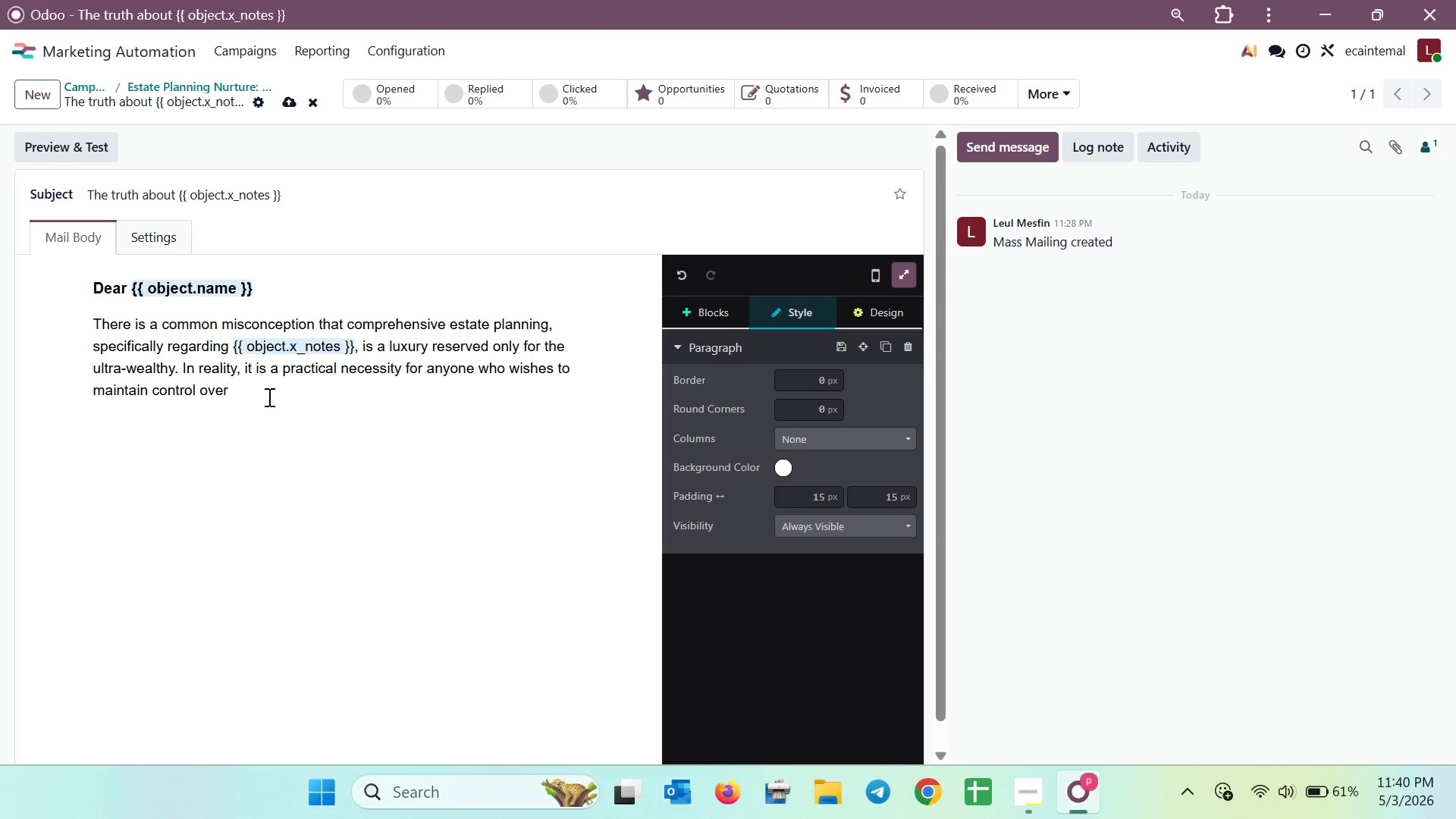 
type(ther)
key(Backspace)
type(ir )
 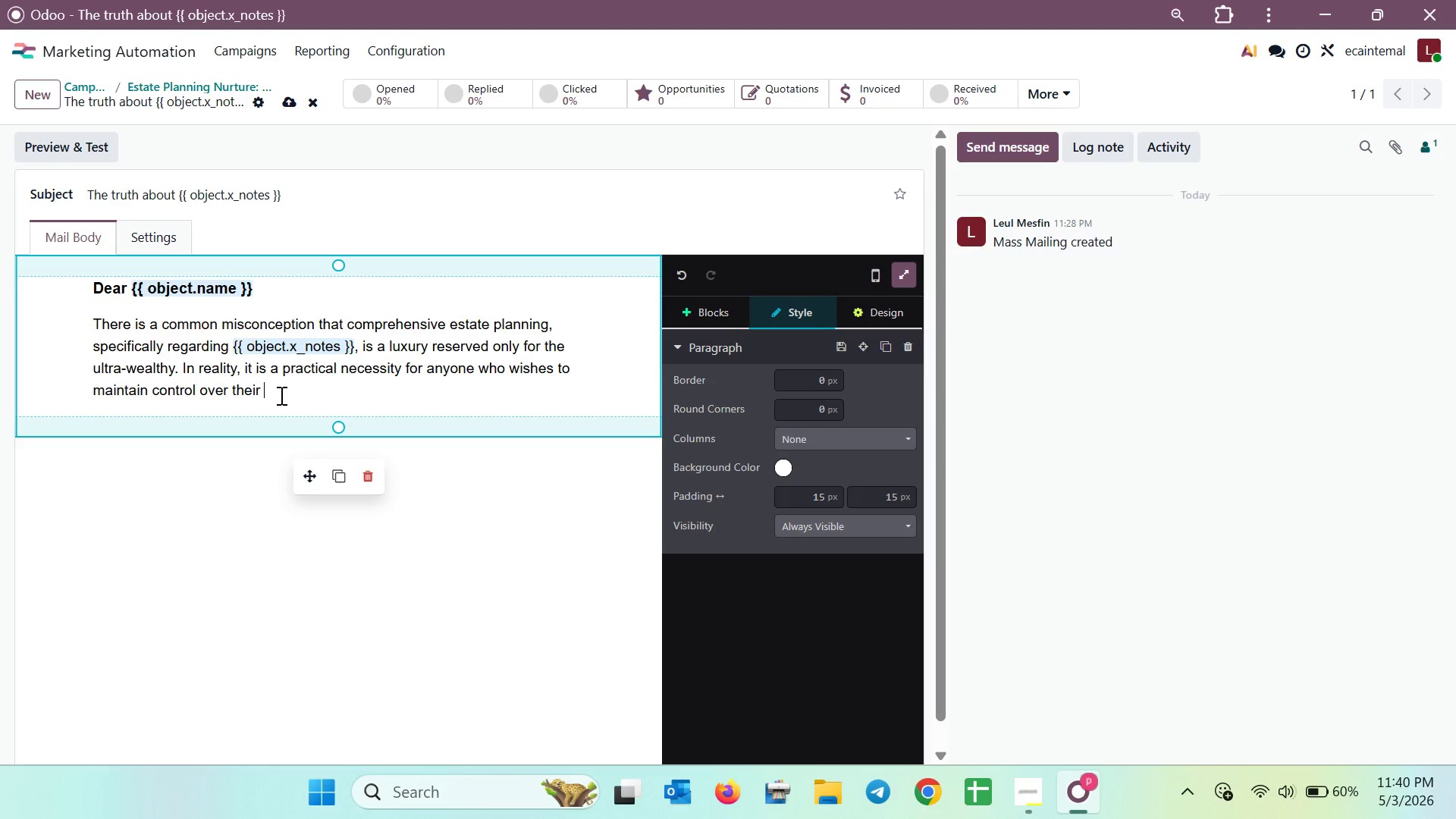 
wait(35.97)
 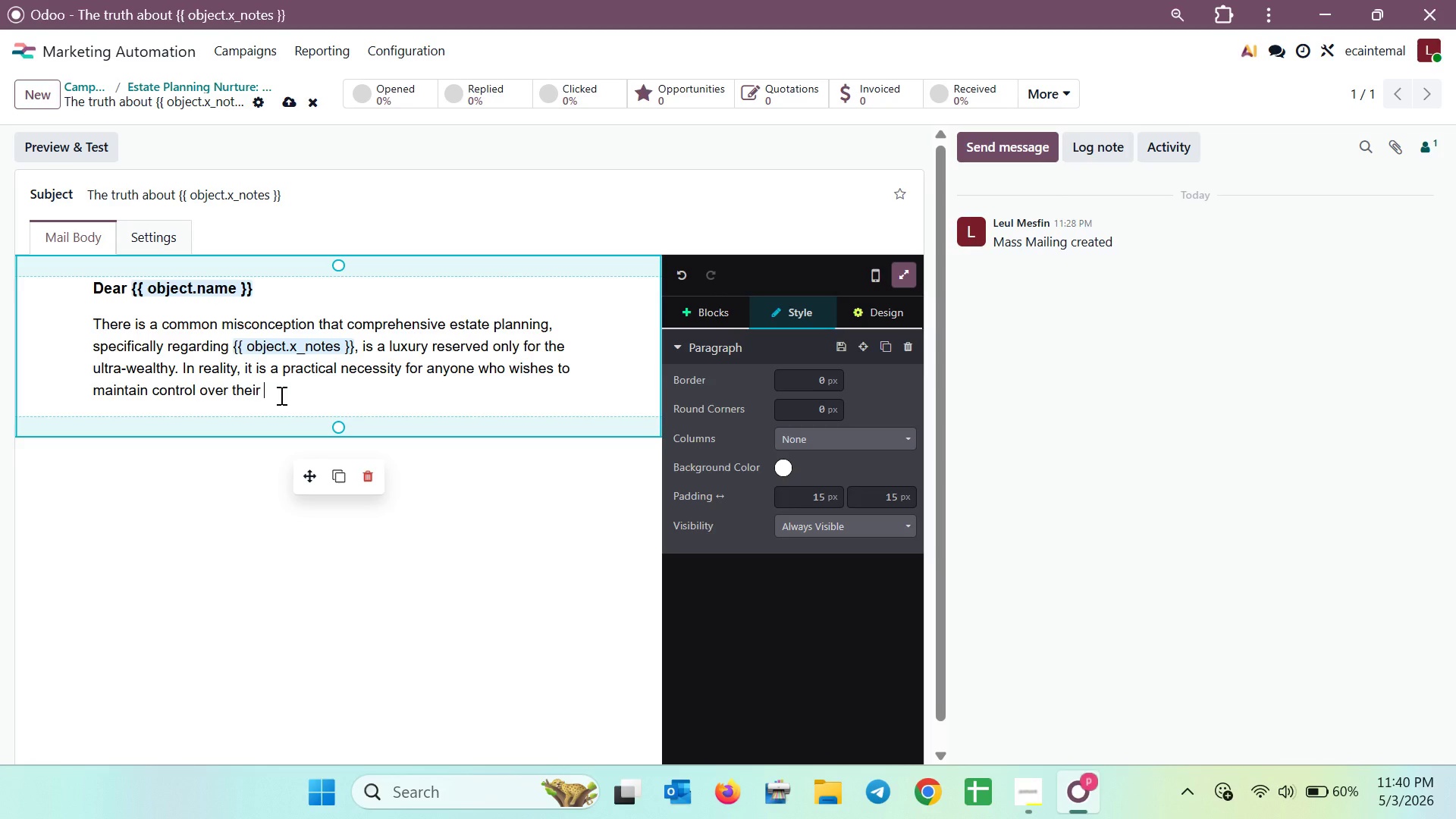 
type(legacy. )
 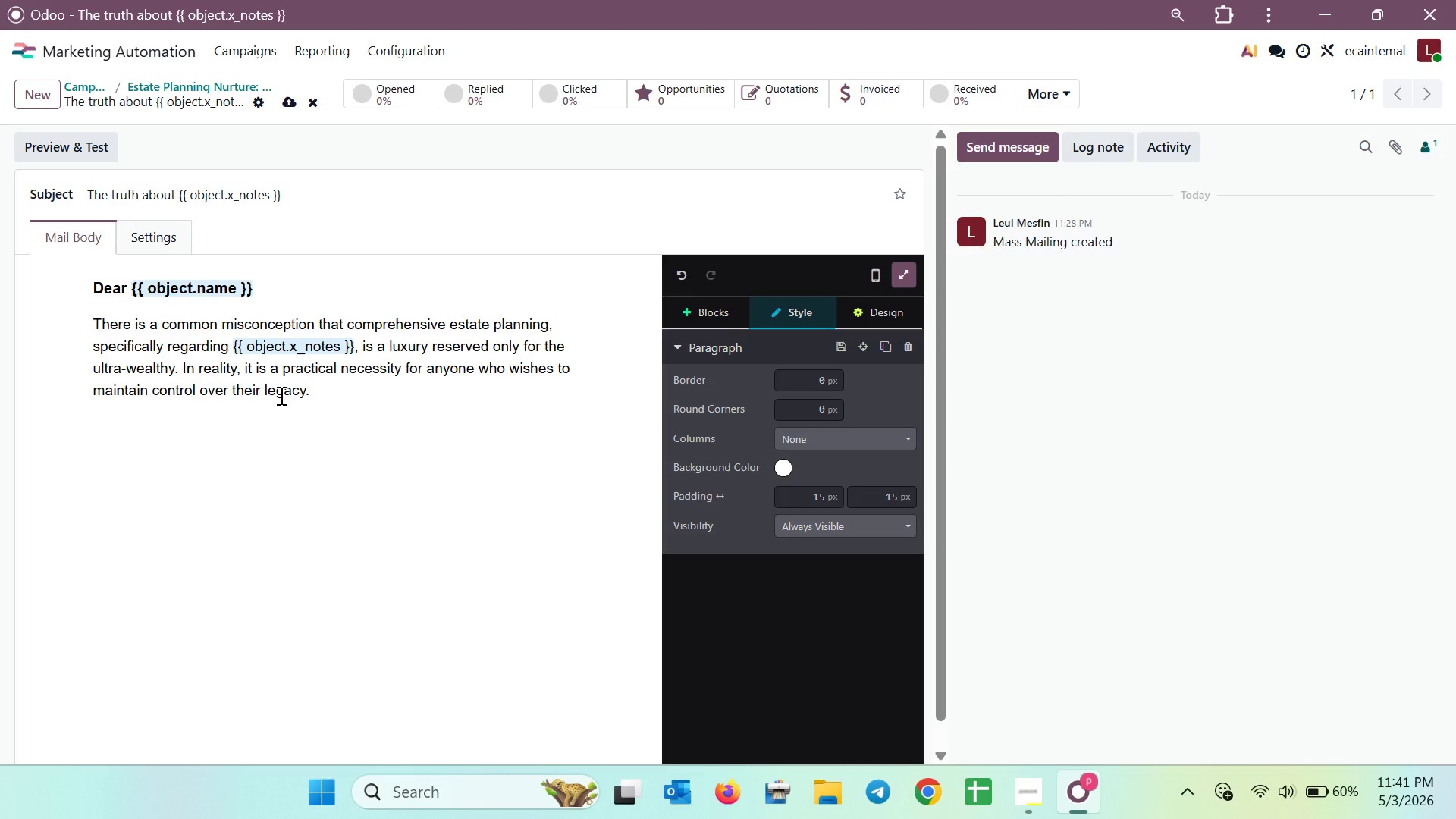 
key(Enter)
 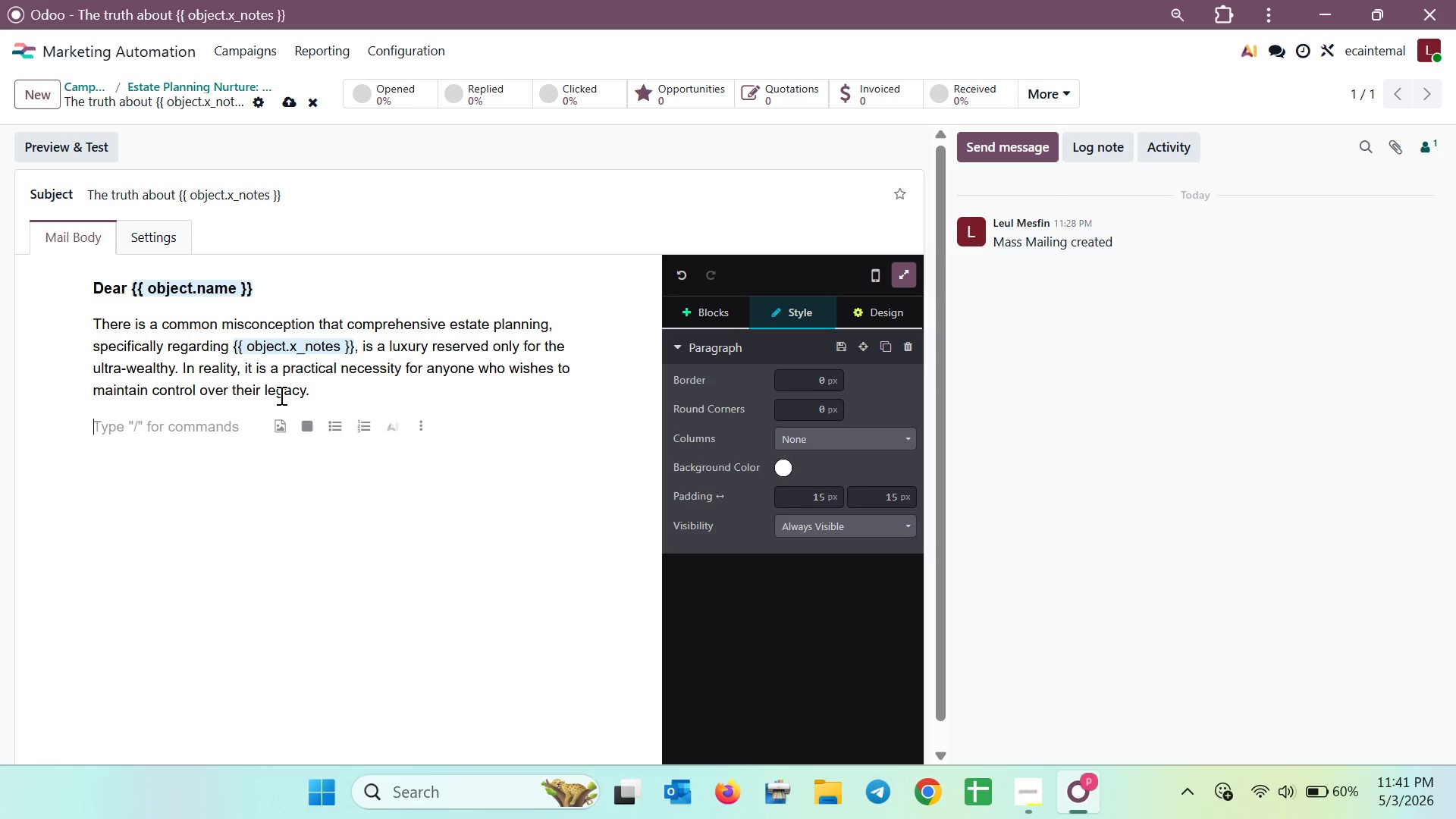 
key(Shift+W)
 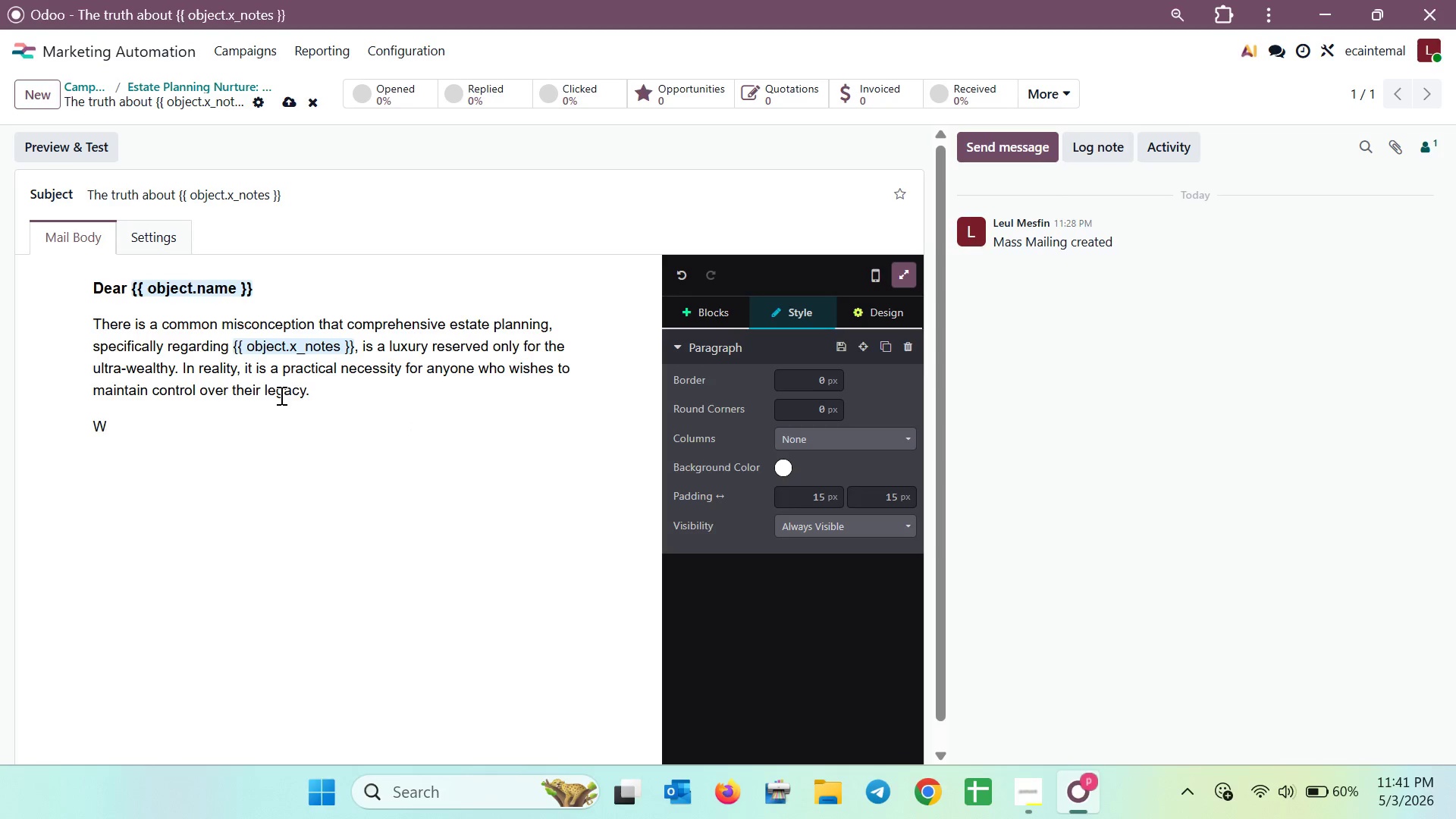 
key(Backspace)
 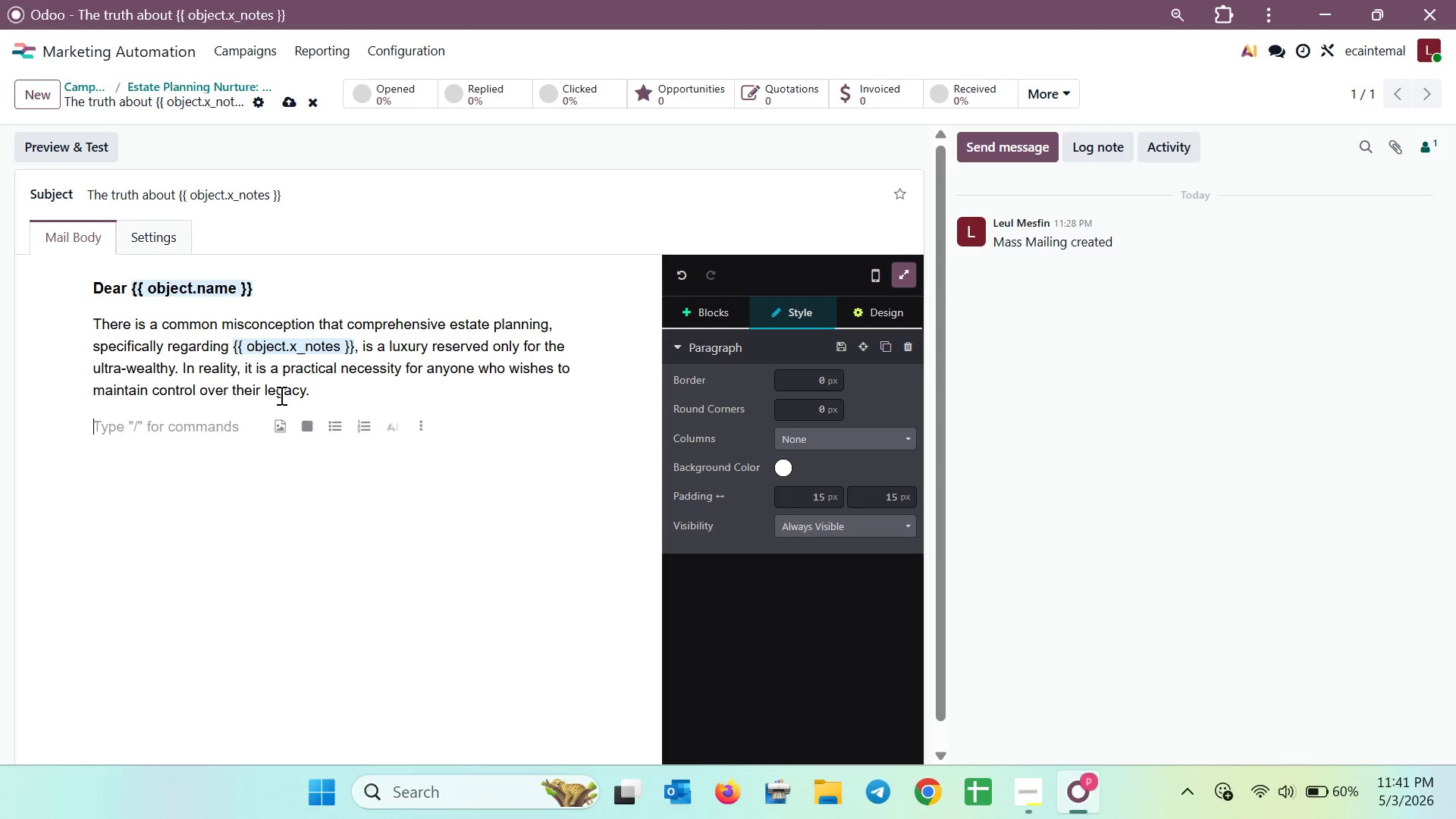 
key(Backspace)
 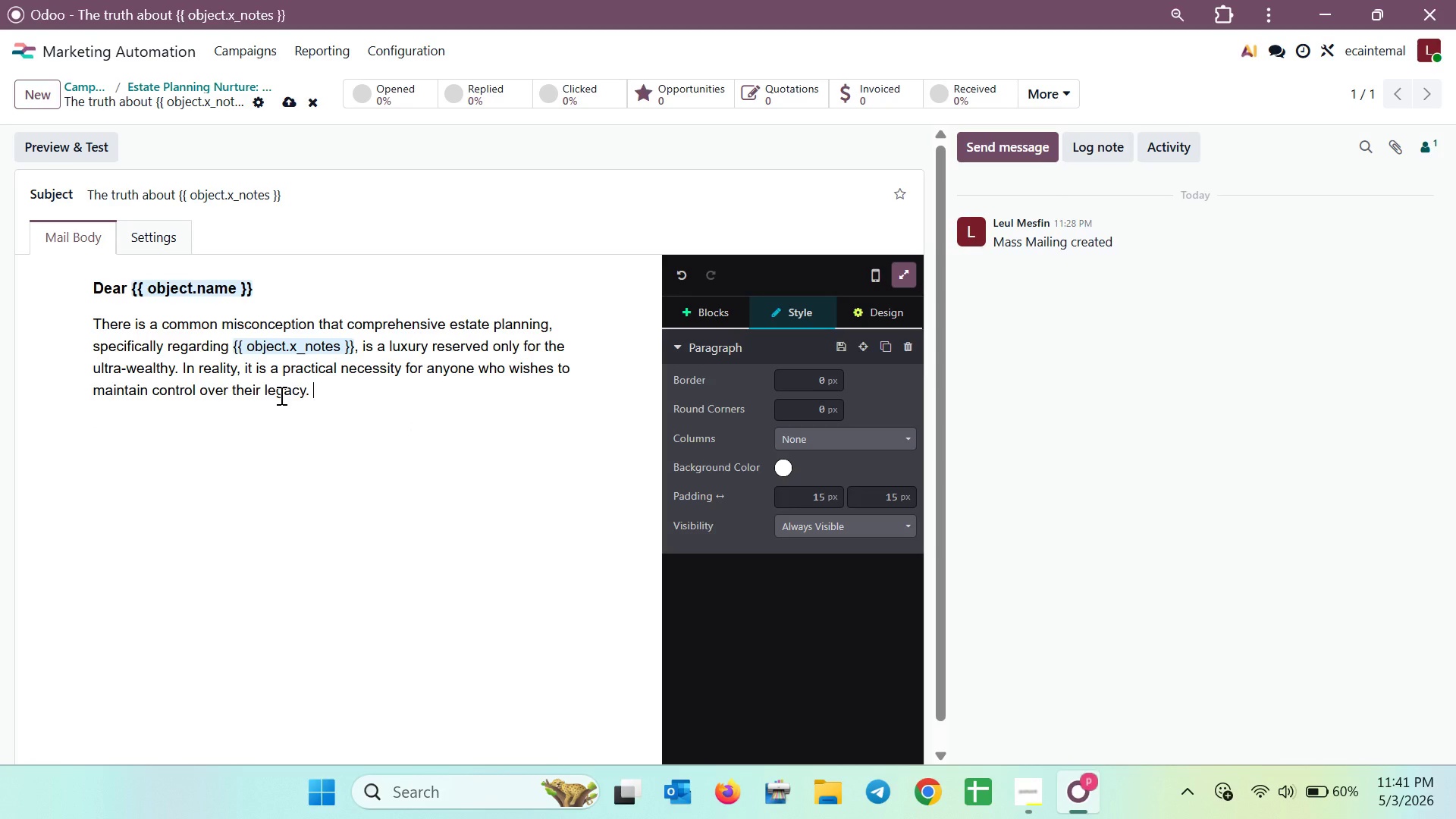 
key(Shift+Enter)
 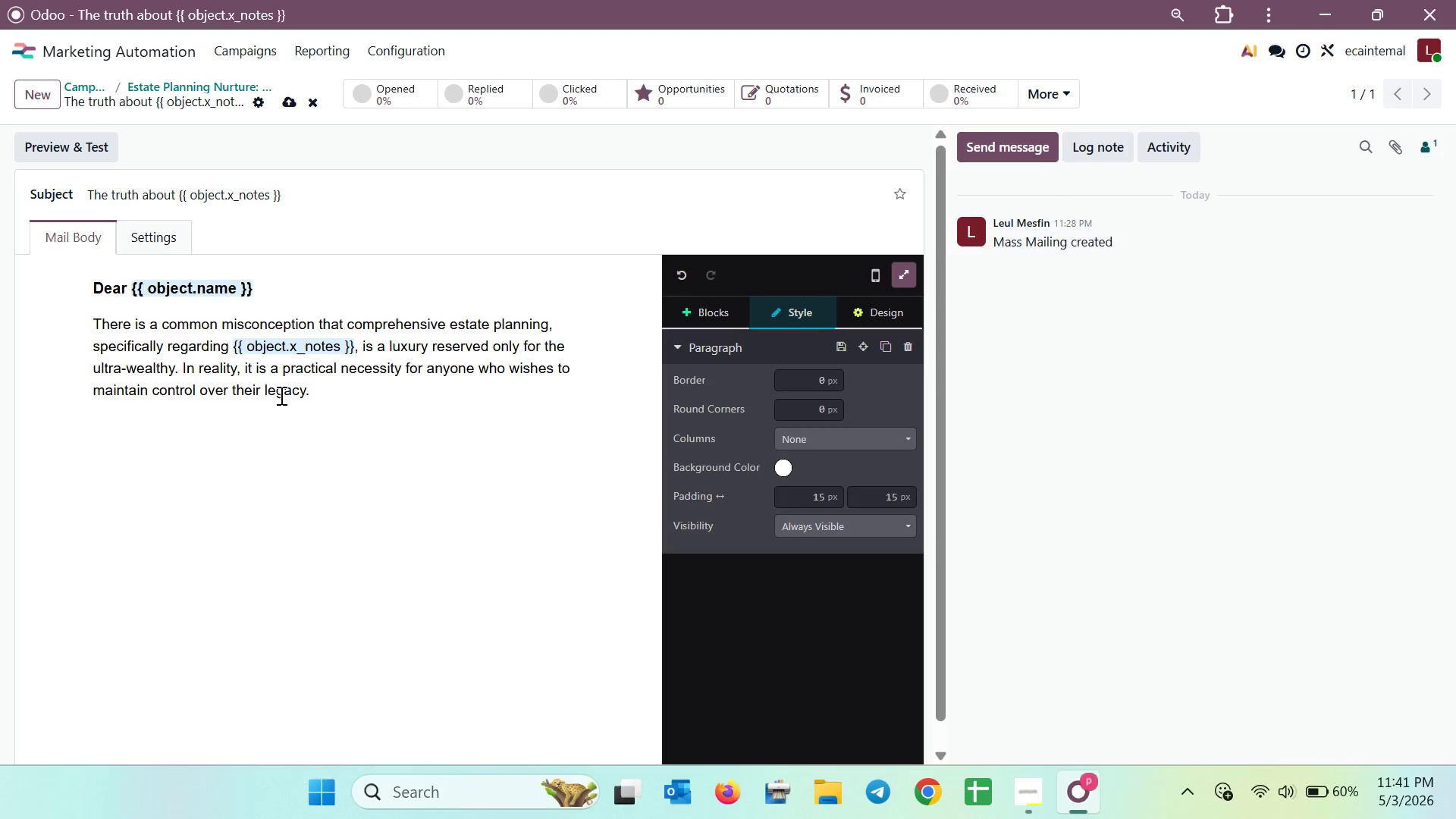 
key(Backspace)
 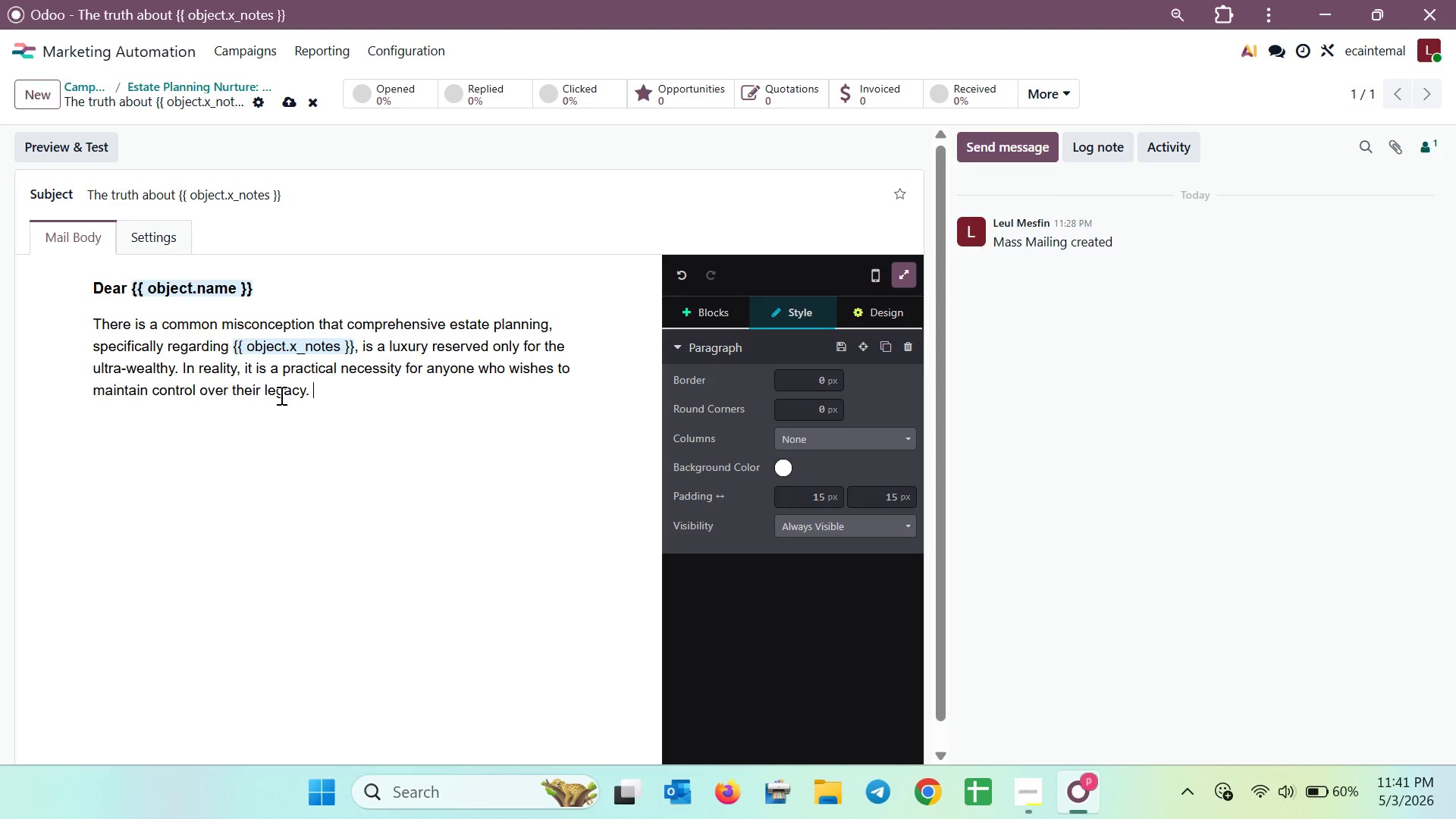 
key(Enter)
 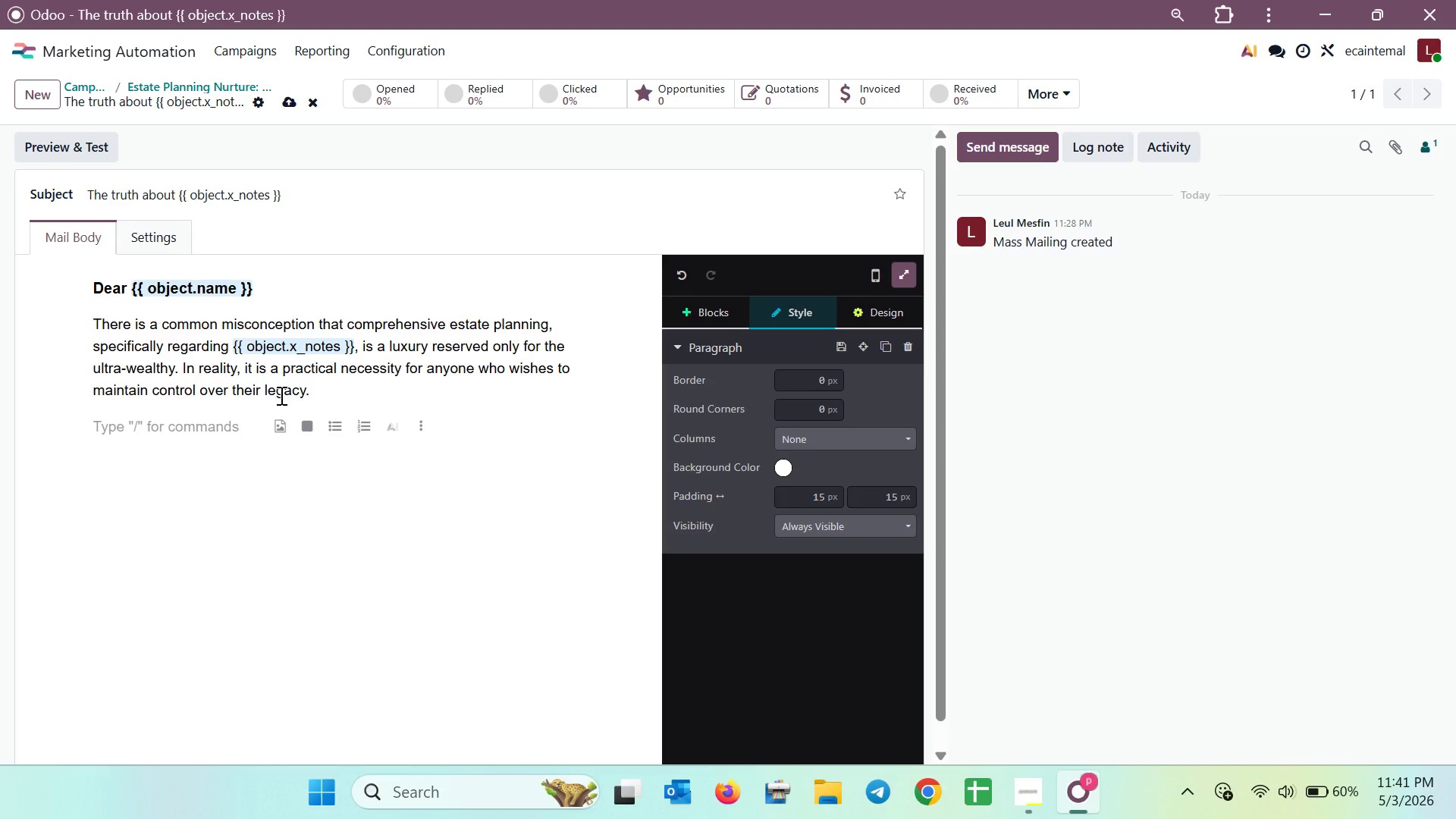 
type(Without a creat )
key(Backspace)
key(Backspace)
key(Backspace)
key(Backspace)
key(Backspace)
type(lear )
 